 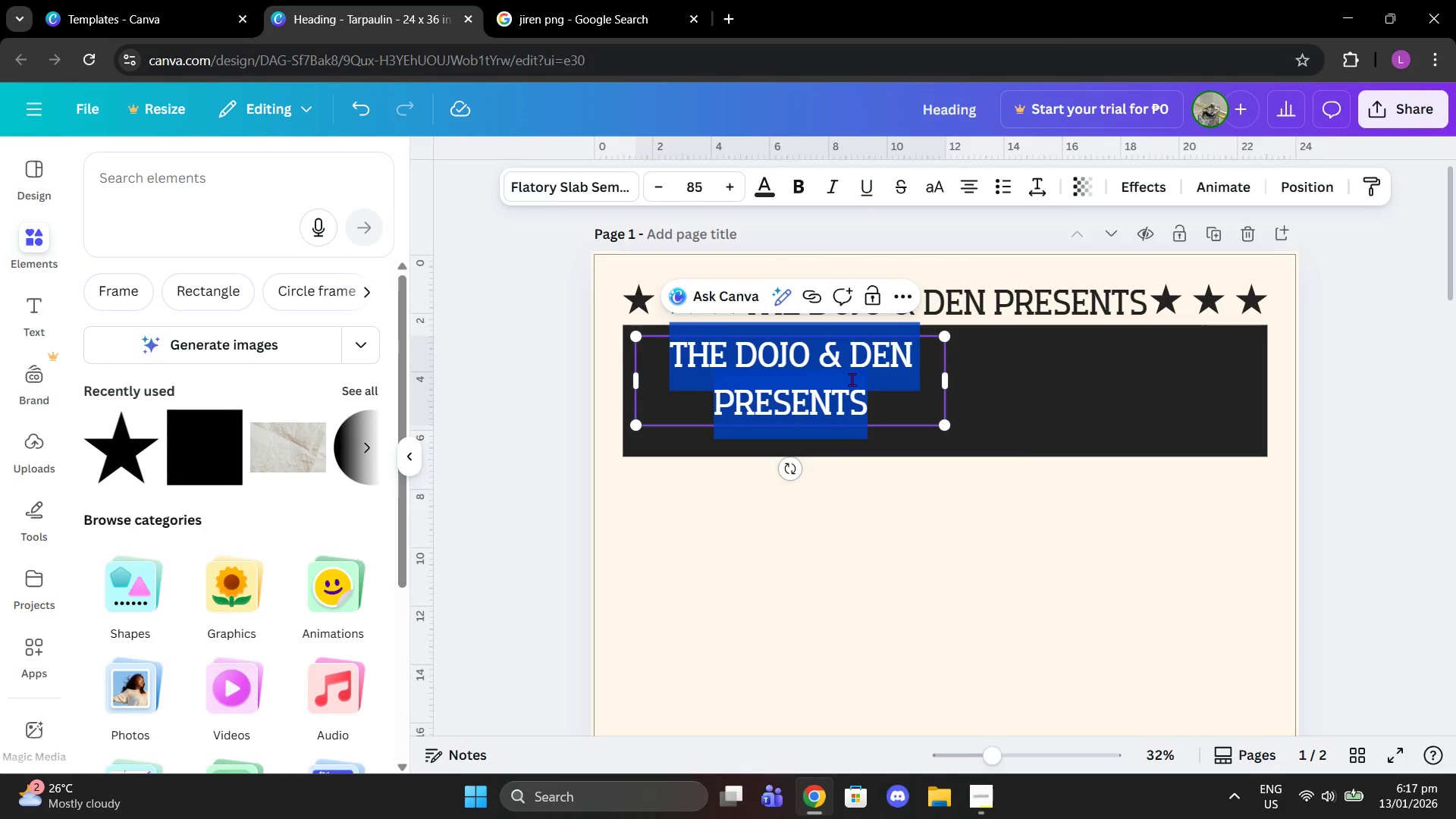 
type(The MAIN EVENT)
 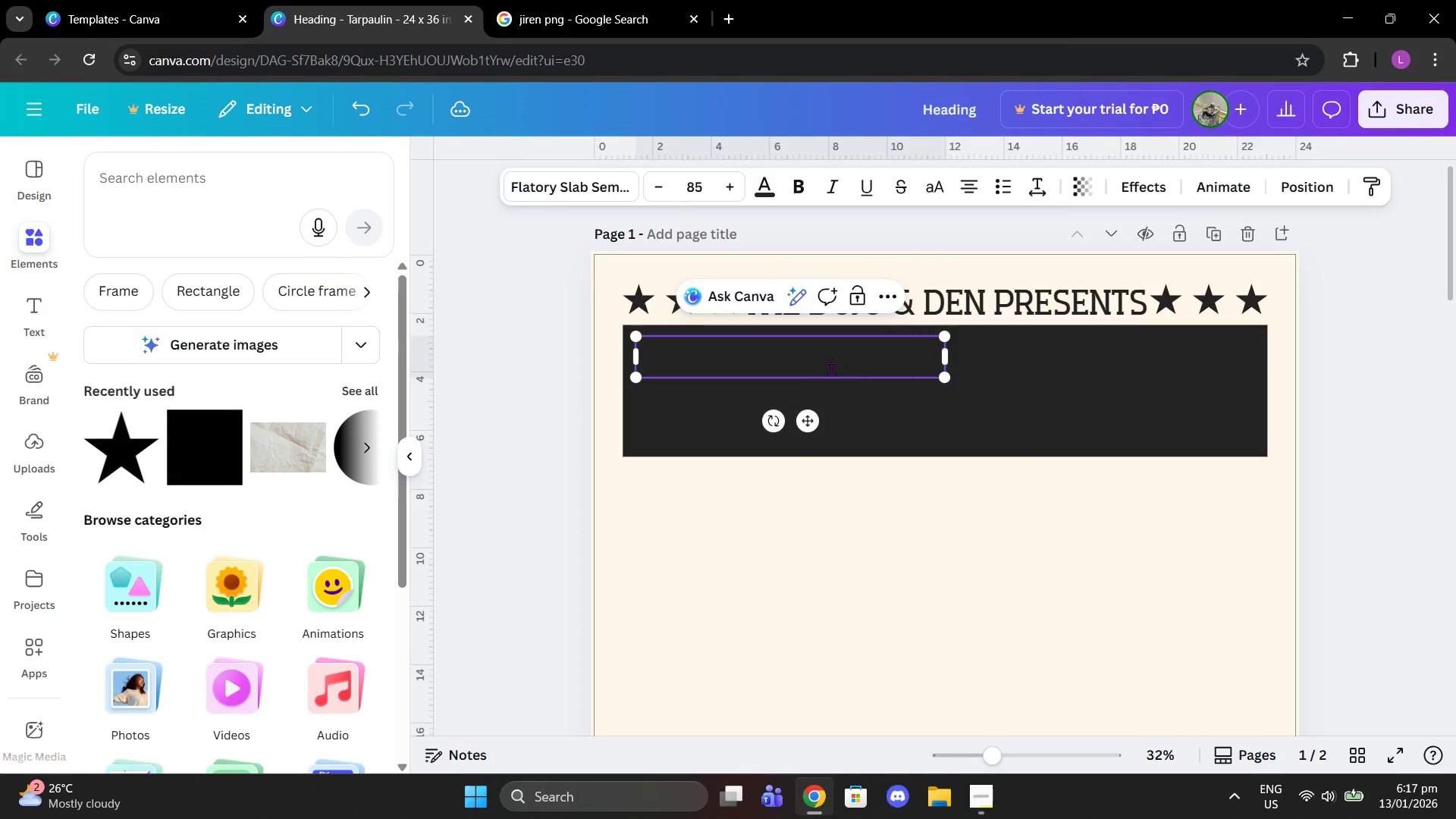 
left_click([858, 359])
 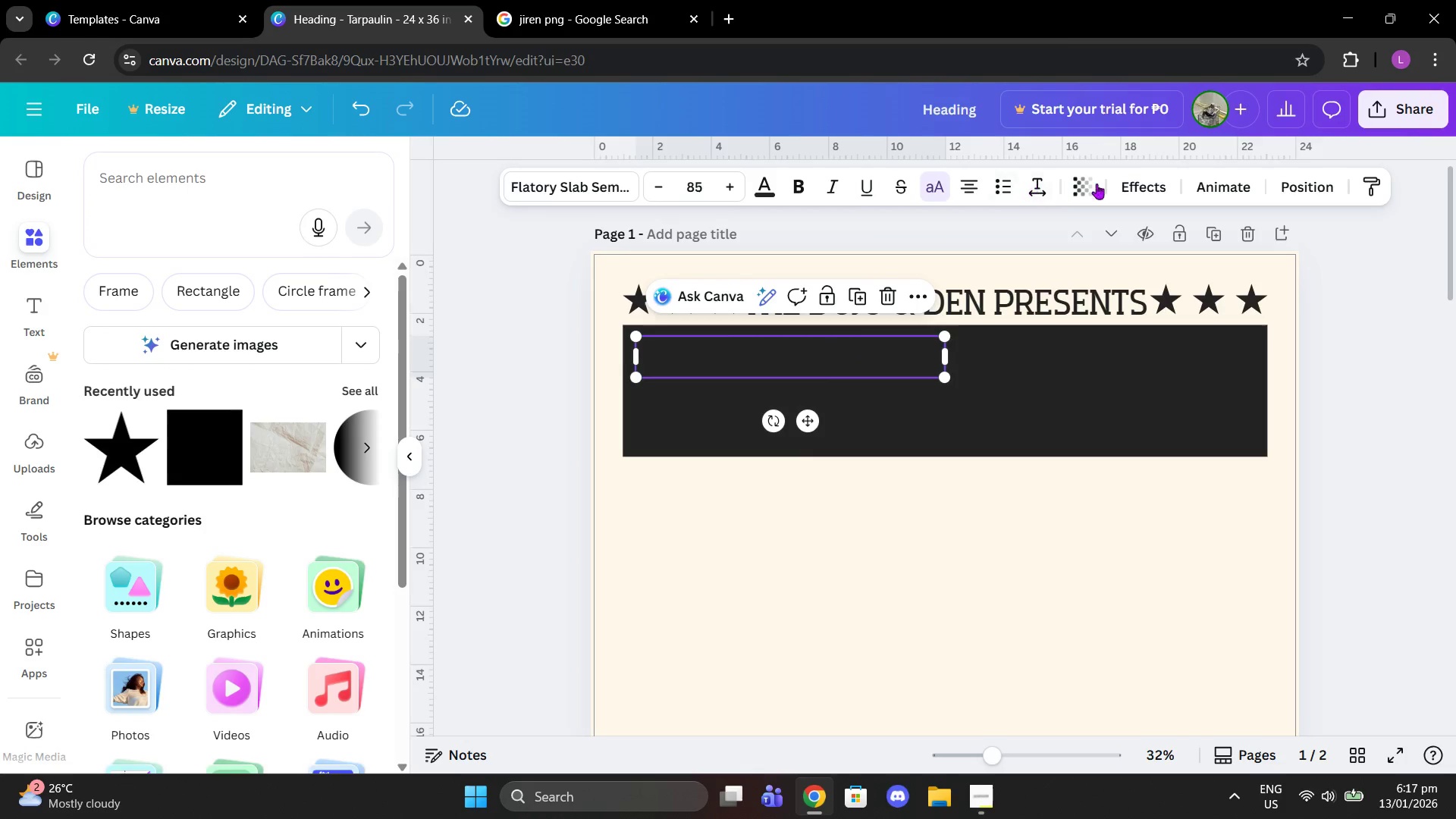 
left_click([1143, 184])
 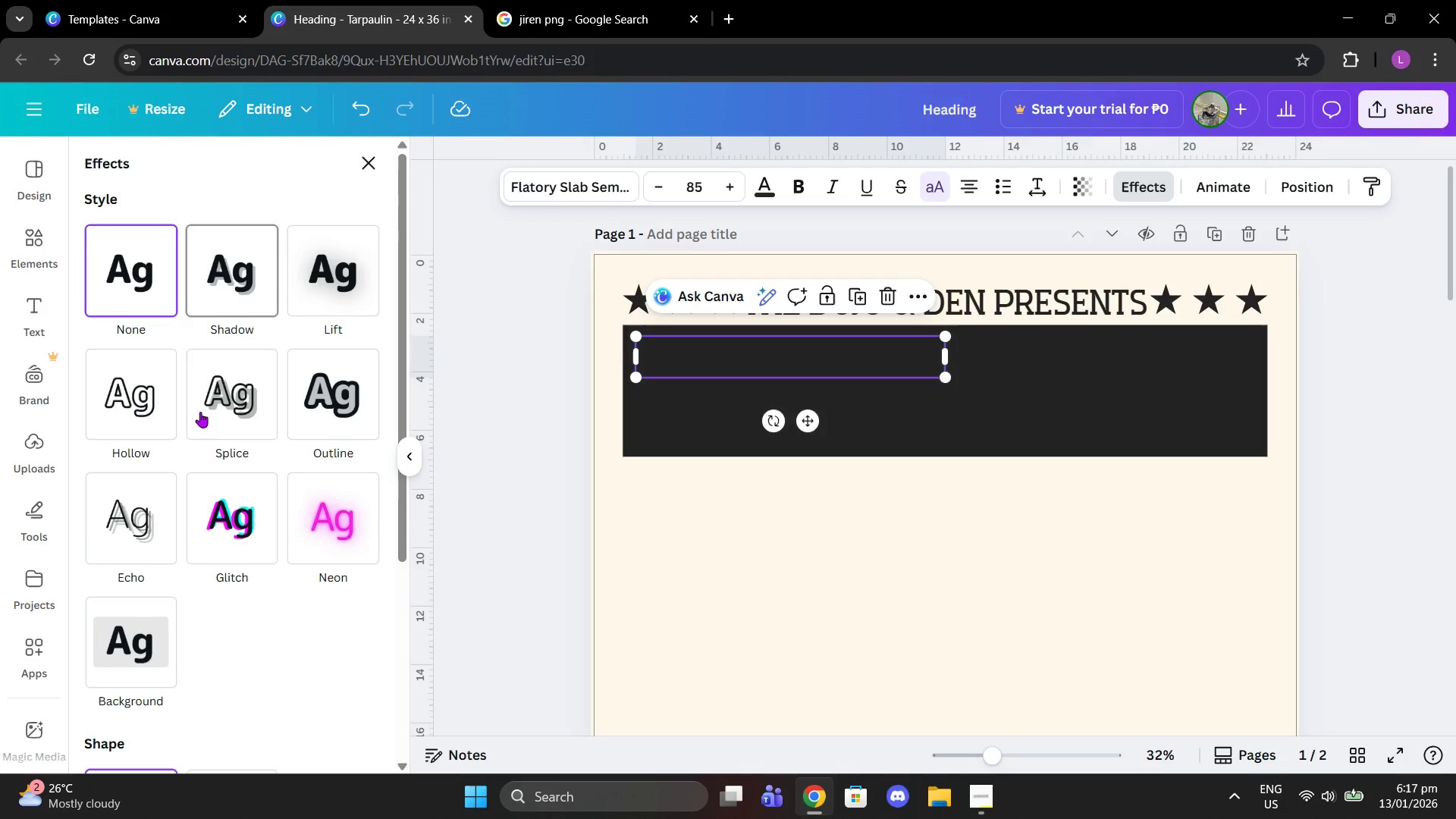 
left_click([147, 410])
 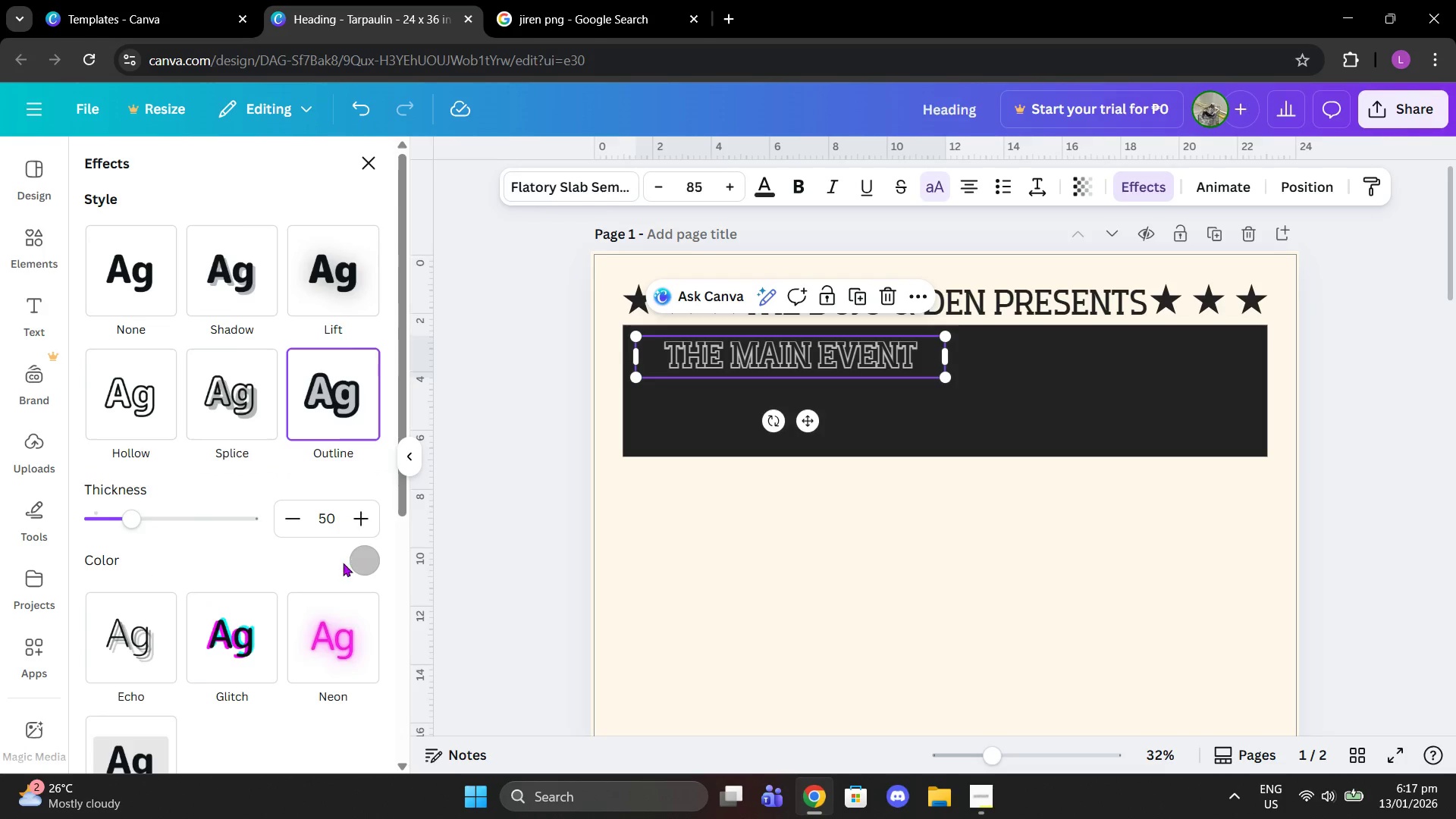 
left_click([221, 328])
 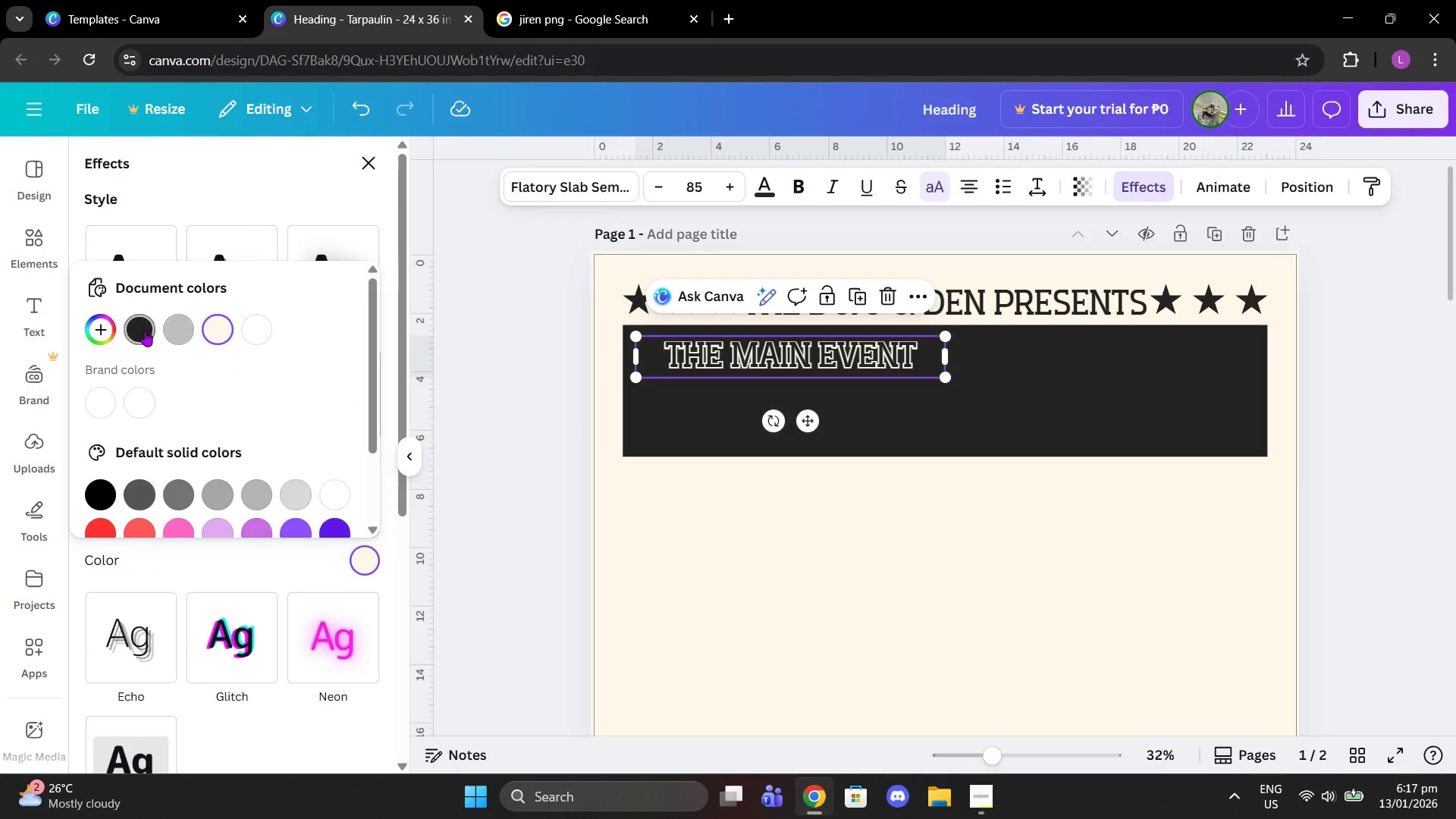 
left_click([145, 331])
 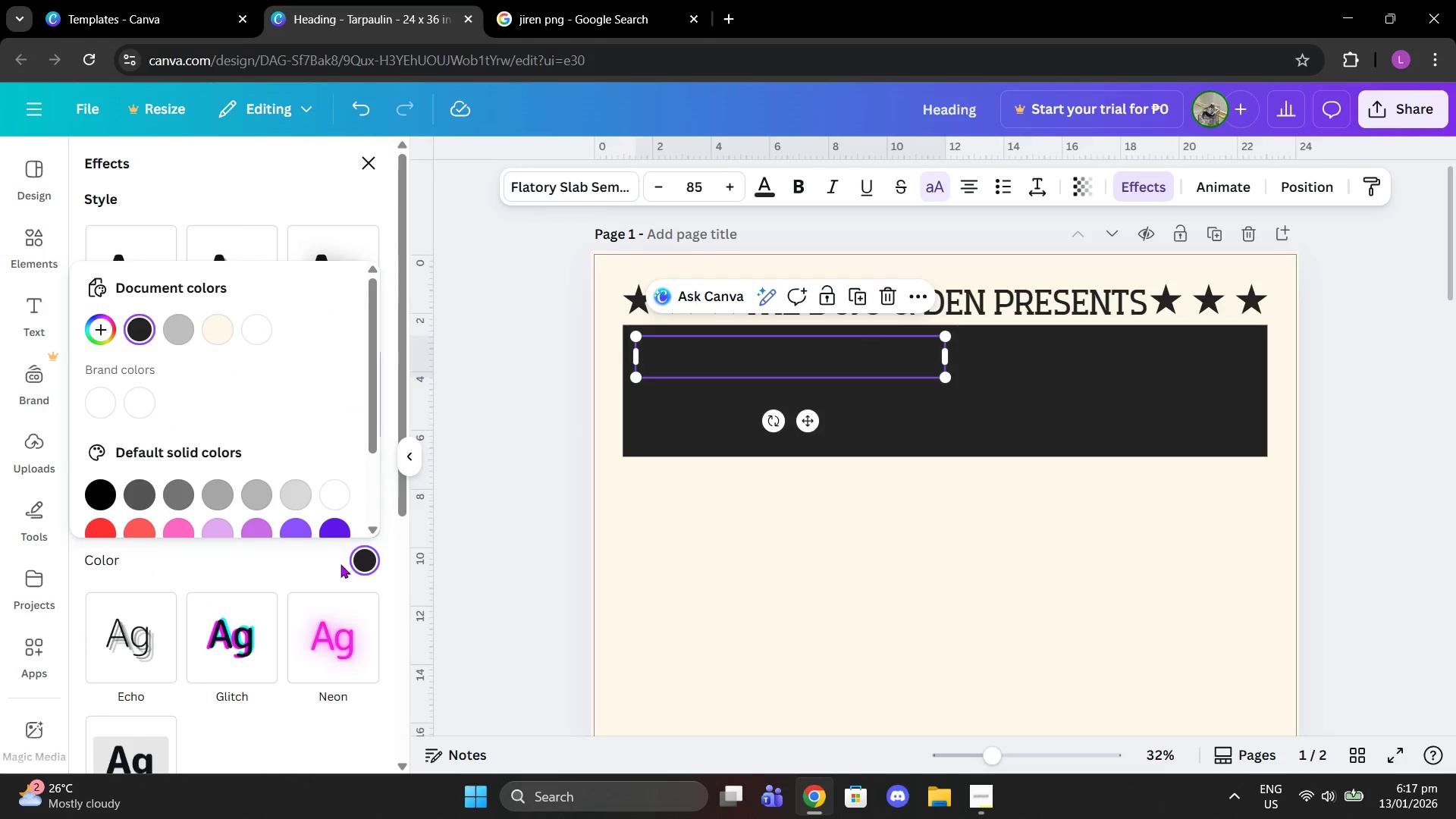 
left_click([271, 552])
 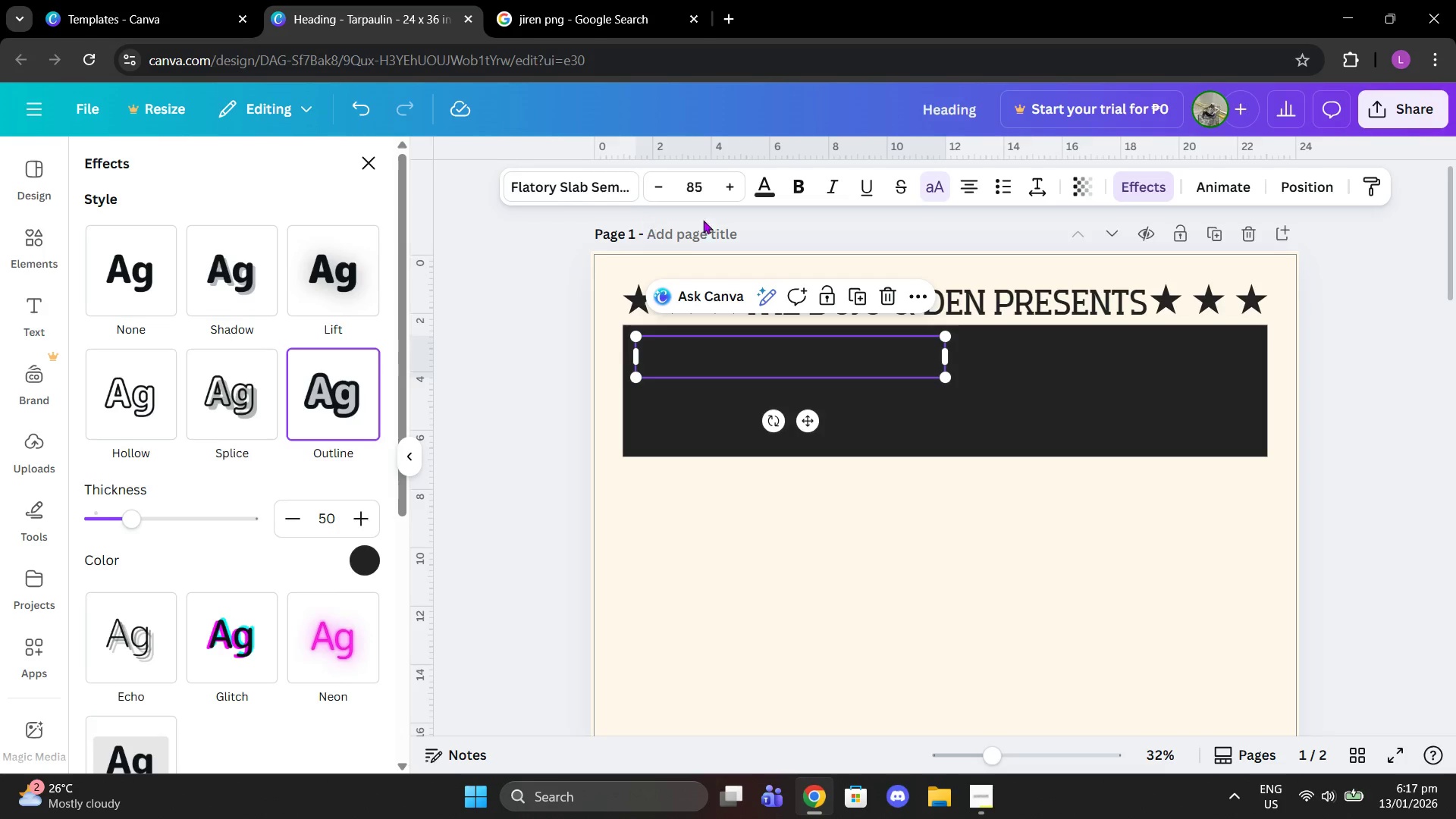 
left_click([764, 188])
 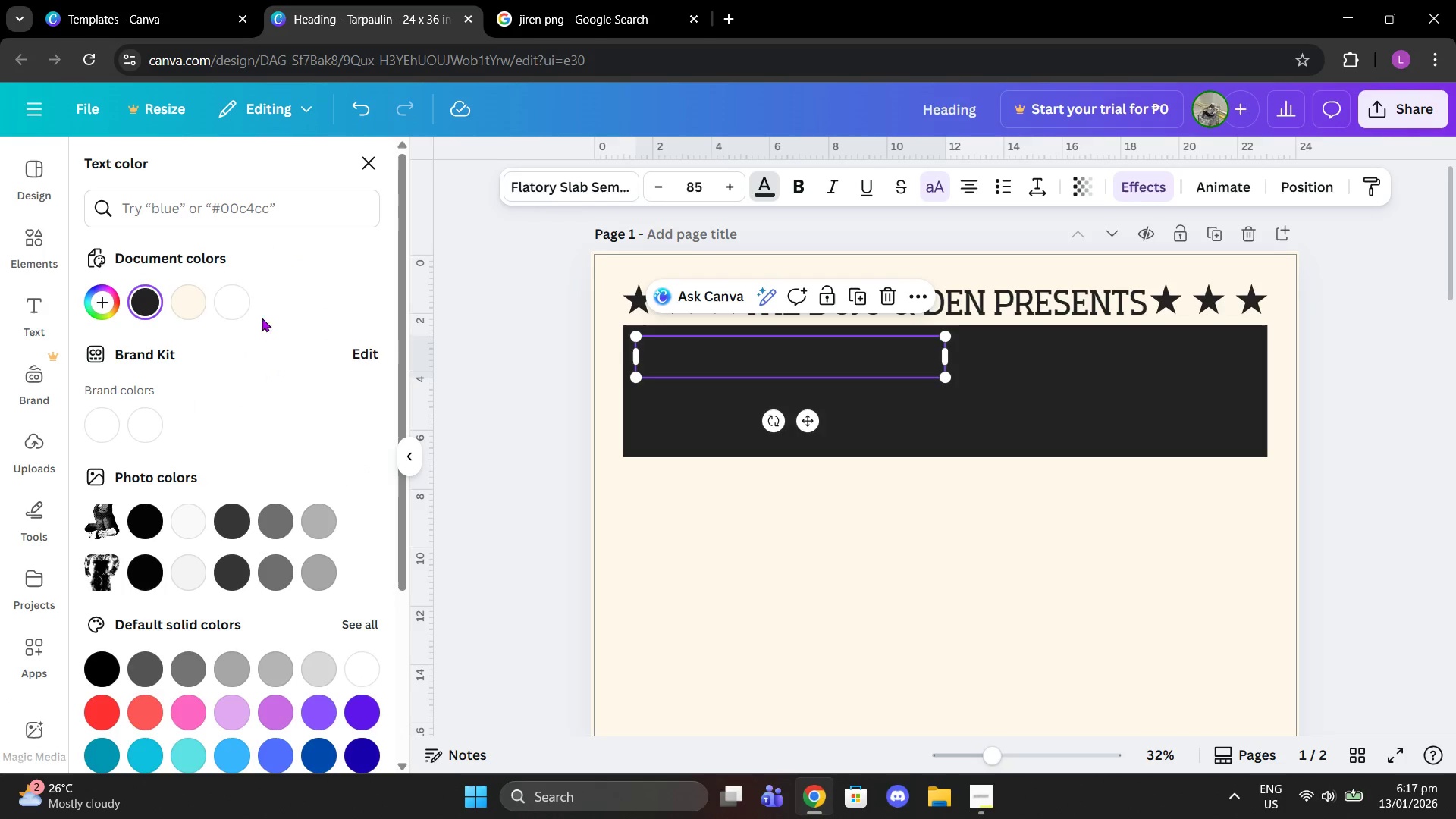 
left_click([190, 306])
 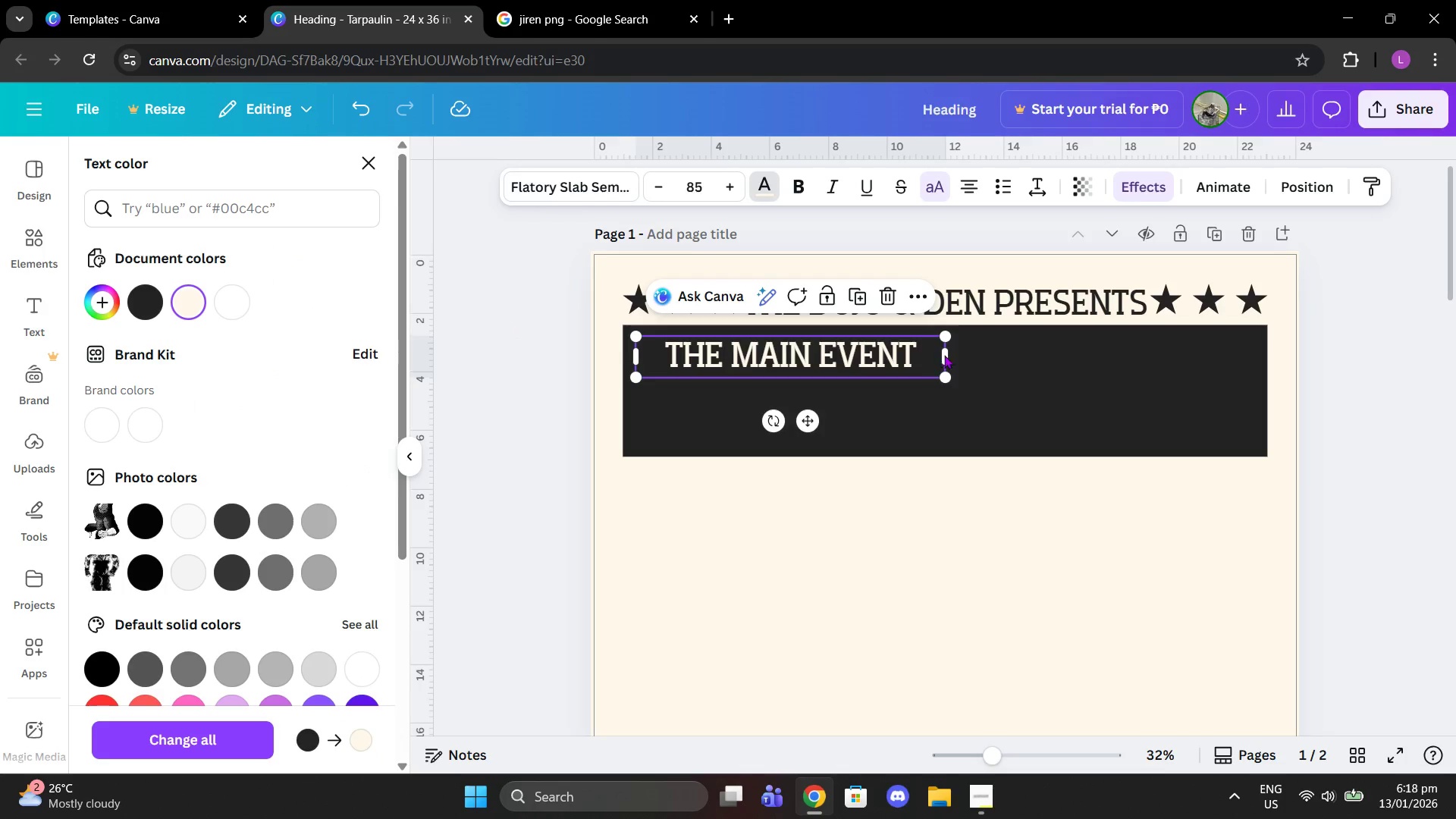 
left_click_drag(start_coordinate=[946, 355], to_coordinate=[912, 362])
 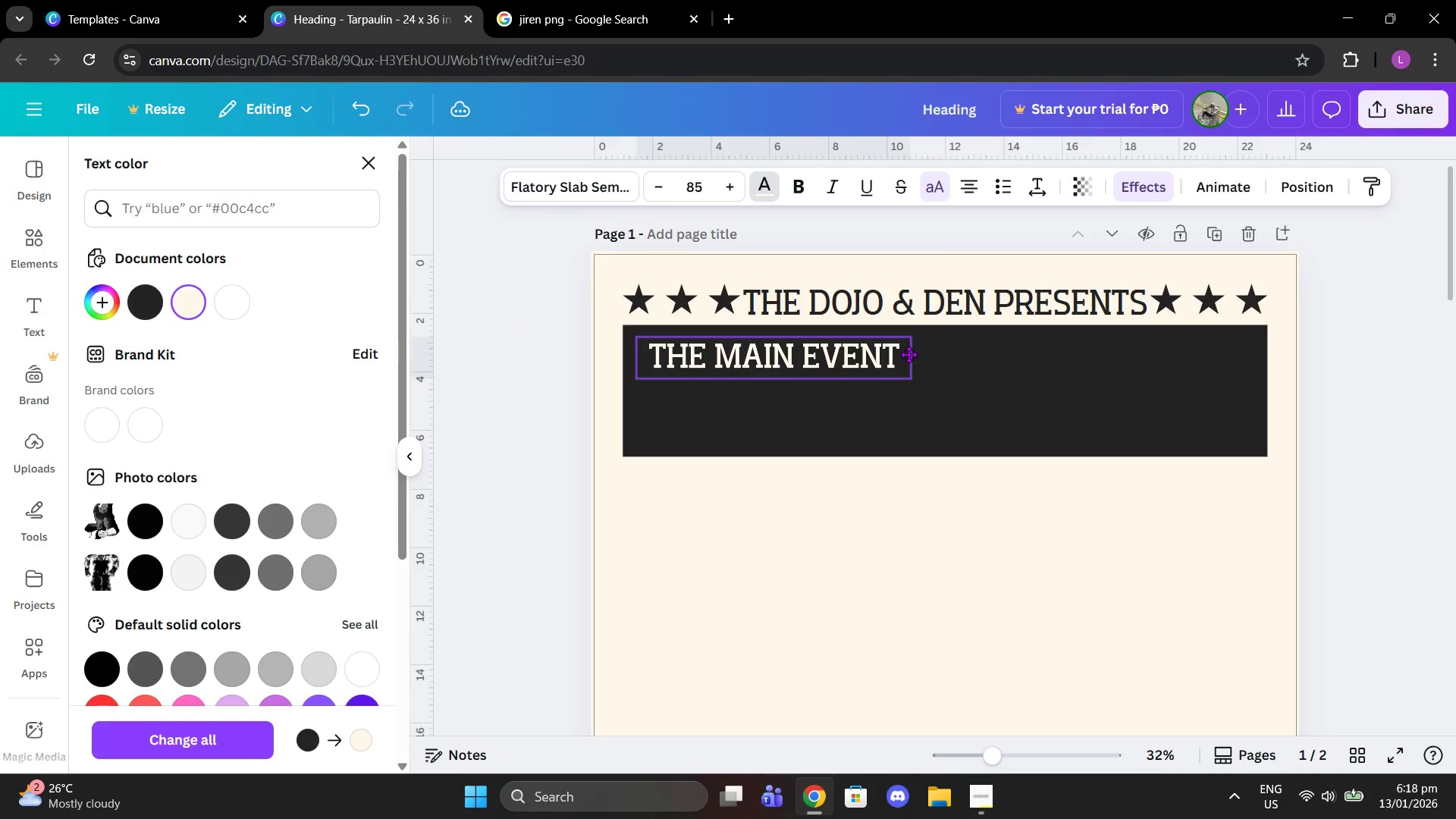 
left_click([906, 356])
 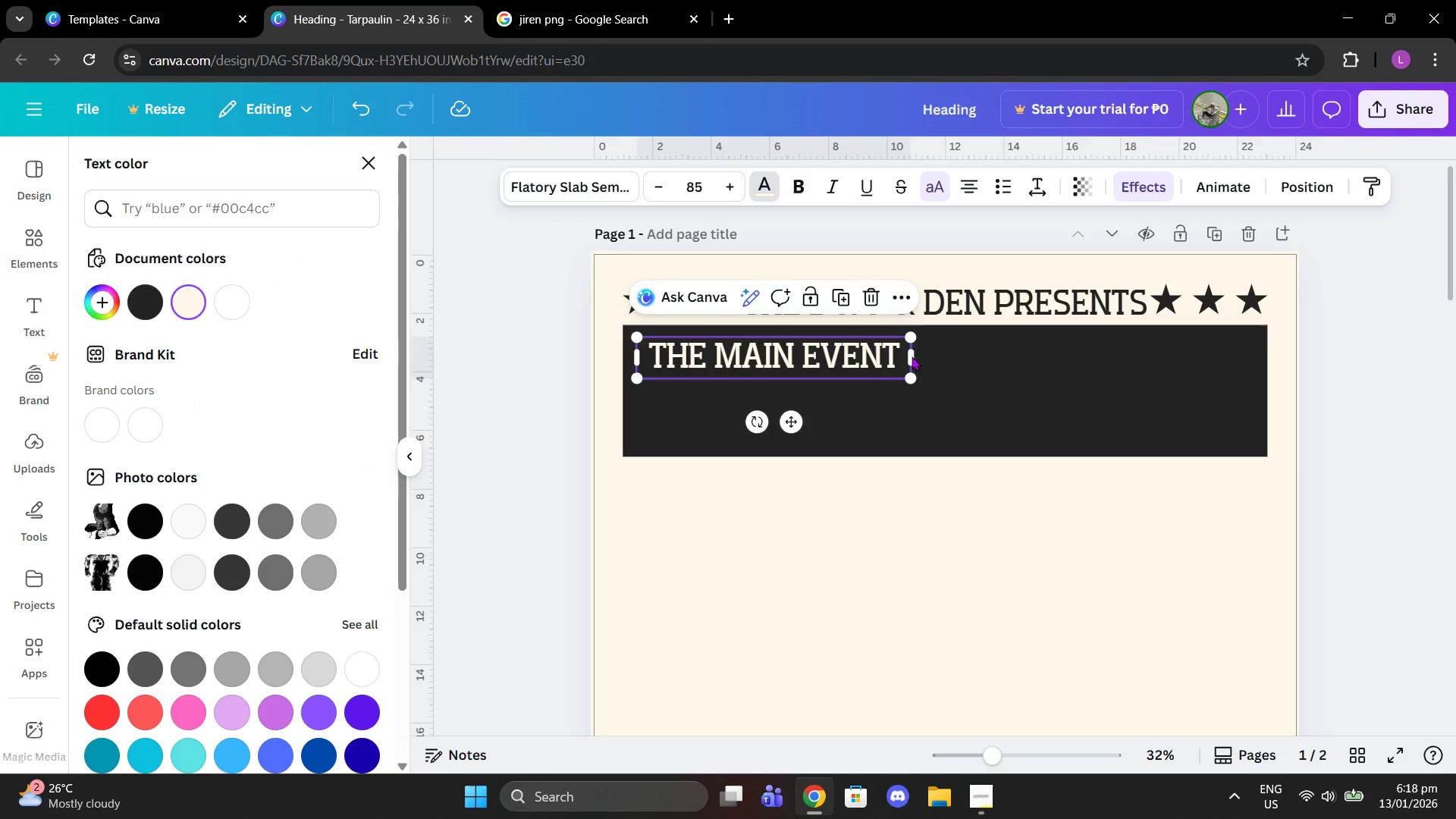 
left_click_drag(start_coordinate=[912, 356], to_coordinate=[948, 358])
 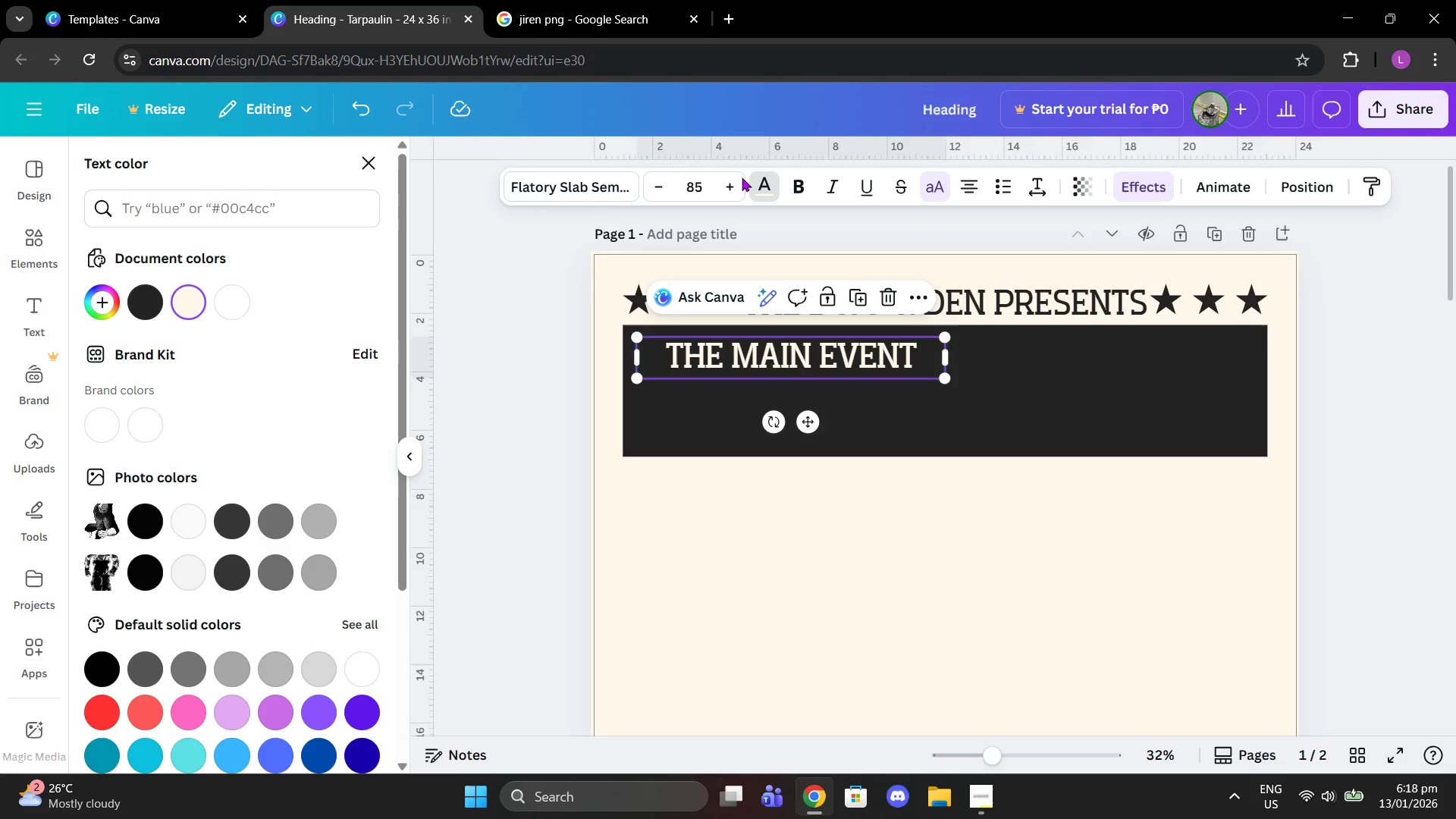 
left_click([734, 187])
 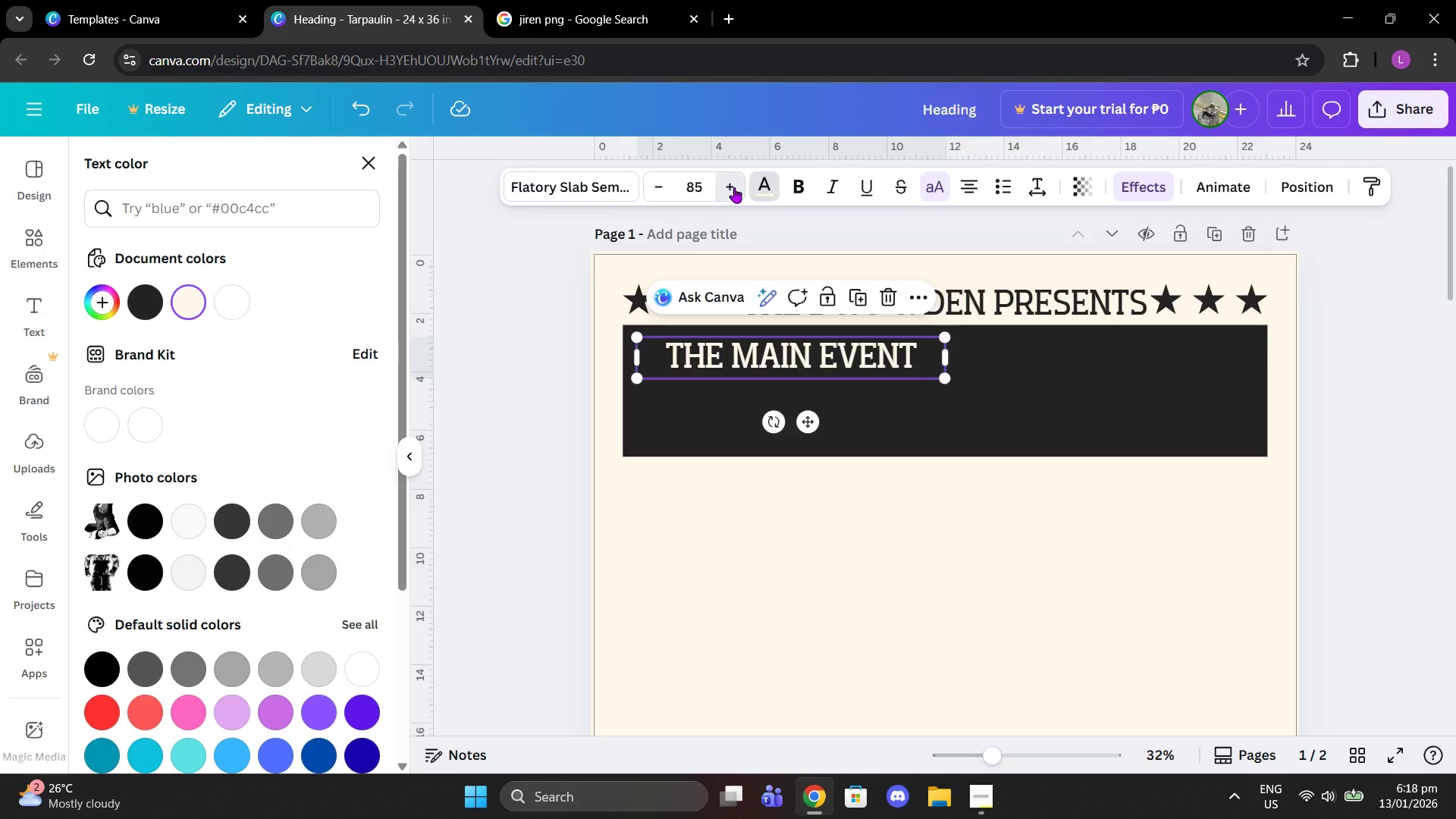 
left_click_drag(start_coordinate=[734, 187], to_coordinate=[725, 187])
 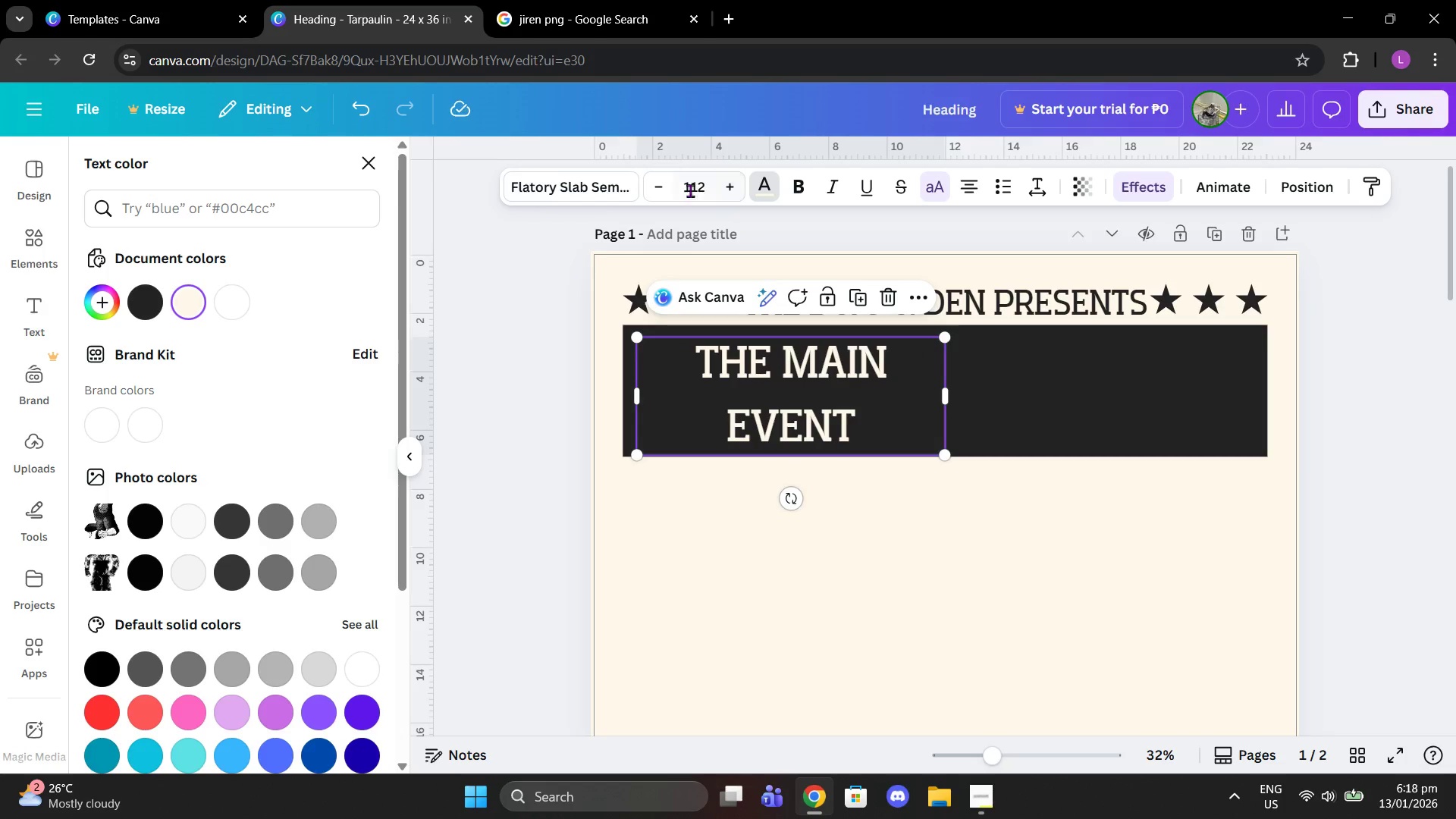 
mouse_move([657, 186])
 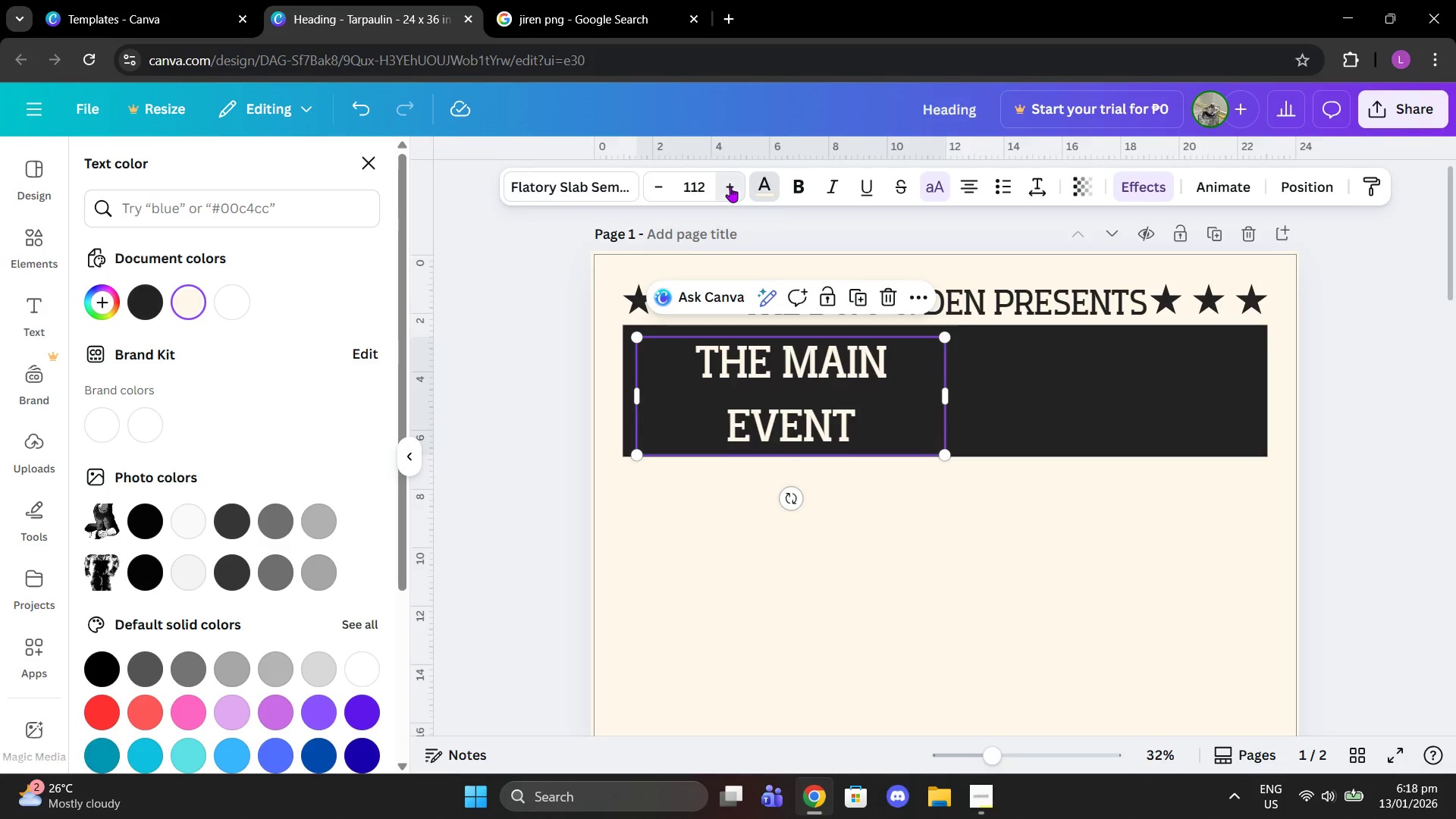 
double_click([730, 187])
 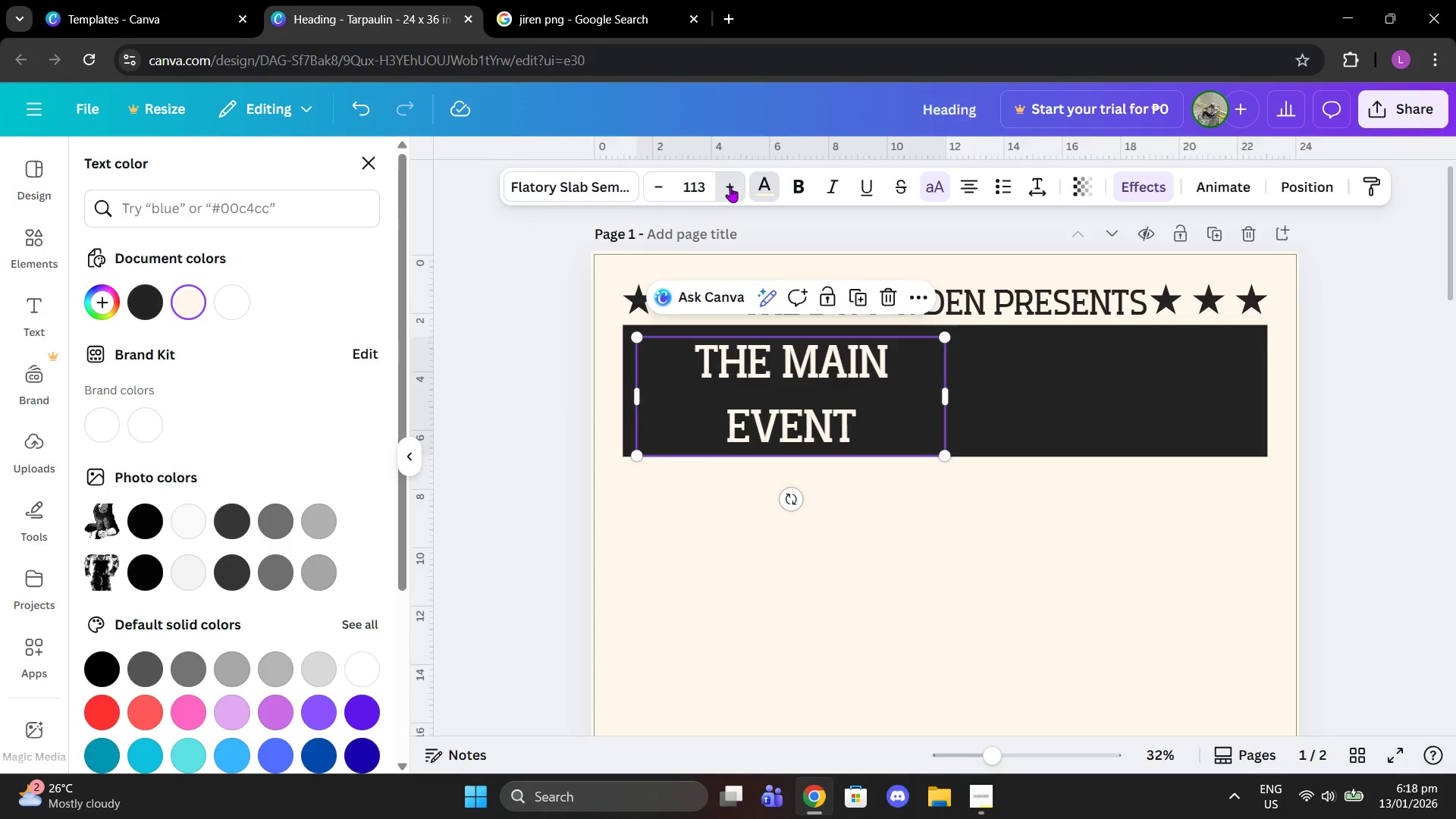 
triple_click([730, 187])
 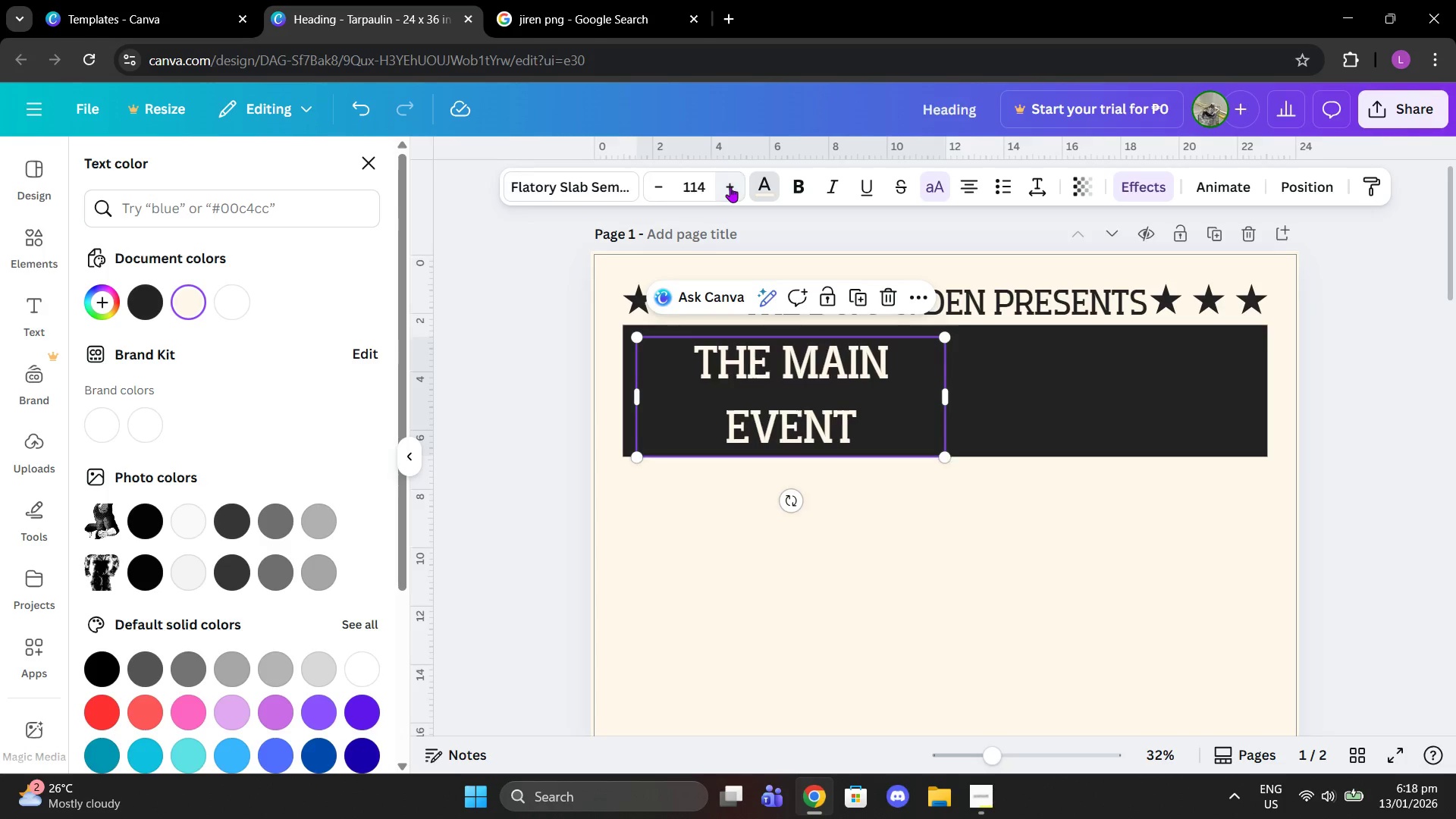 
triple_click([730, 187])
 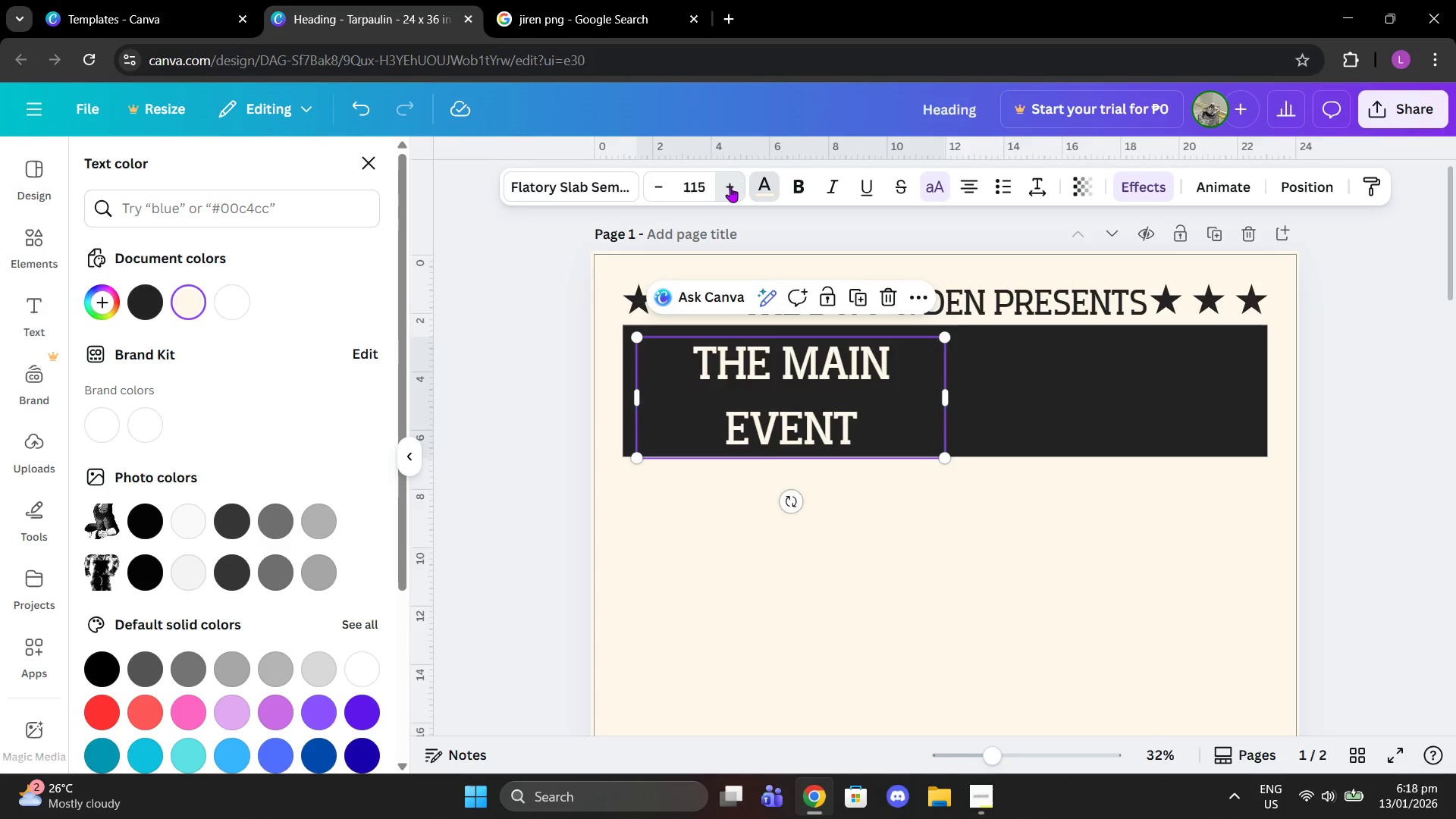 
triple_click([730, 187])
 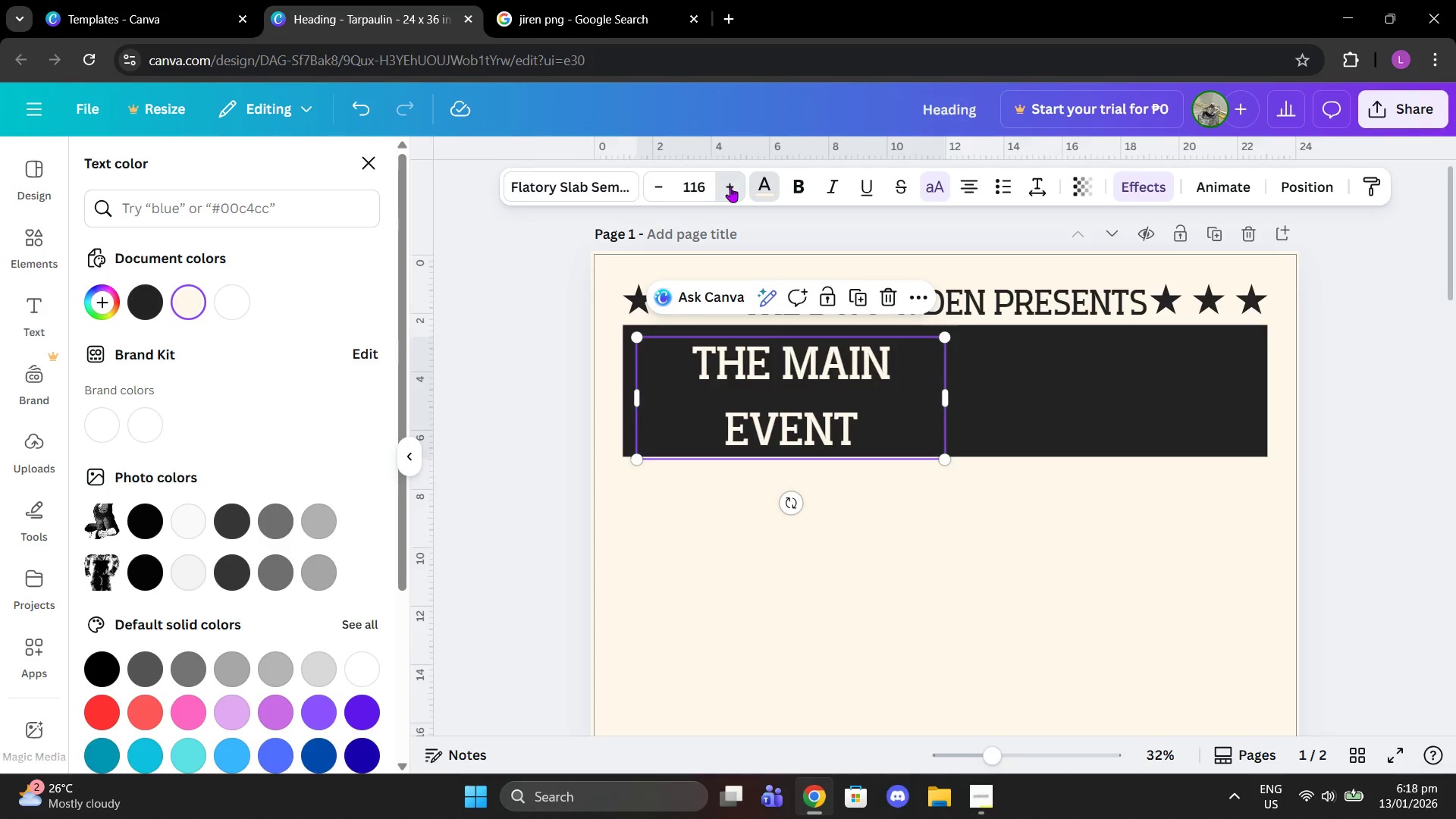 
triple_click([730, 187])
 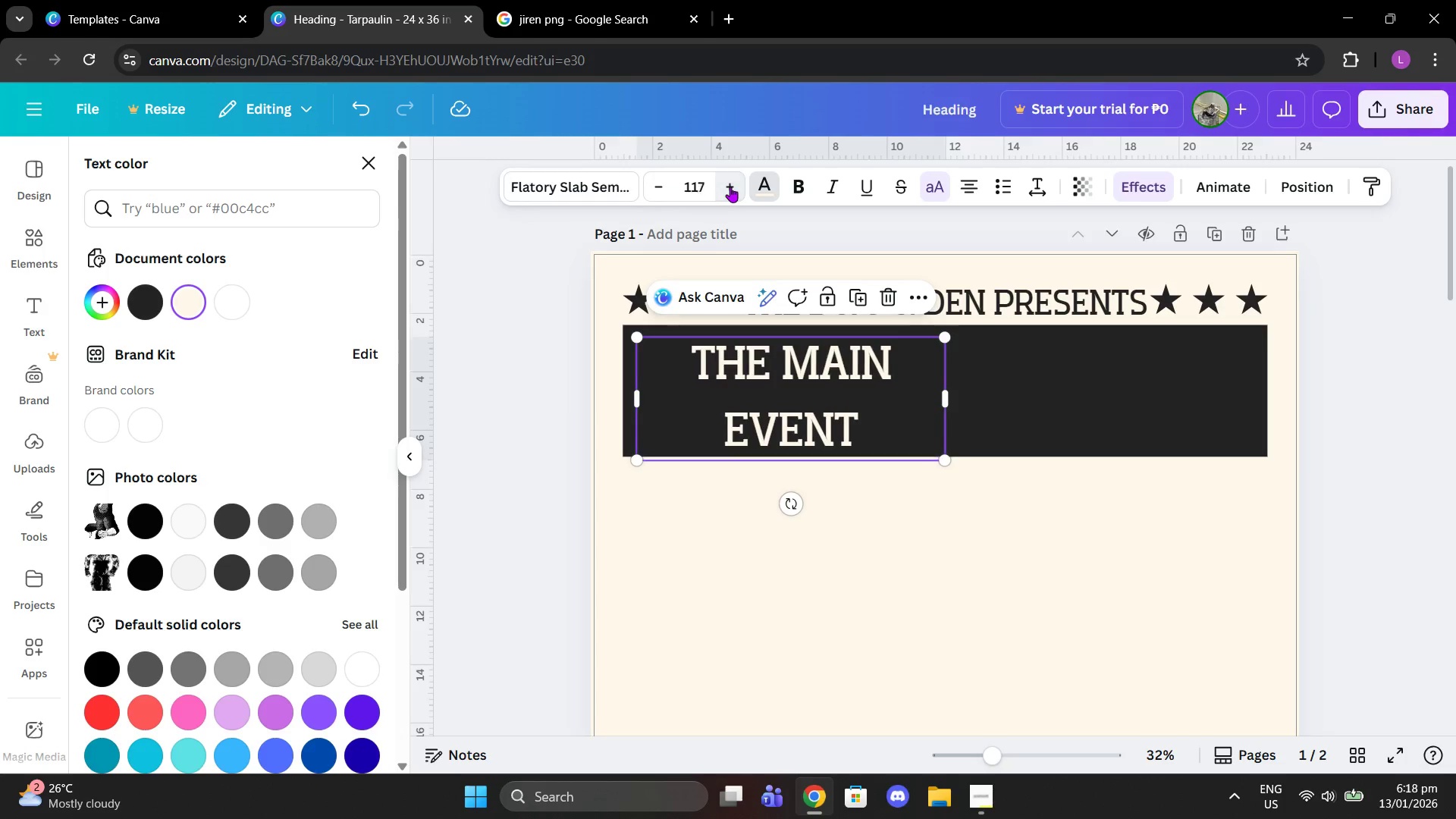 
triple_click([730, 187])
 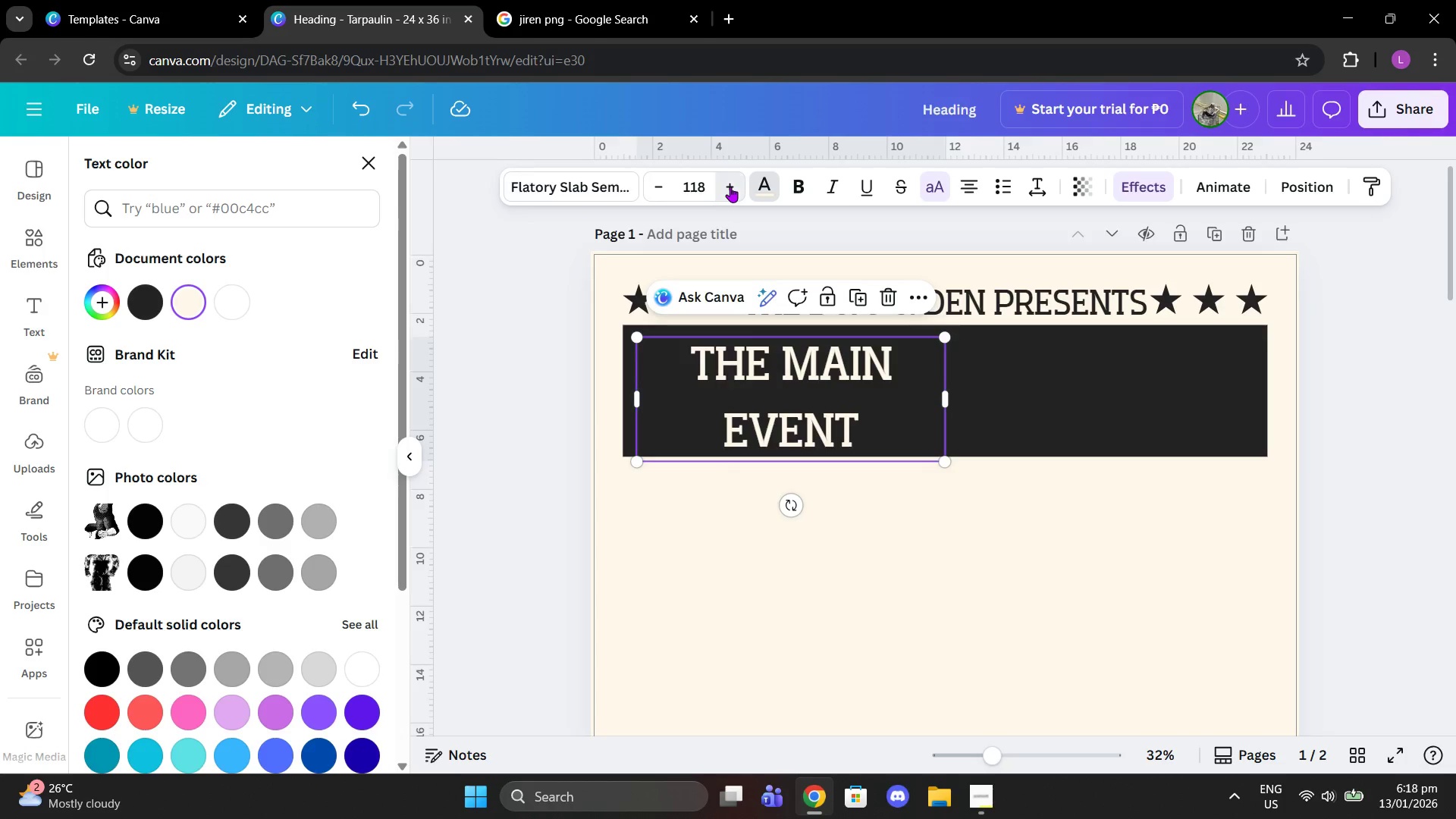 
triple_click([730, 187])
 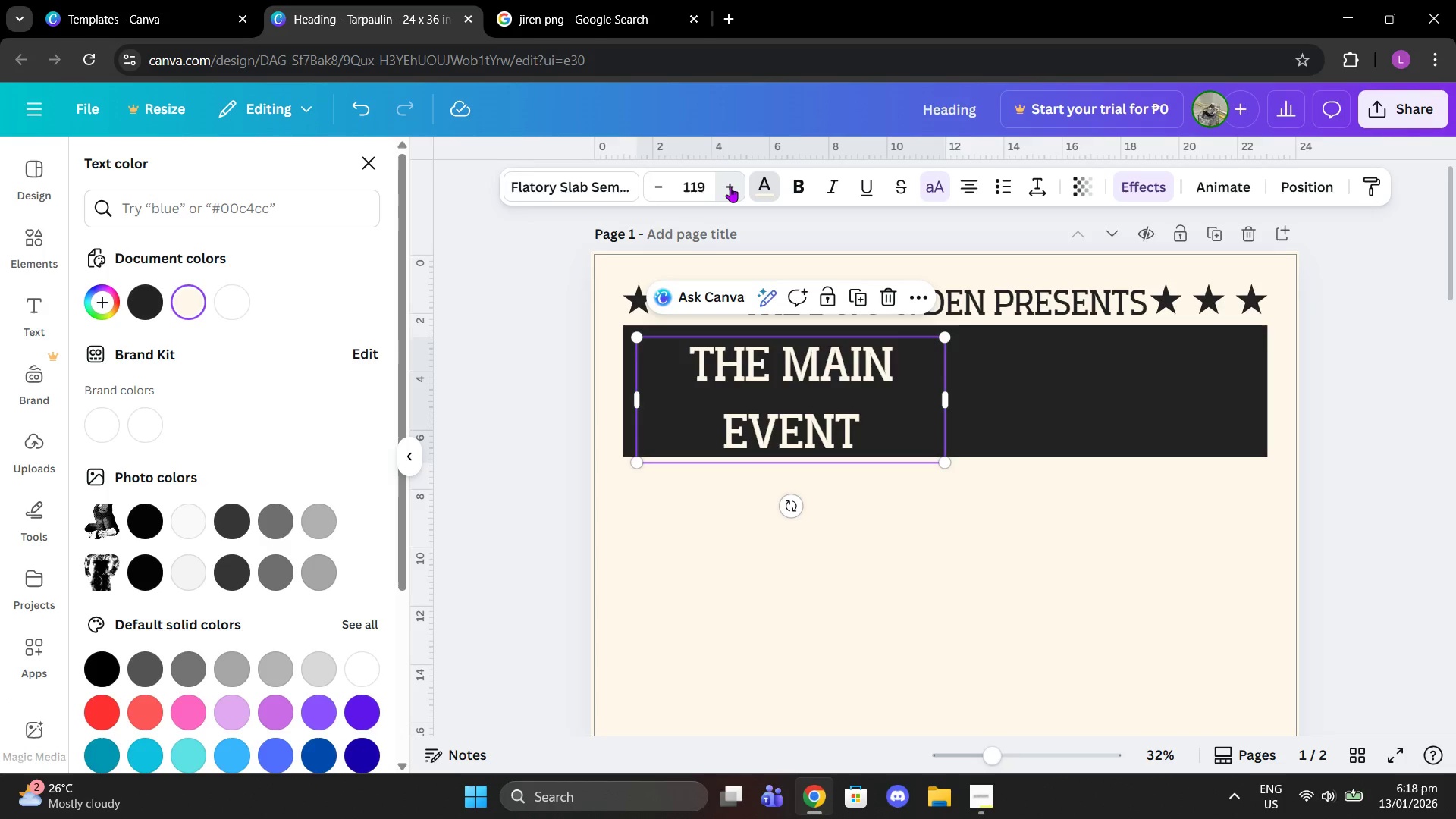 
triple_click([730, 187])
 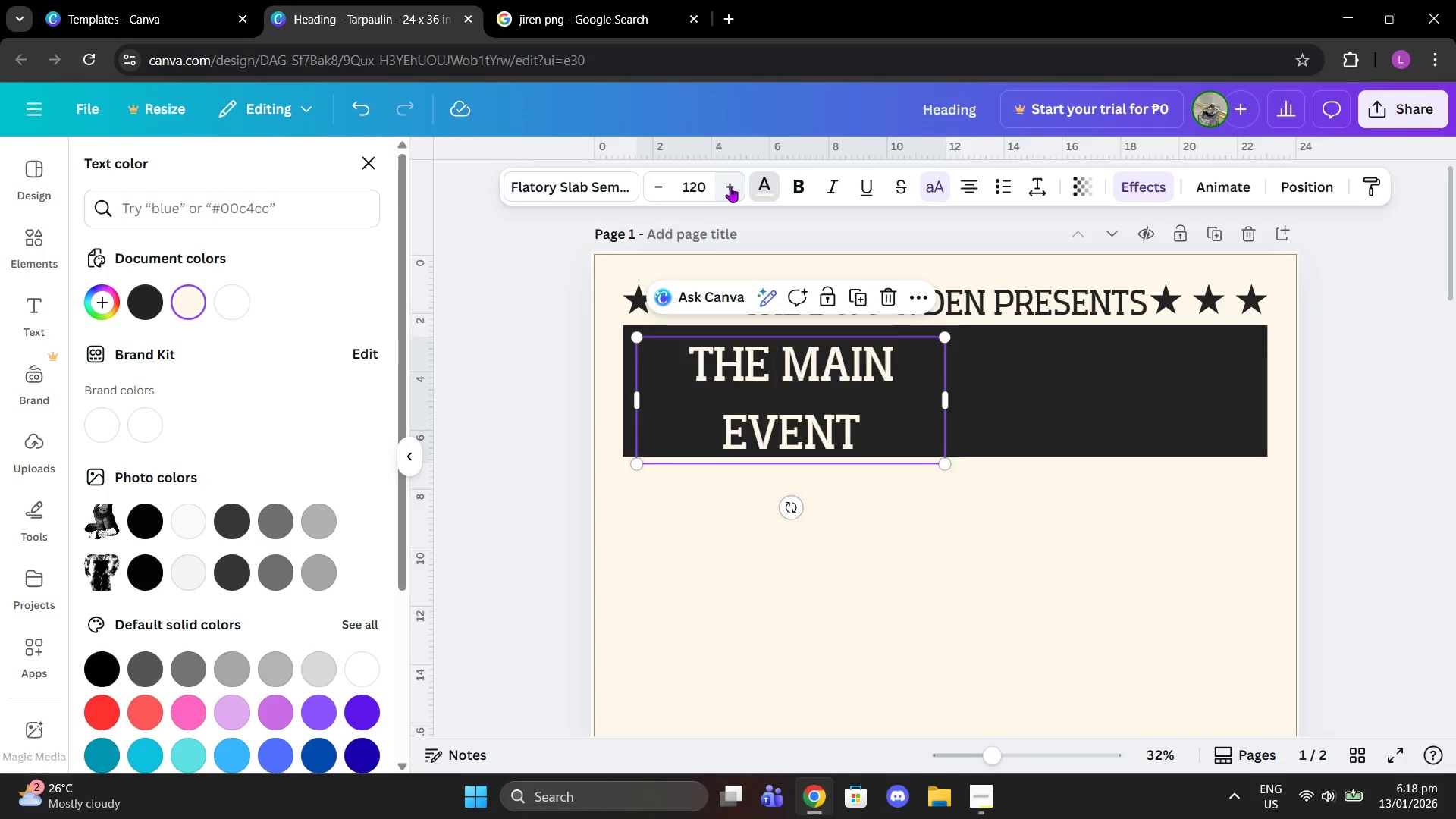 
triple_click([730, 187])
 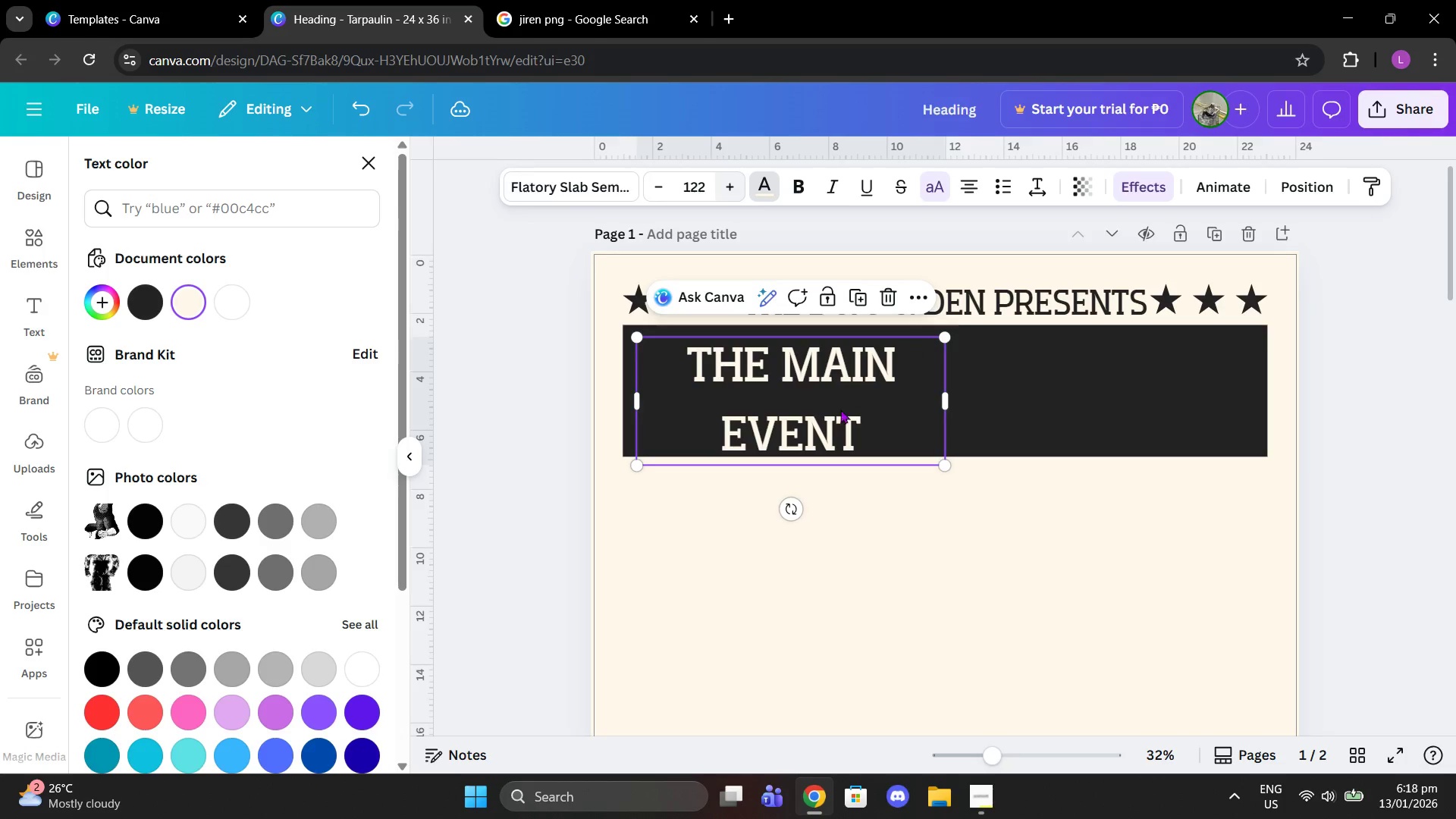 
triple_click([919, 620])
 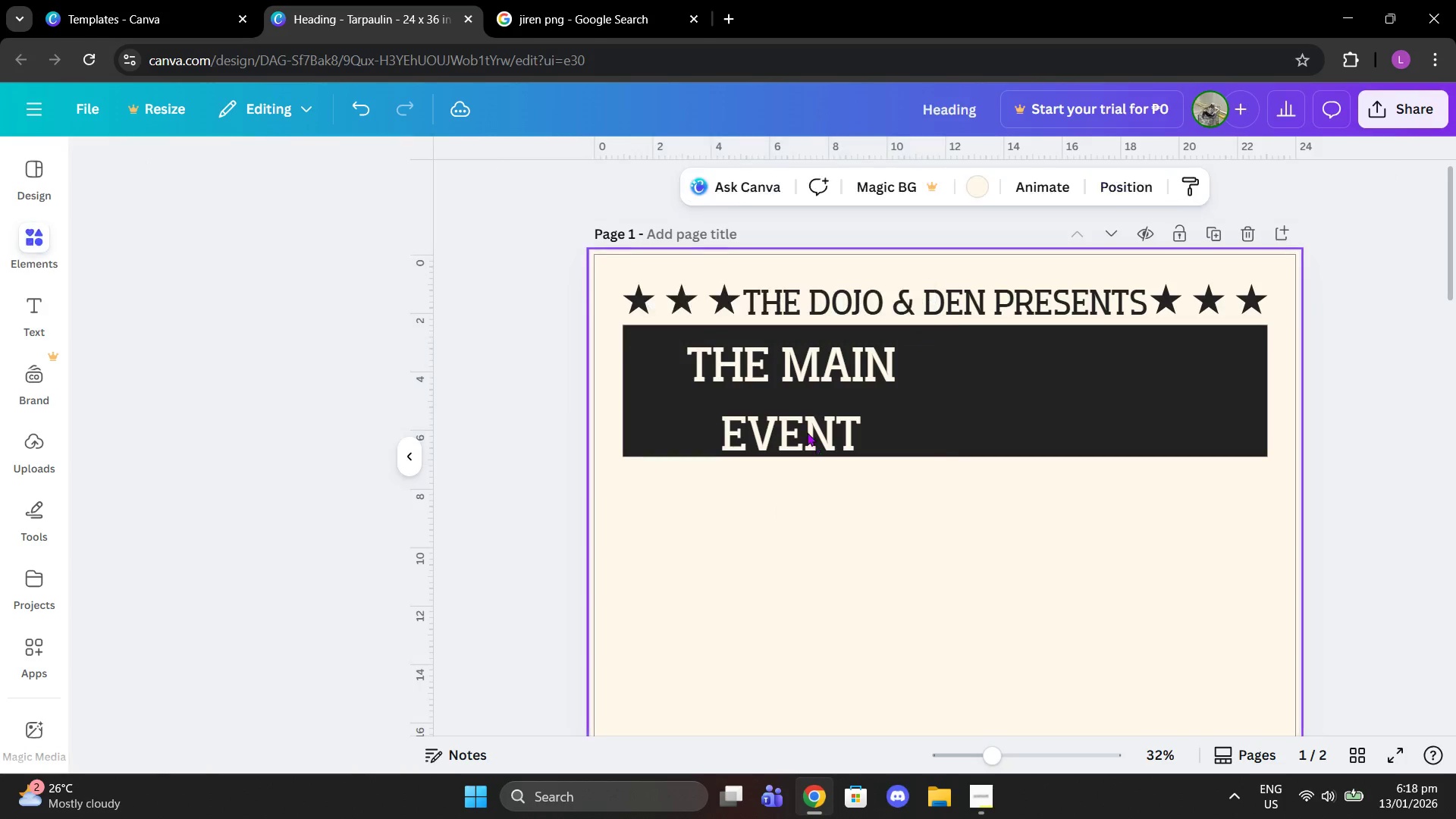 
left_click_drag(start_coordinate=[802, 426], to_coordinate=[802, 420])
 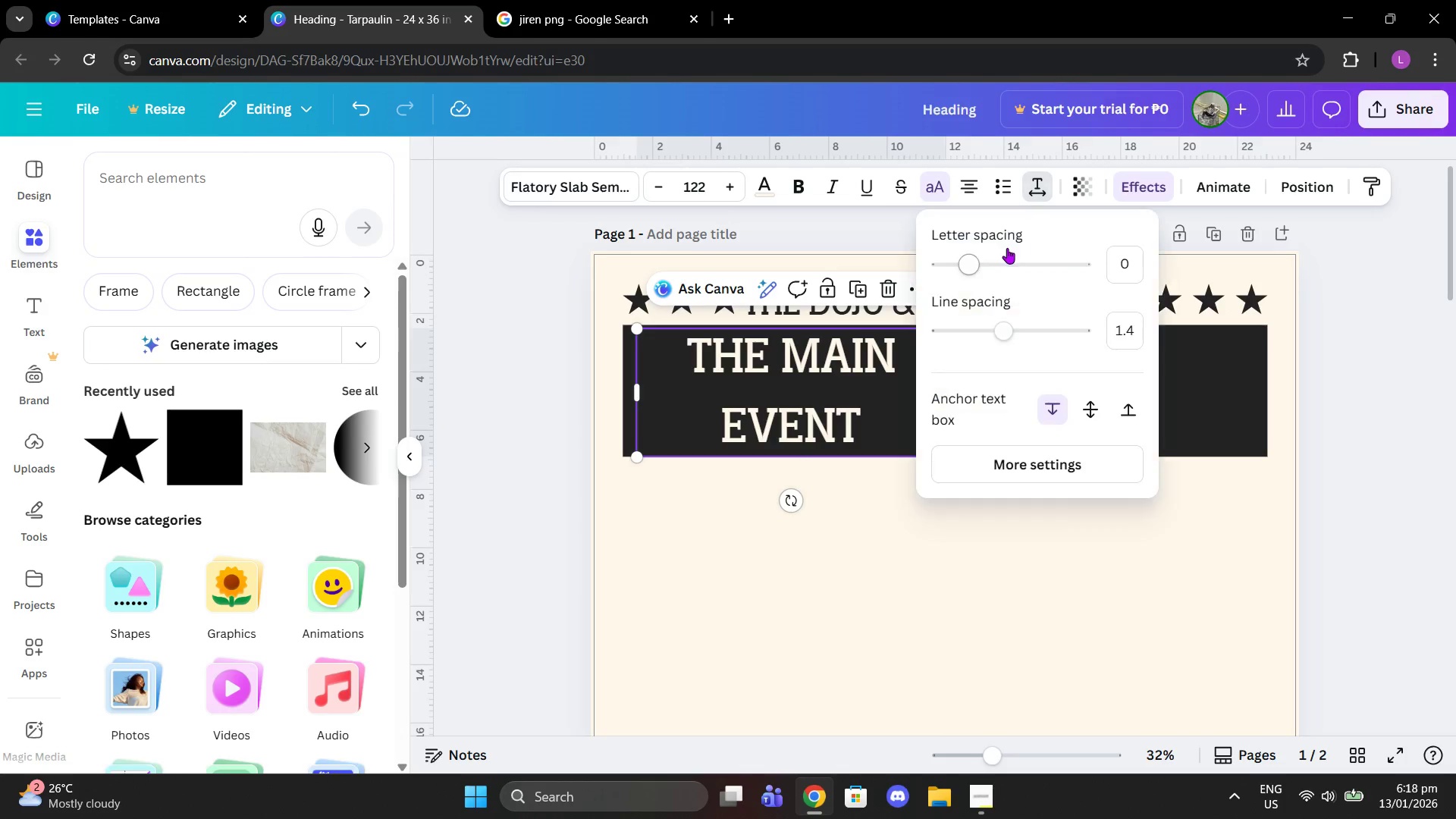 
left_click_drag(start_coordinate=[998, 334], to_coordinate=[963, 335])
 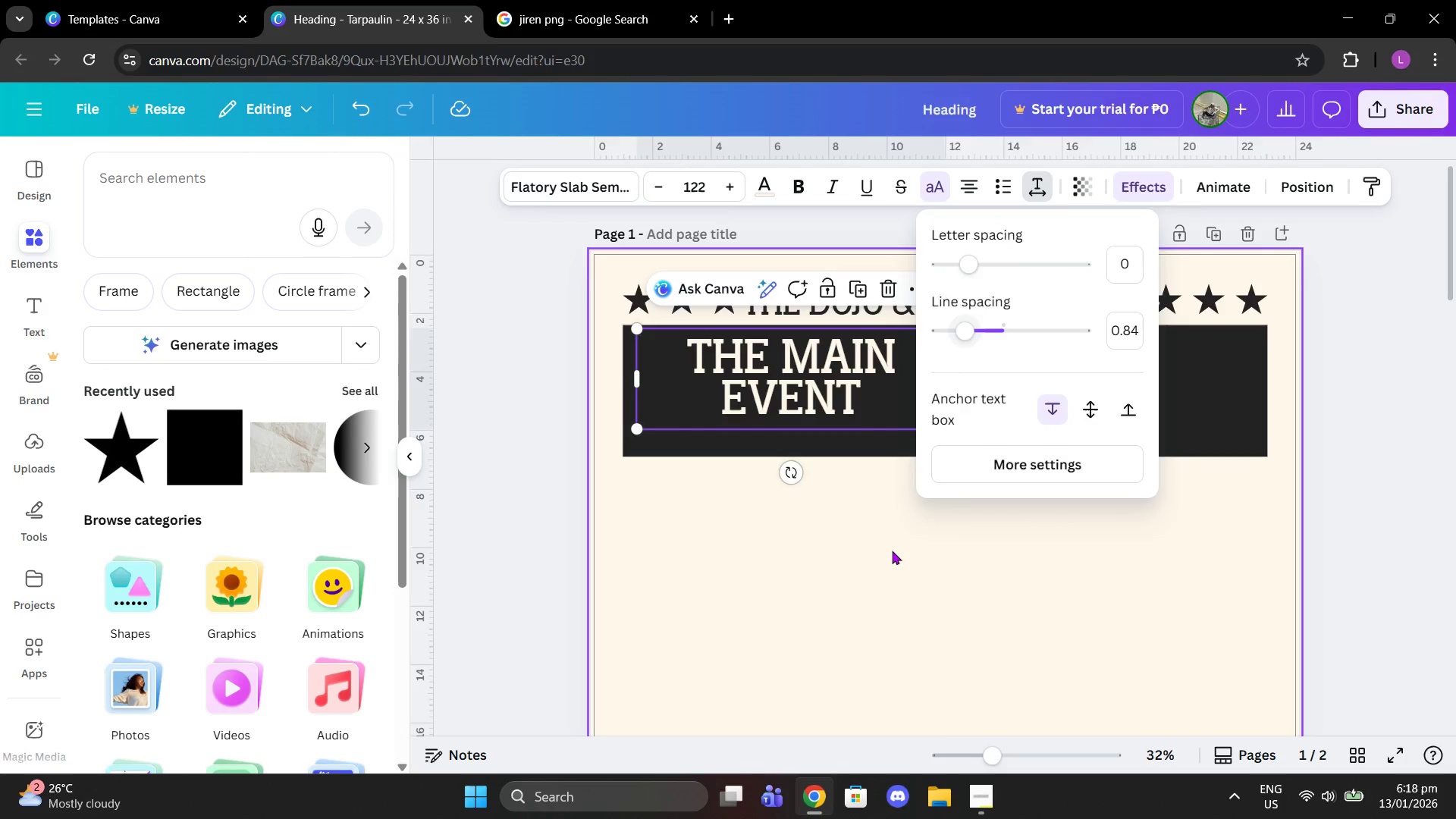 
left_click([892, 551])
 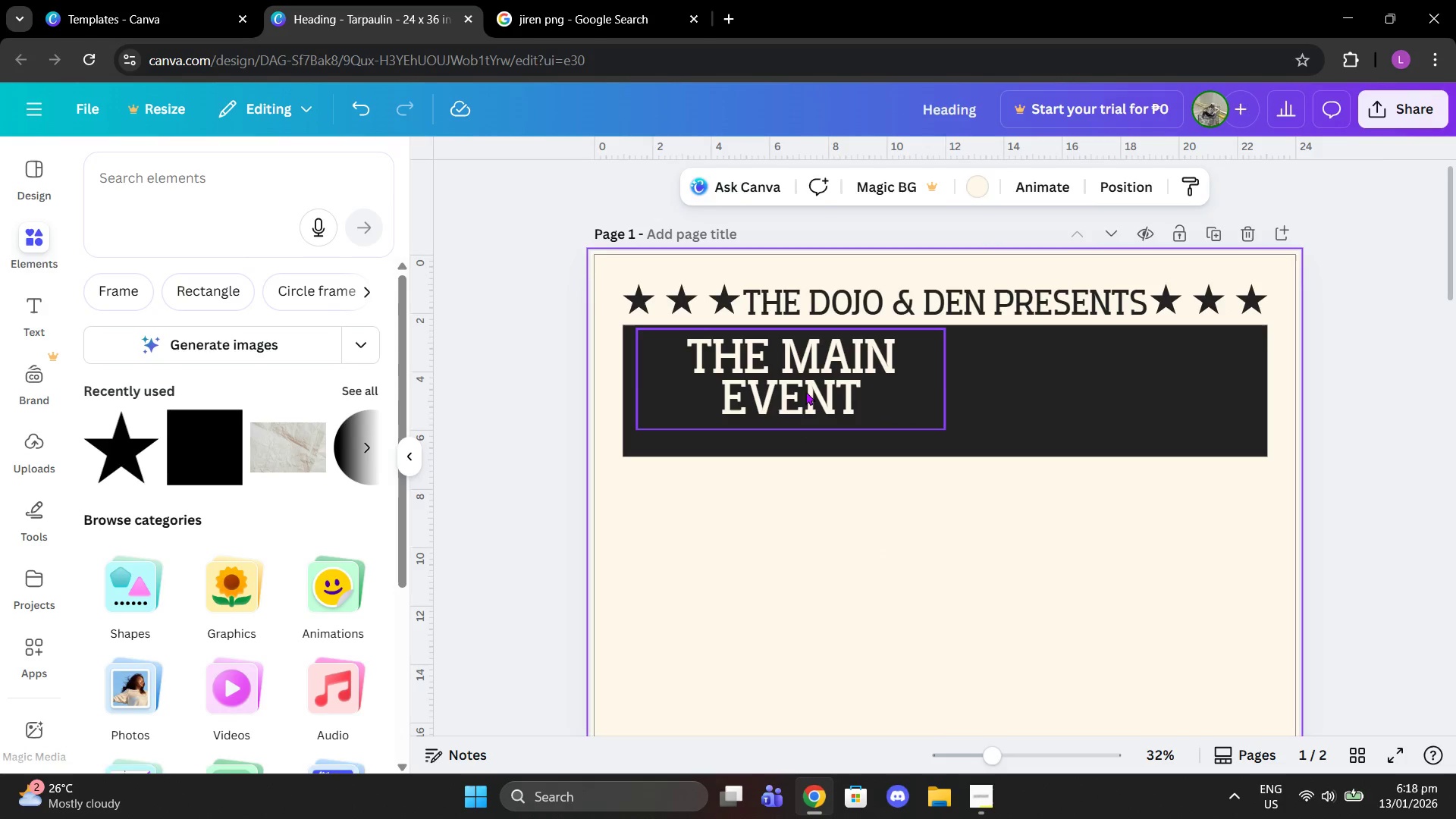 
left_click_drag(start_coordinate=[802, 383], to_coordinate=[803, 396])
 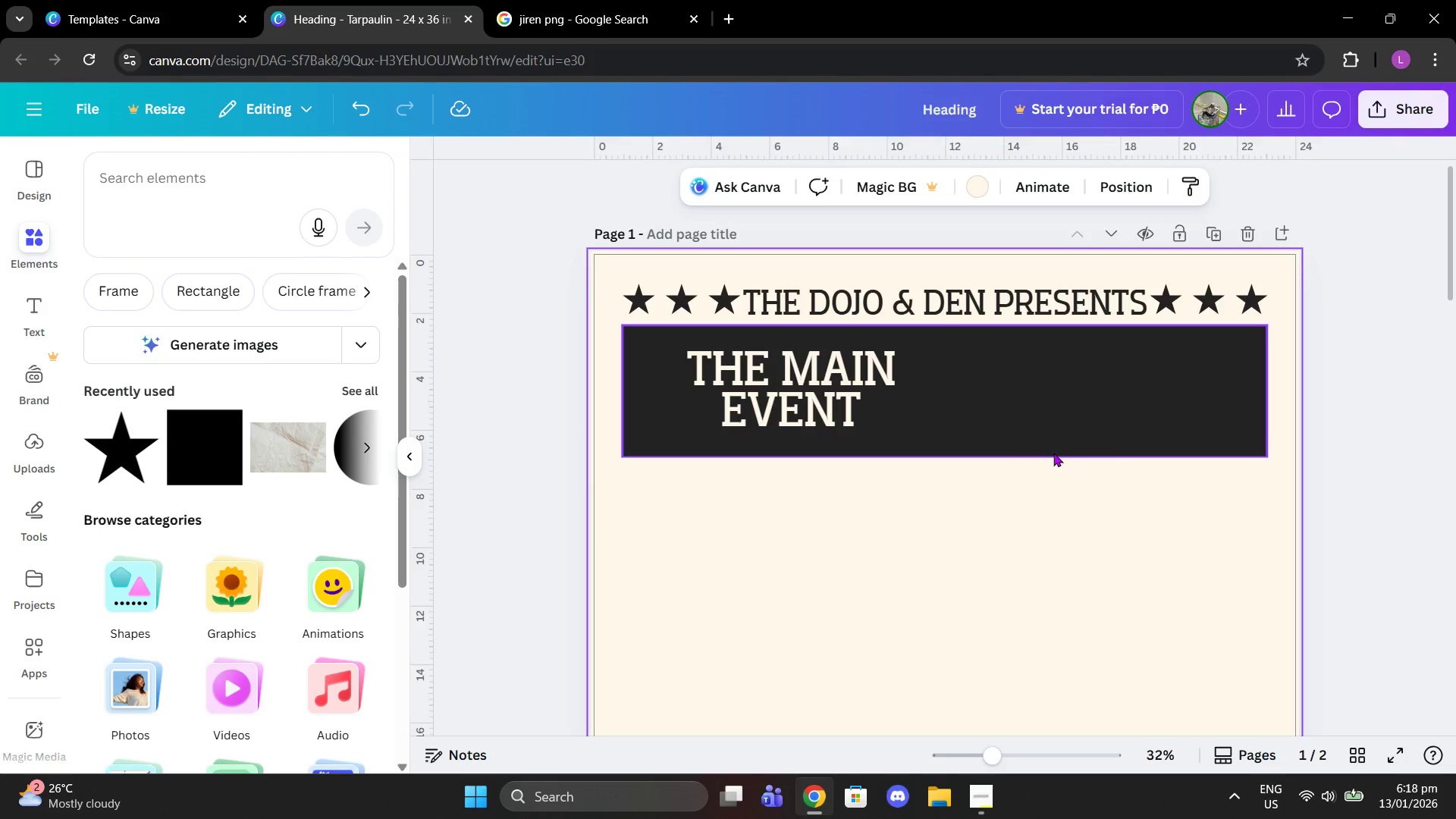 
scroll: coordinate [1147, 534], scroll_direction: down, amount: 1.0
 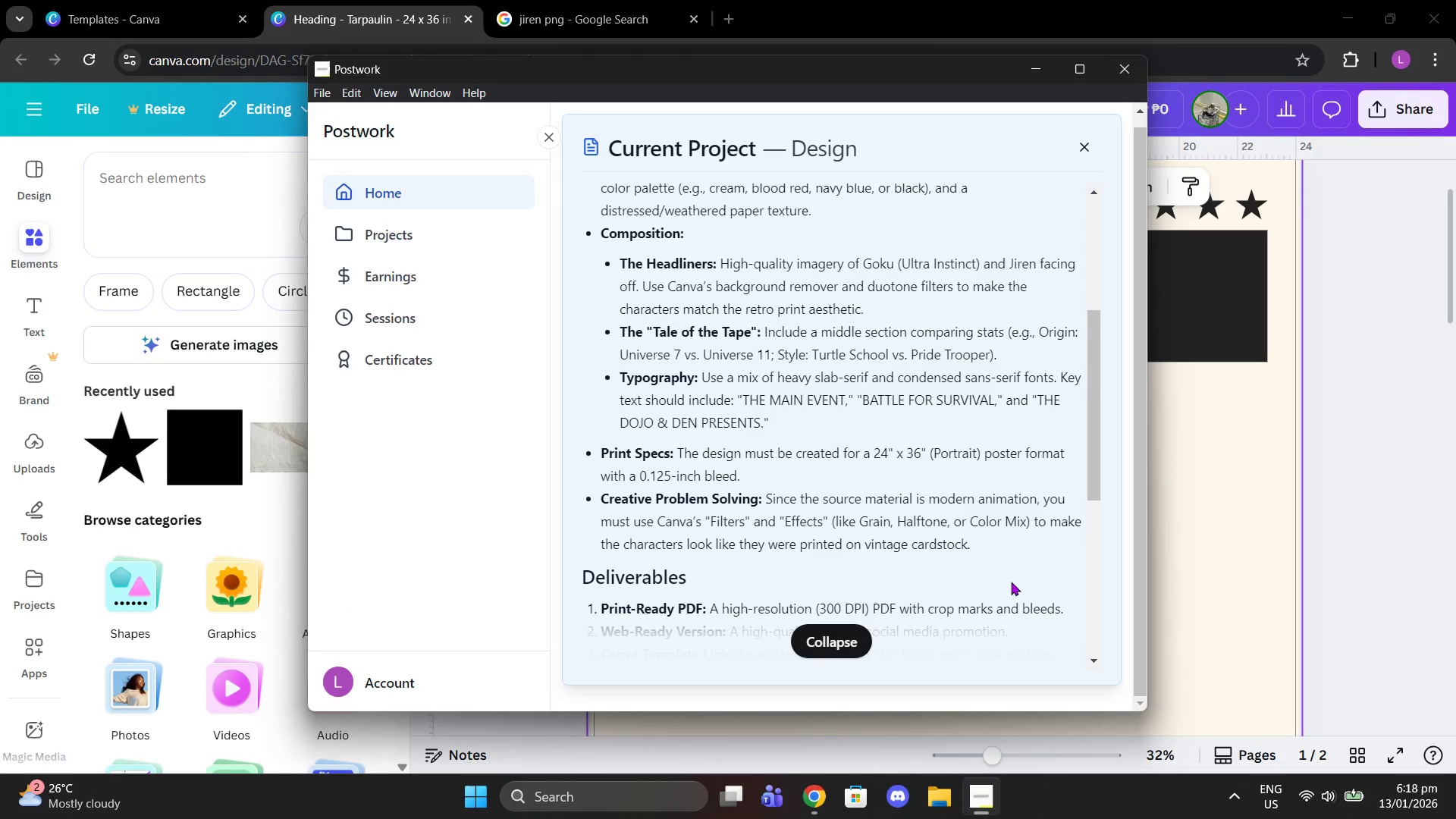 
wait(8.92)
 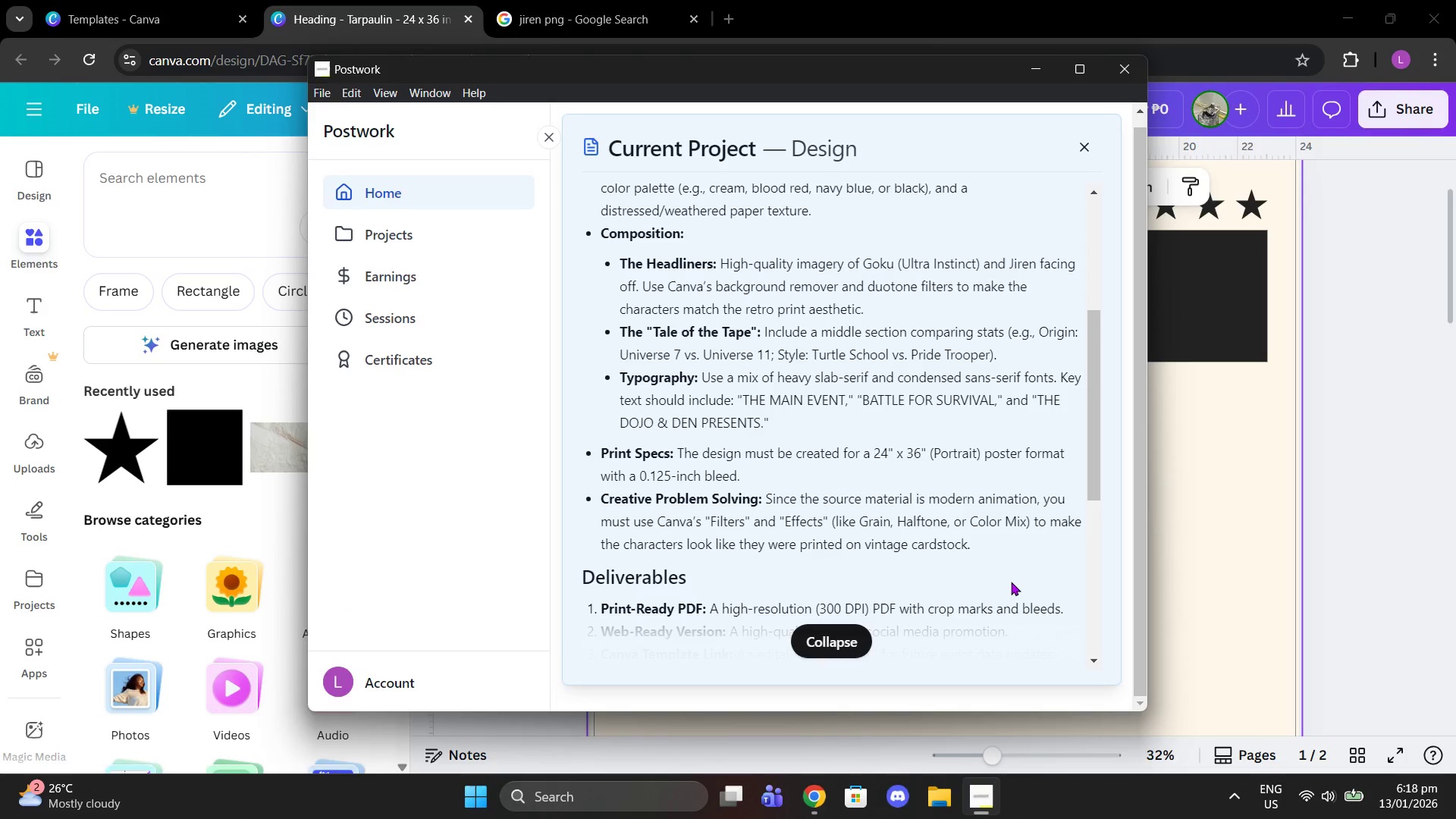 
left_click_drag(start_coordinate=[809, 275], to_coordinate=[805, 272])
 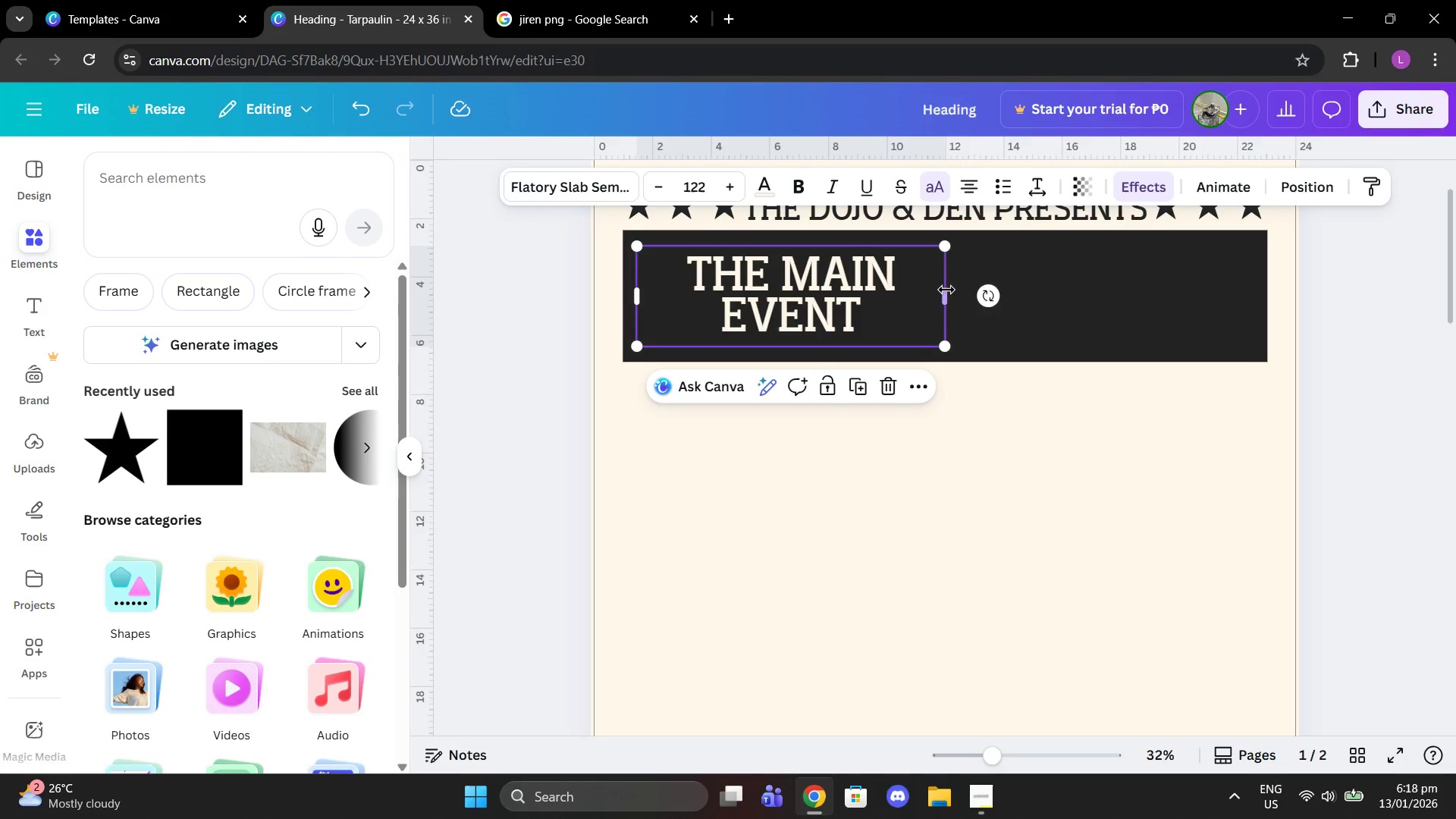 
left_click_drag(start_coordinate=[949, 290], to_coordinate=[854, 263])
 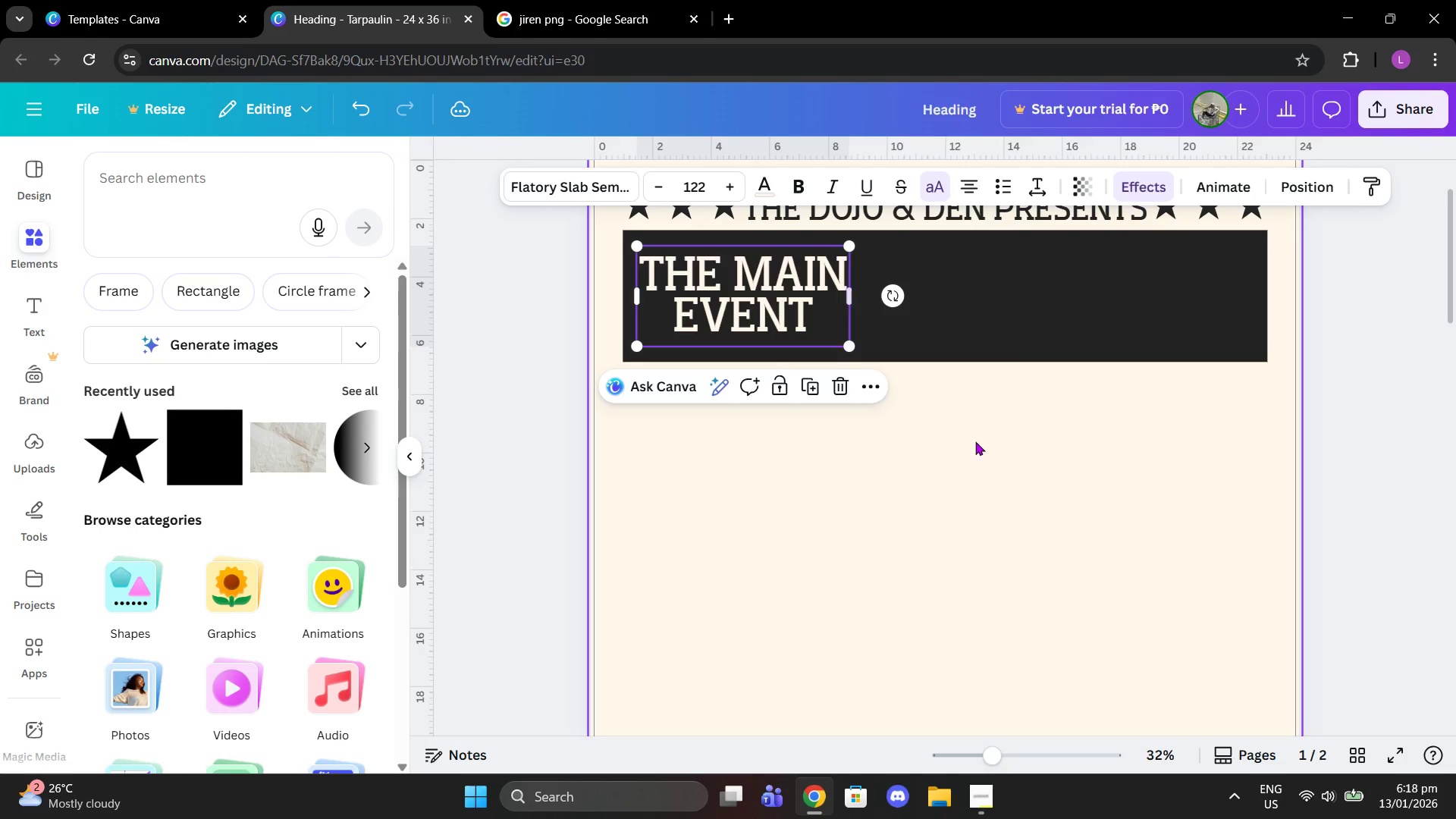 
left_click([975, 441])
 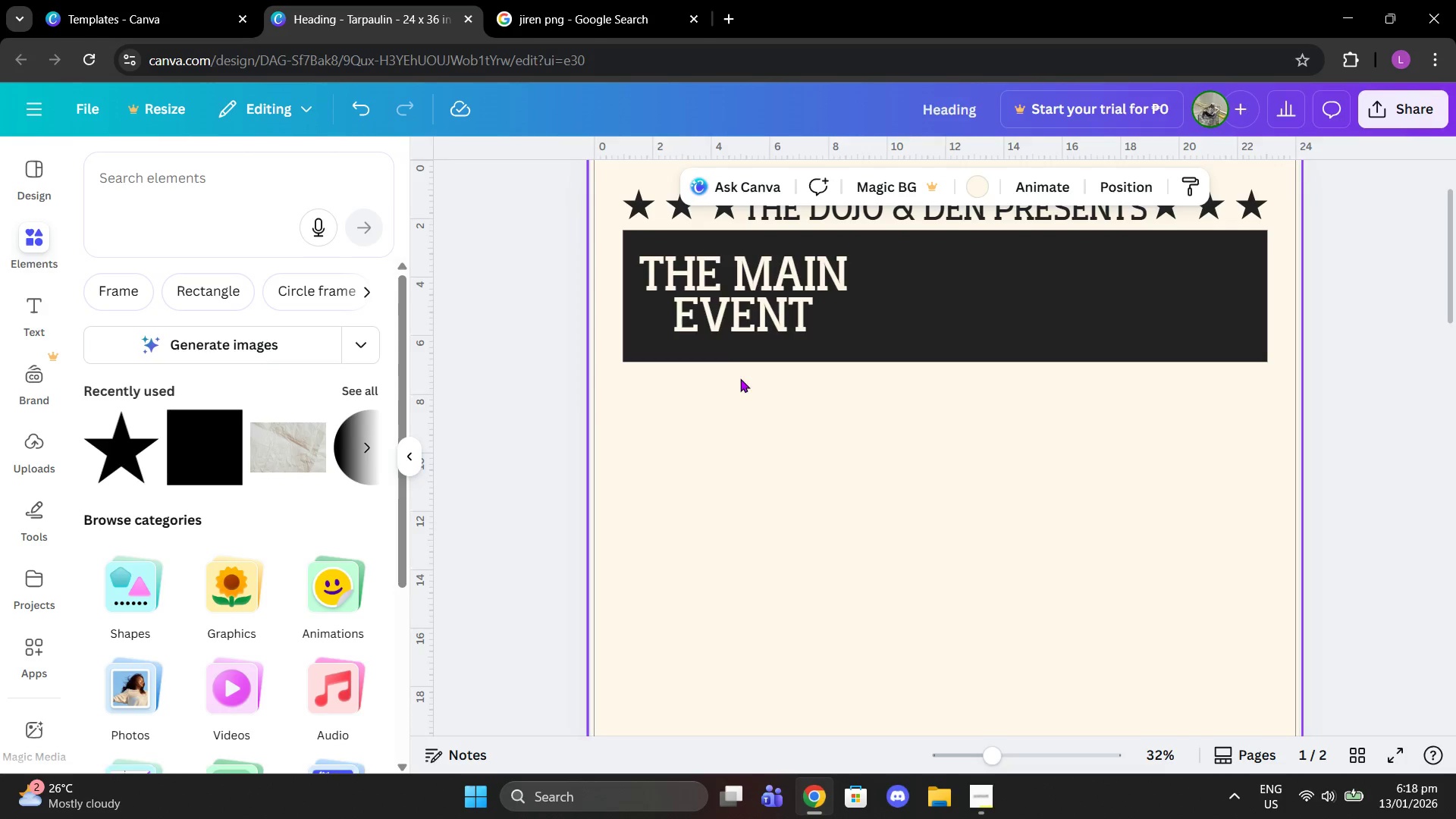 
left_click([733, 328])
 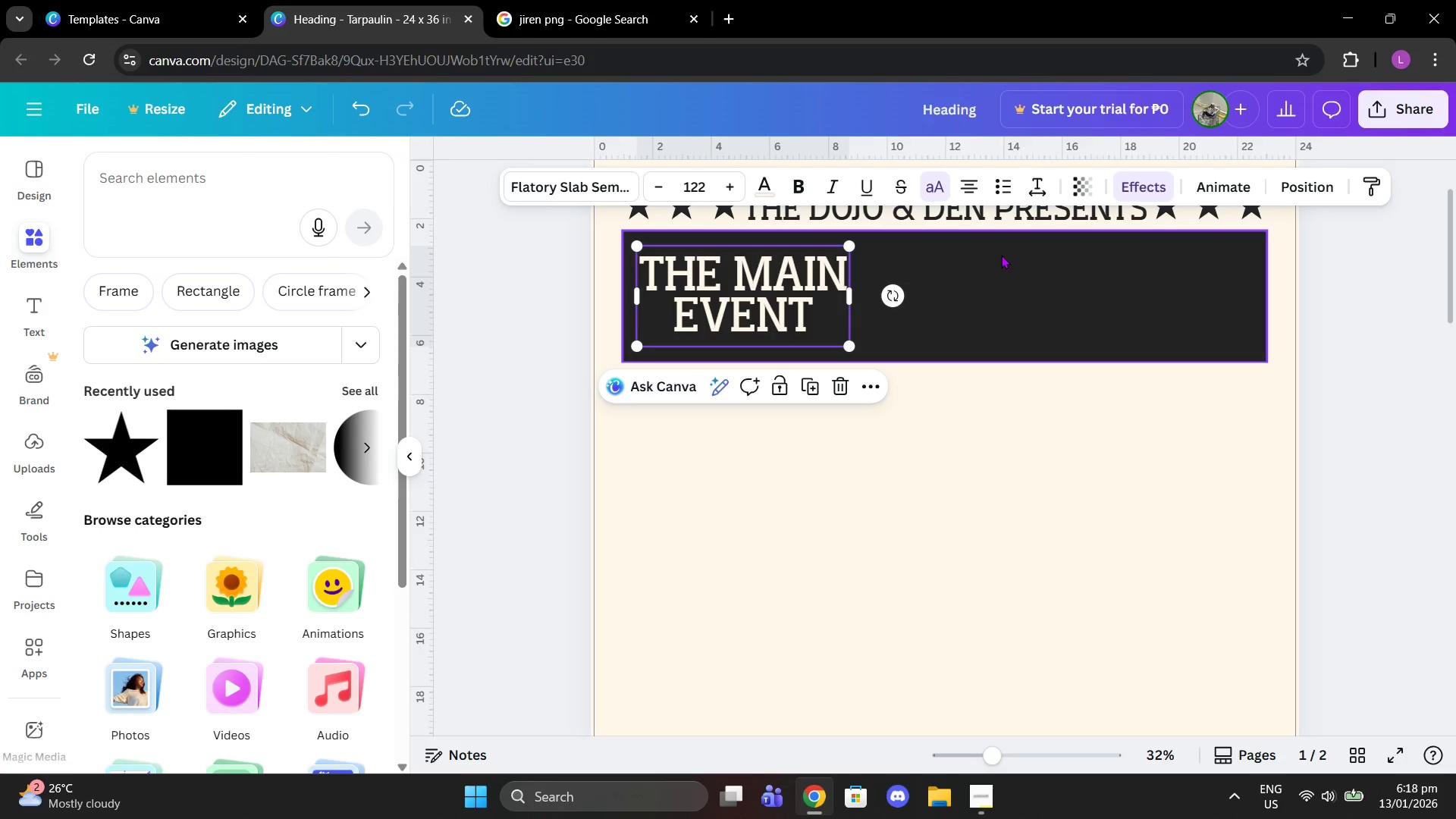 
wait(12.72)
 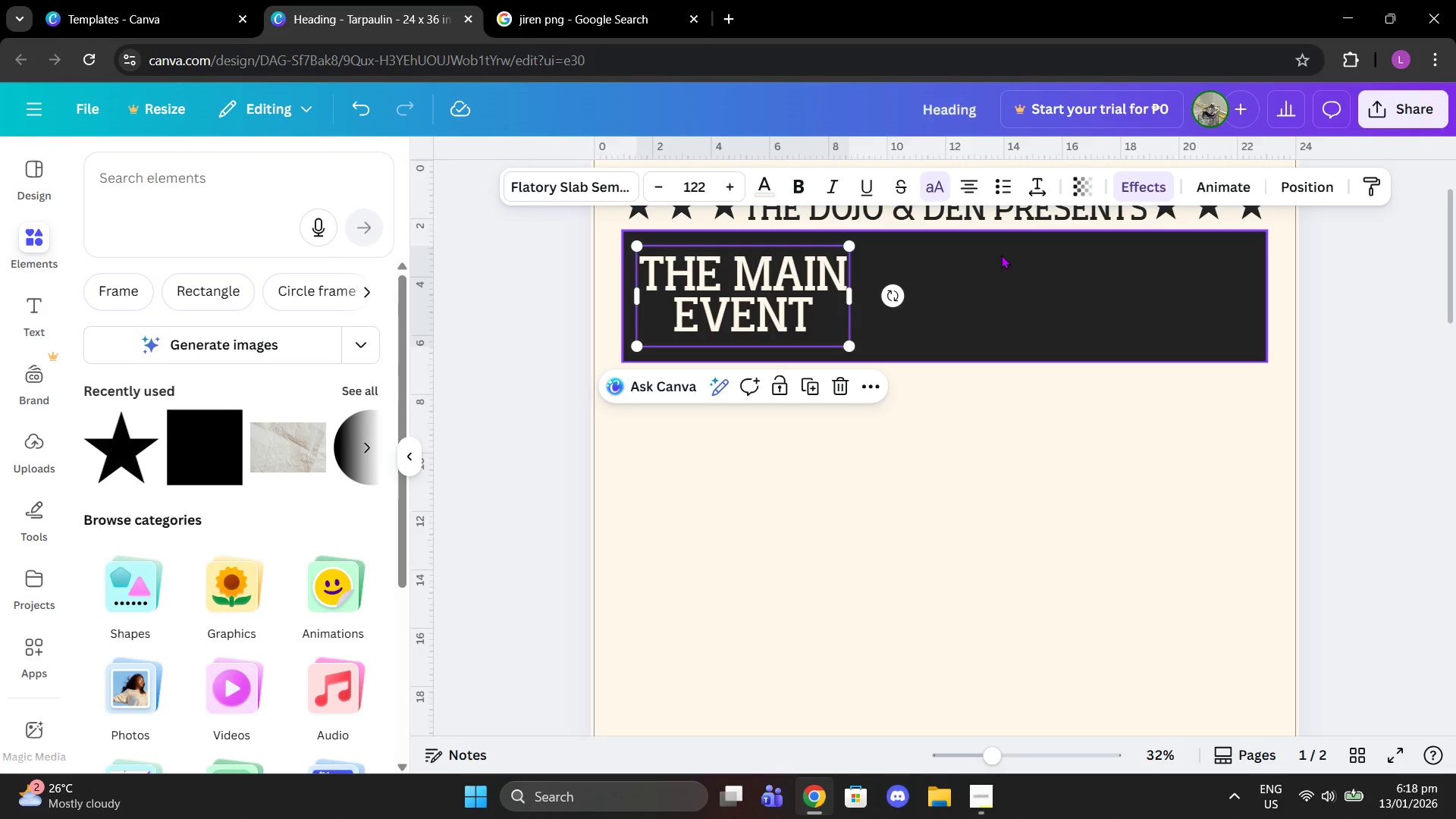 
left_click_drag(start_coordinate=[762, 297], to_coordinate=[964, 296])
 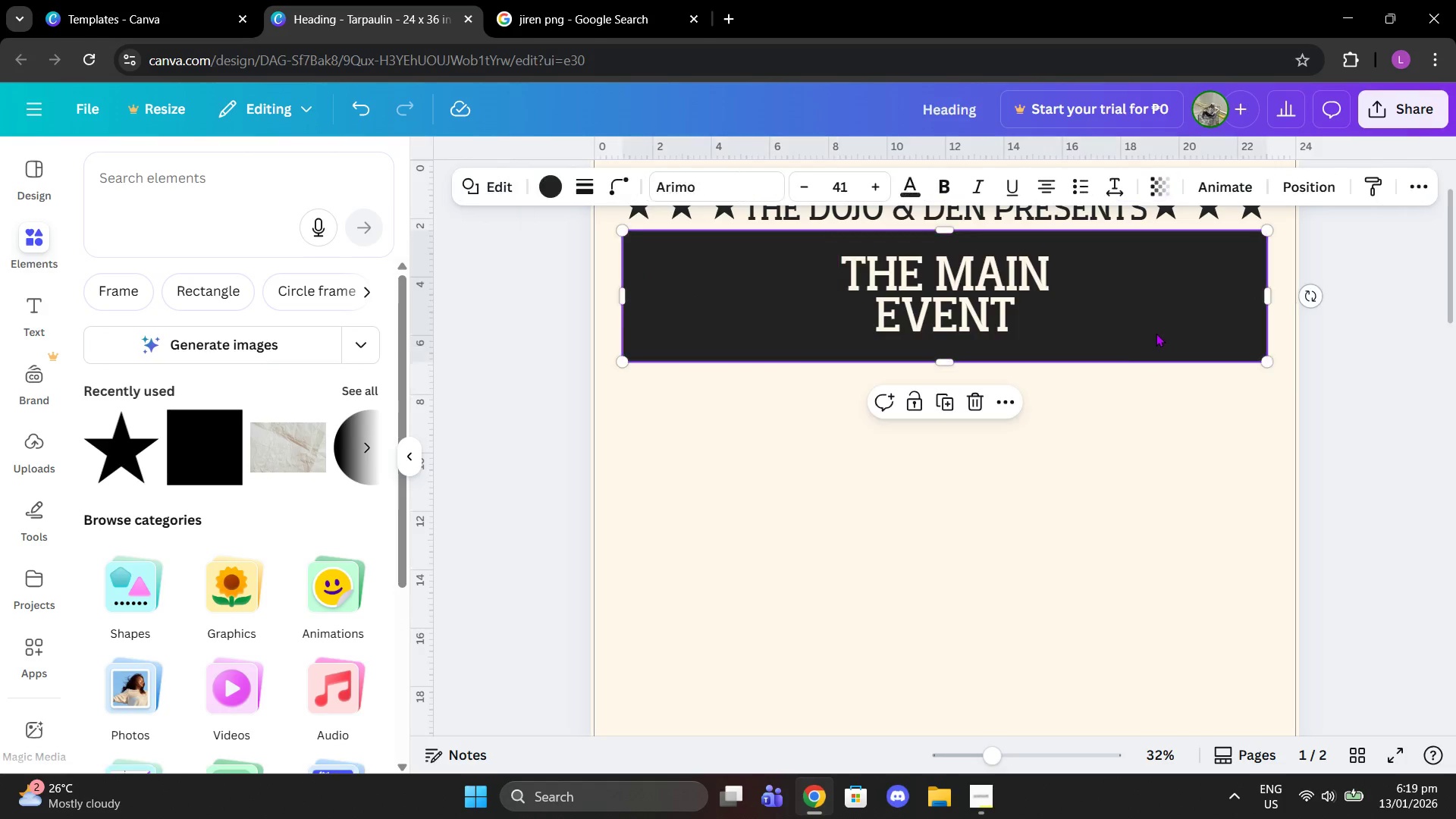 
double_click([999, 277])
 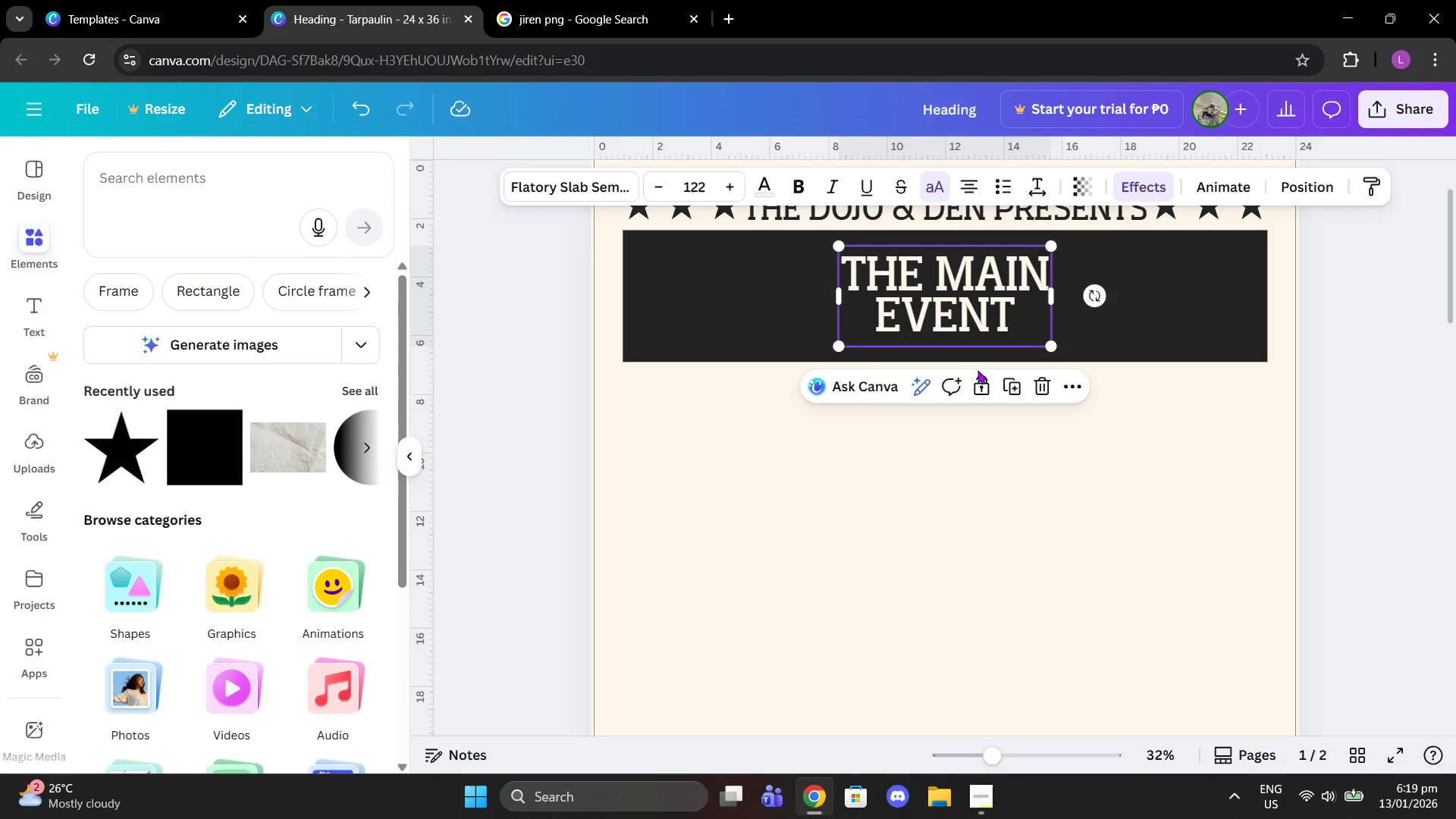 
left_click([1013, 379])
 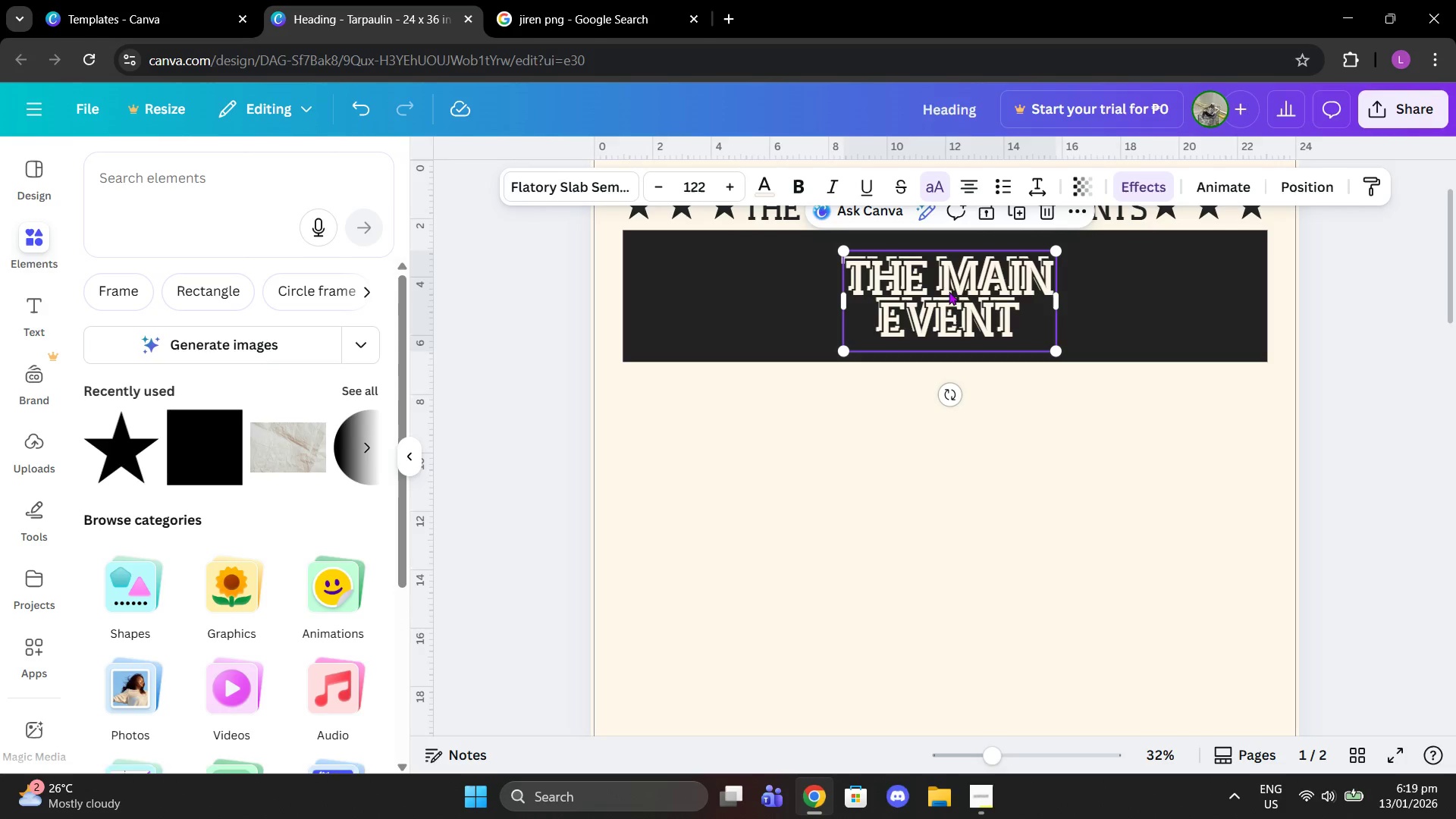 
left_click_drag(start_coordinate=[947, 291], to_coordinate=[723, 281])
 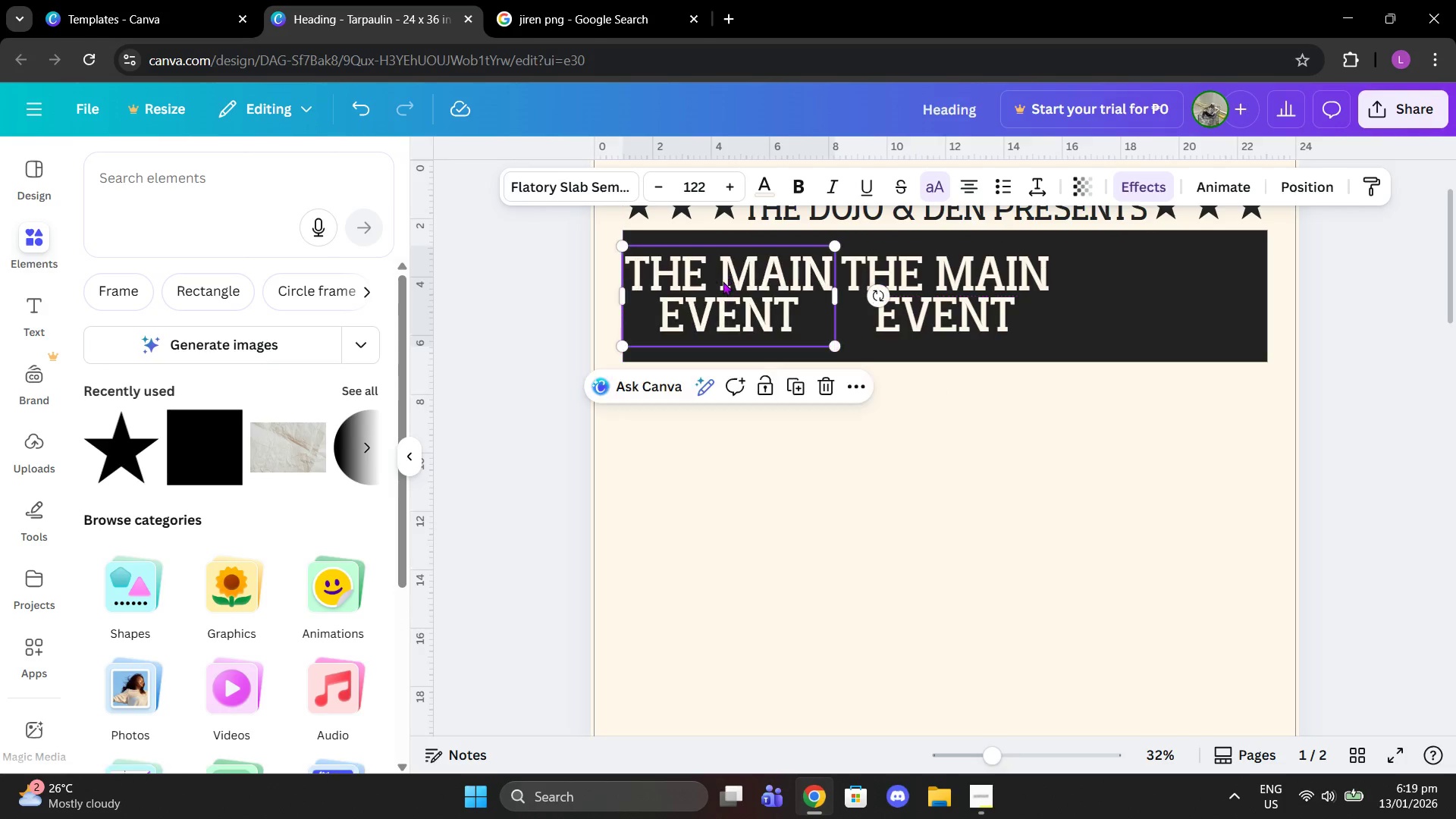 
left_click([723, 281])
 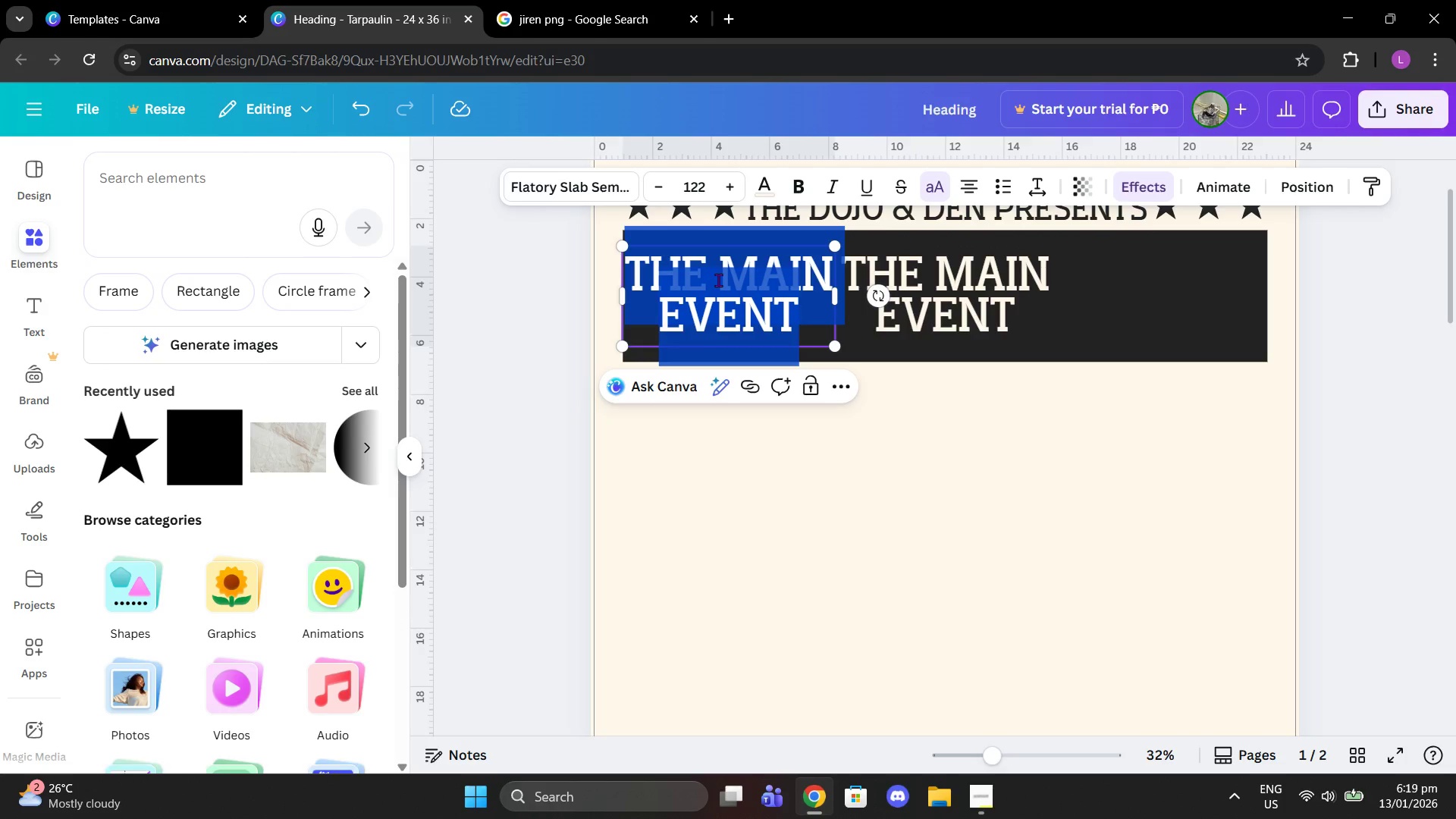 
type(battle for surva)
key(Backspace)
type(vial)
key(Backspace)
key(Backspace)
key(Backspace)
key(Backspace)
type(ival;)
key(Backspace)
 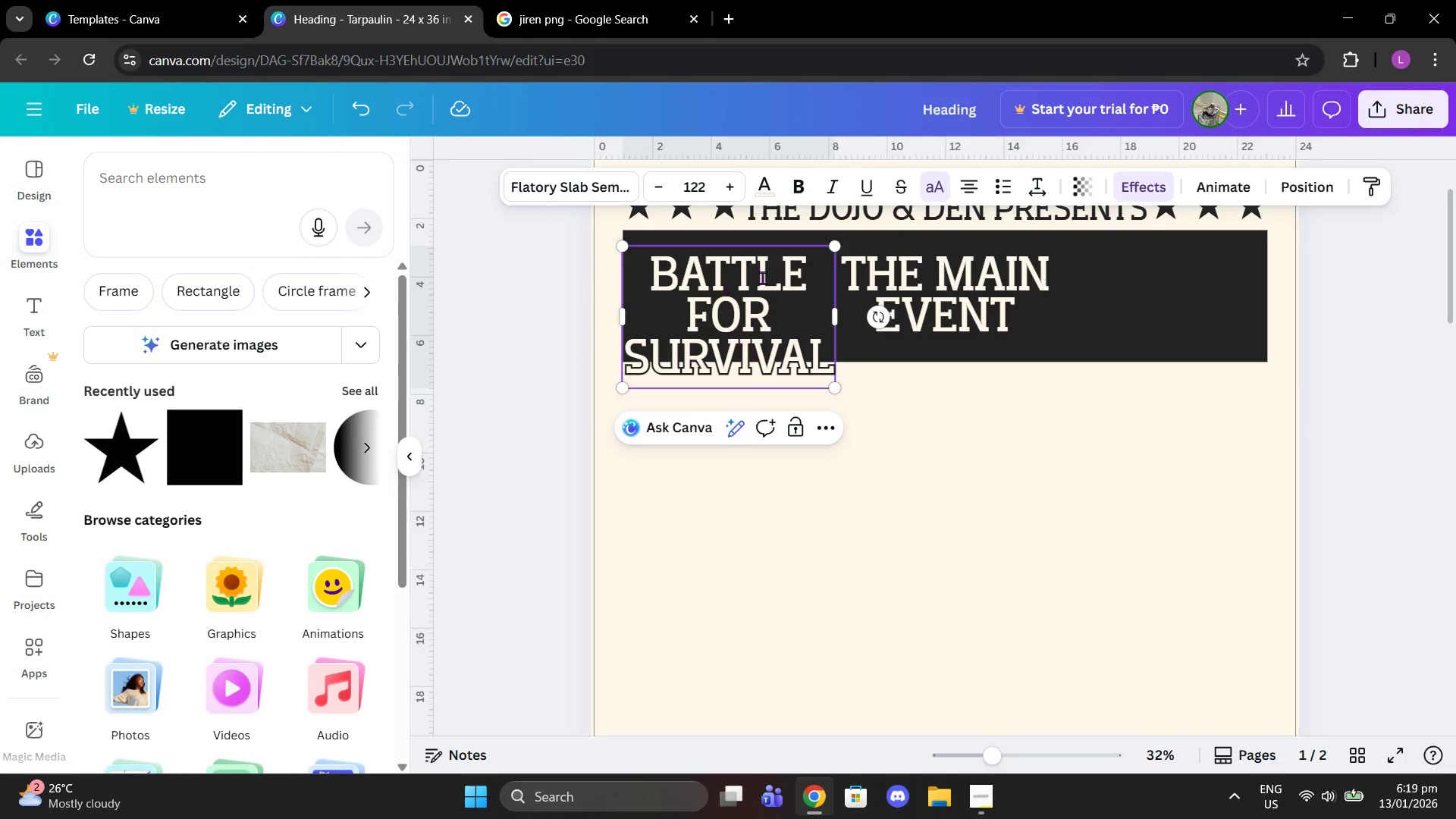 
left_click([1029, 417])
 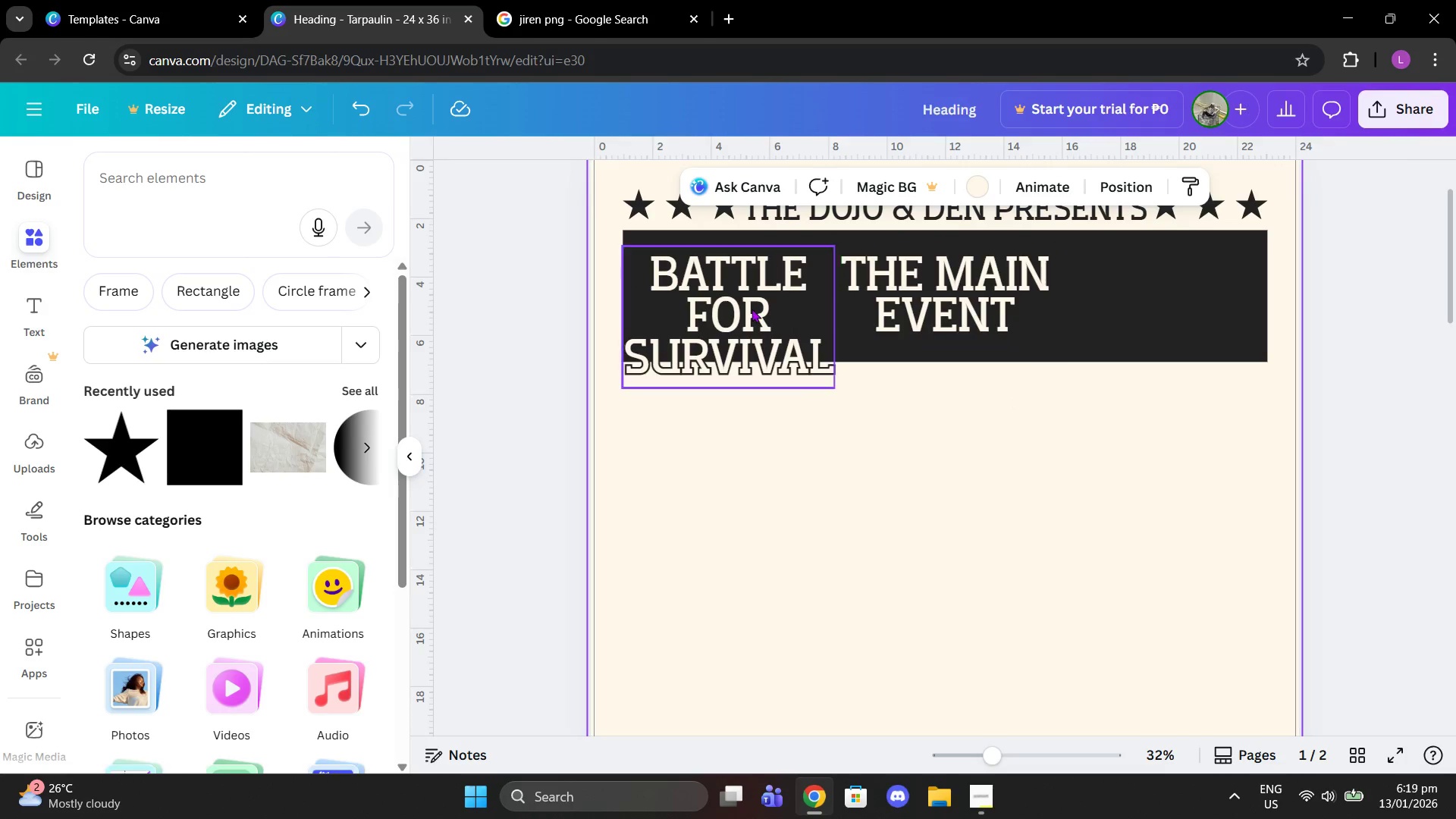 
left_click([752, 309])
 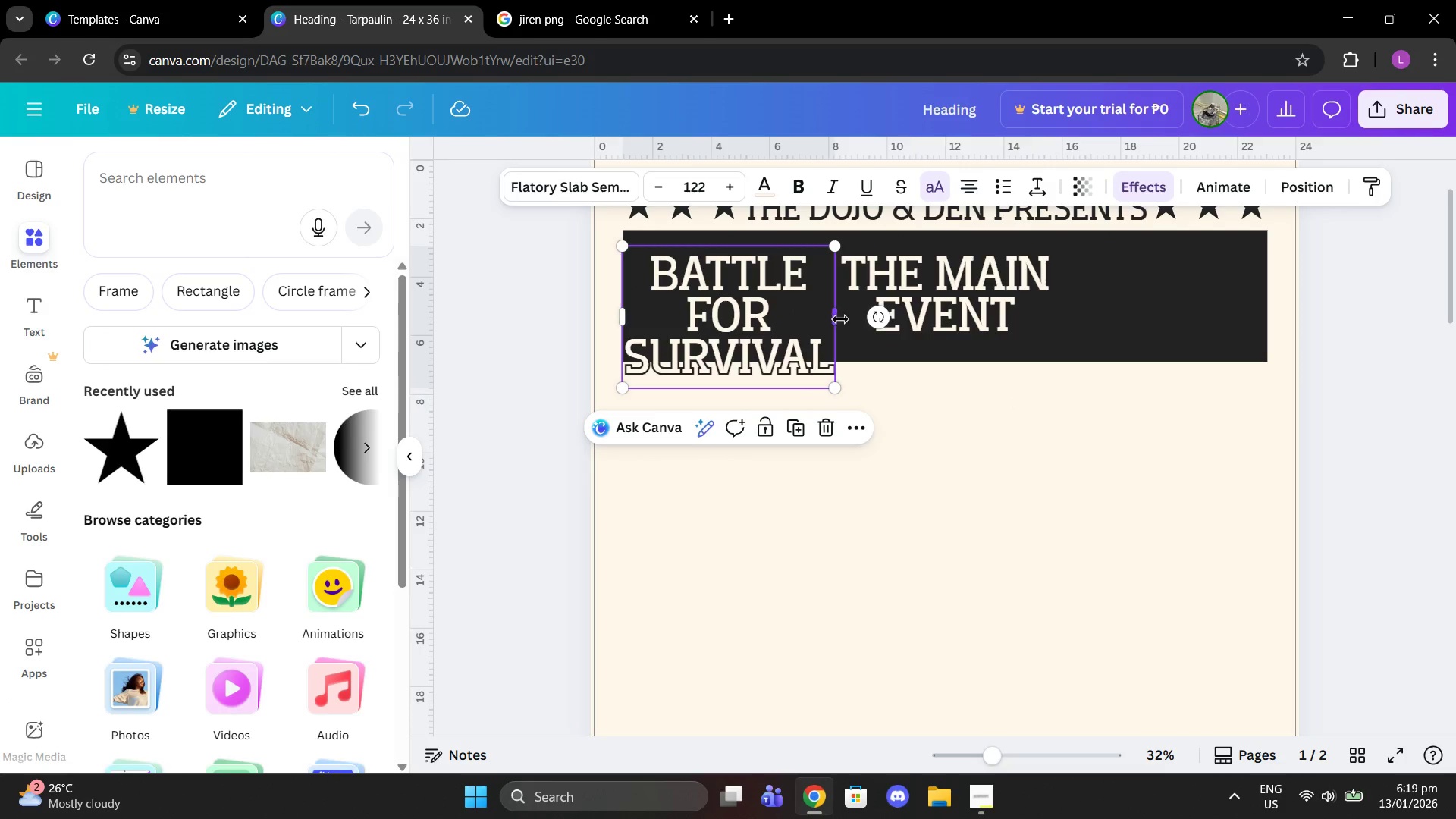 
left_click_drag(start_coordinate=[840, 318], to_coordinate=[885, 312])
 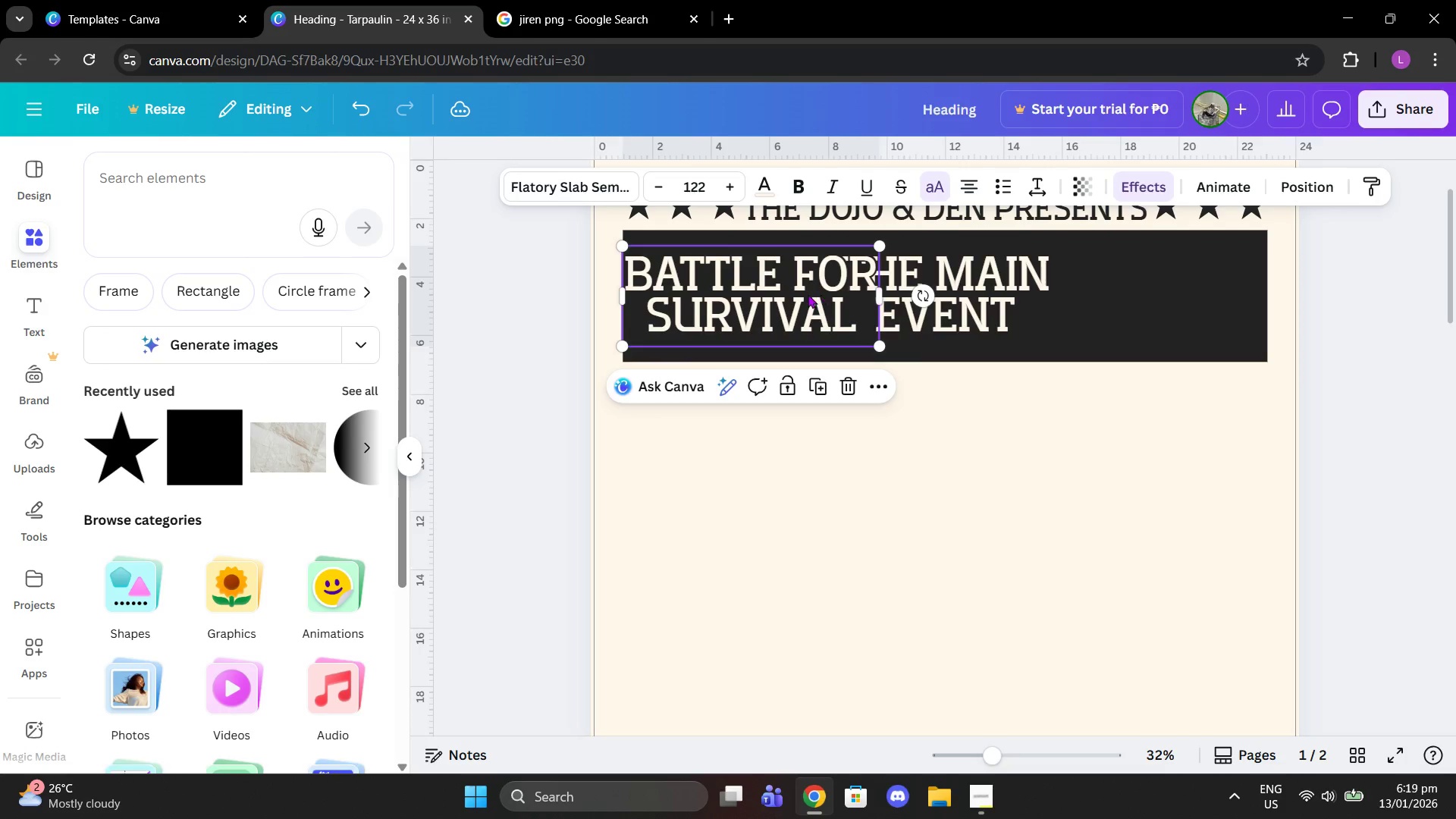 
left_click_drag(start_coordinate=[808, 294], to_coordinate=[1186, 292])
 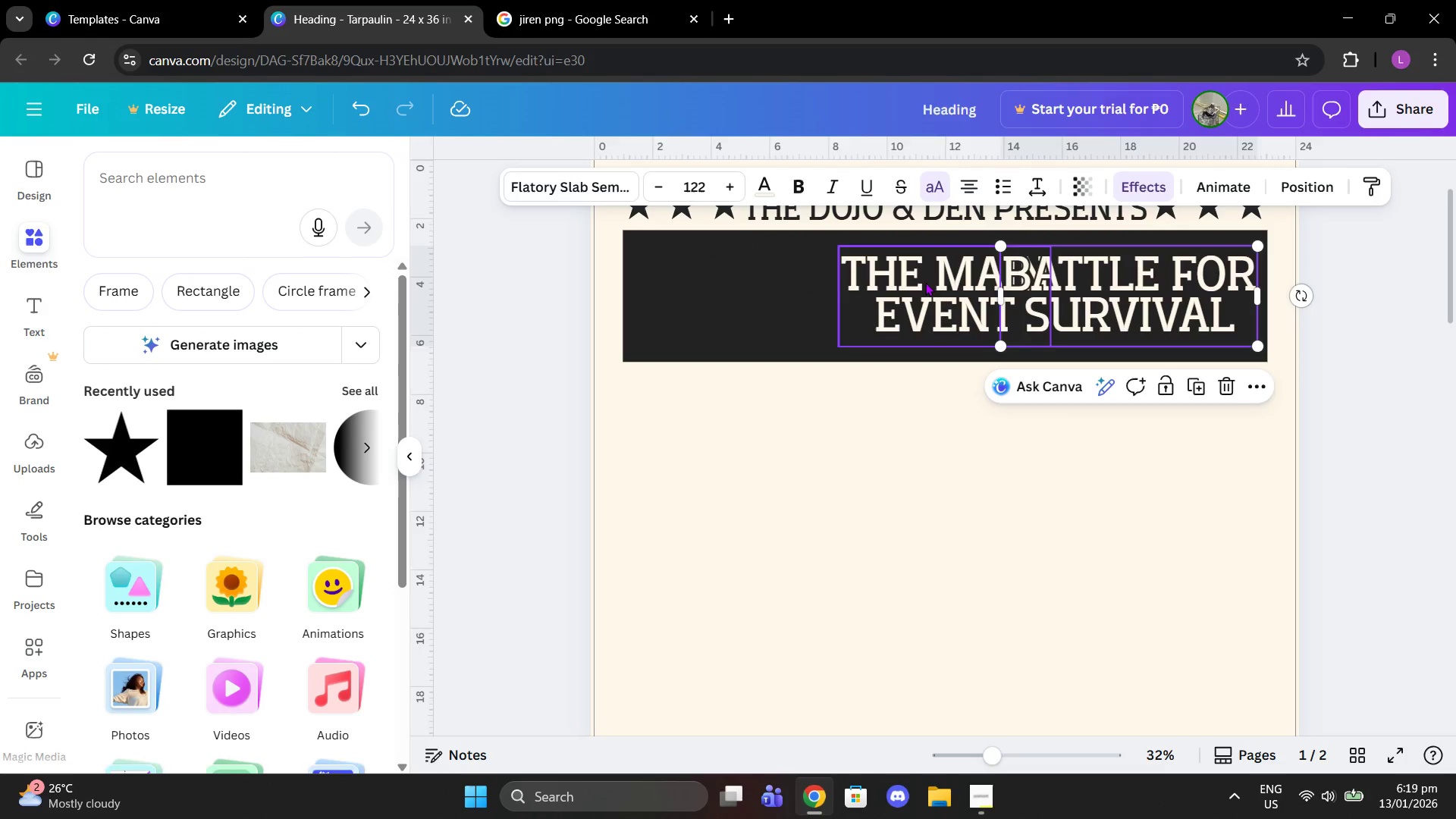 
left_click_drag(start_coordinate=[921, 283], to_coordinate=[718, 280])
 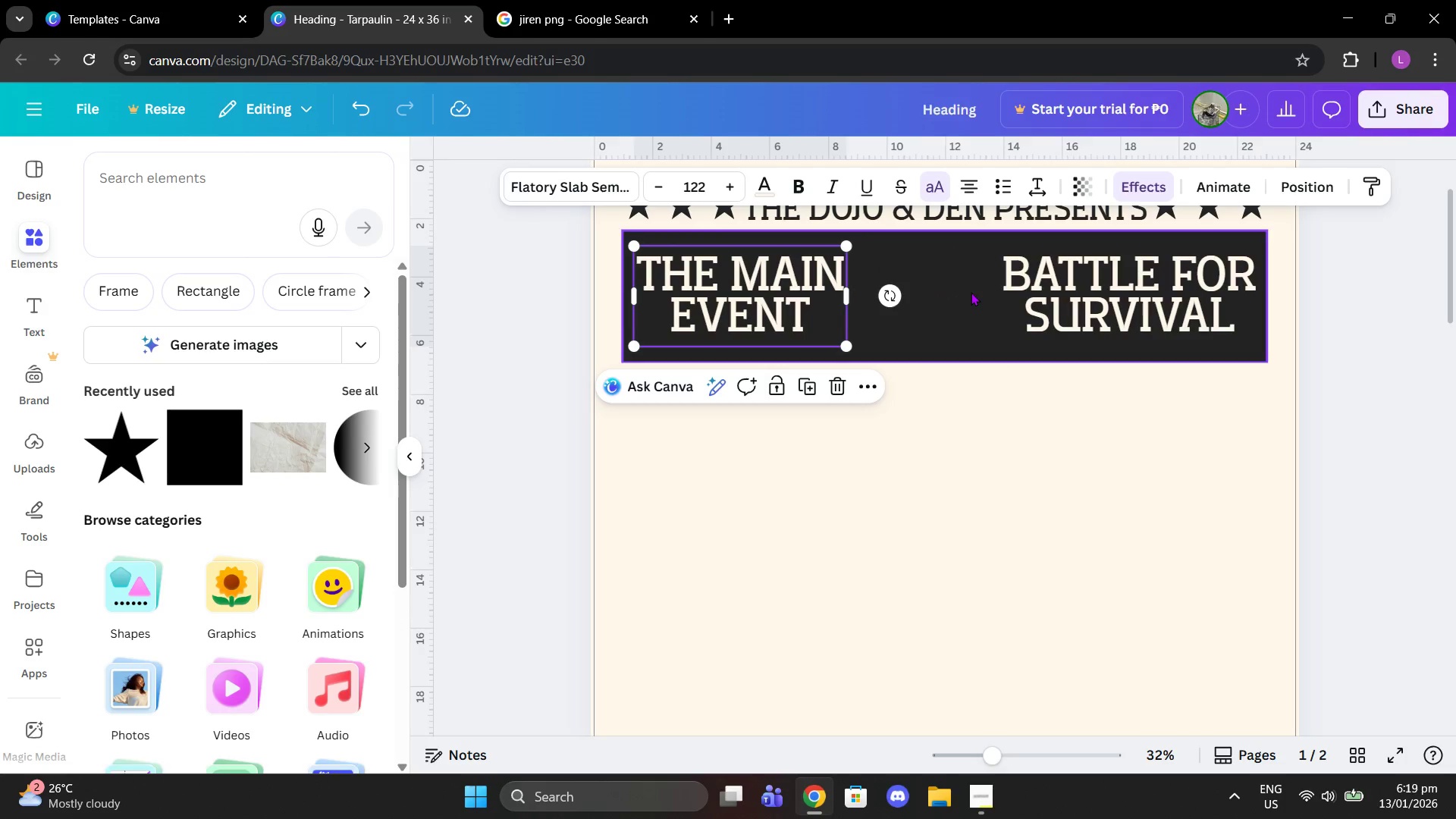 
left_click_drag(start_coordinate=[1026, 292], to_coordinate=[1039, 293])
 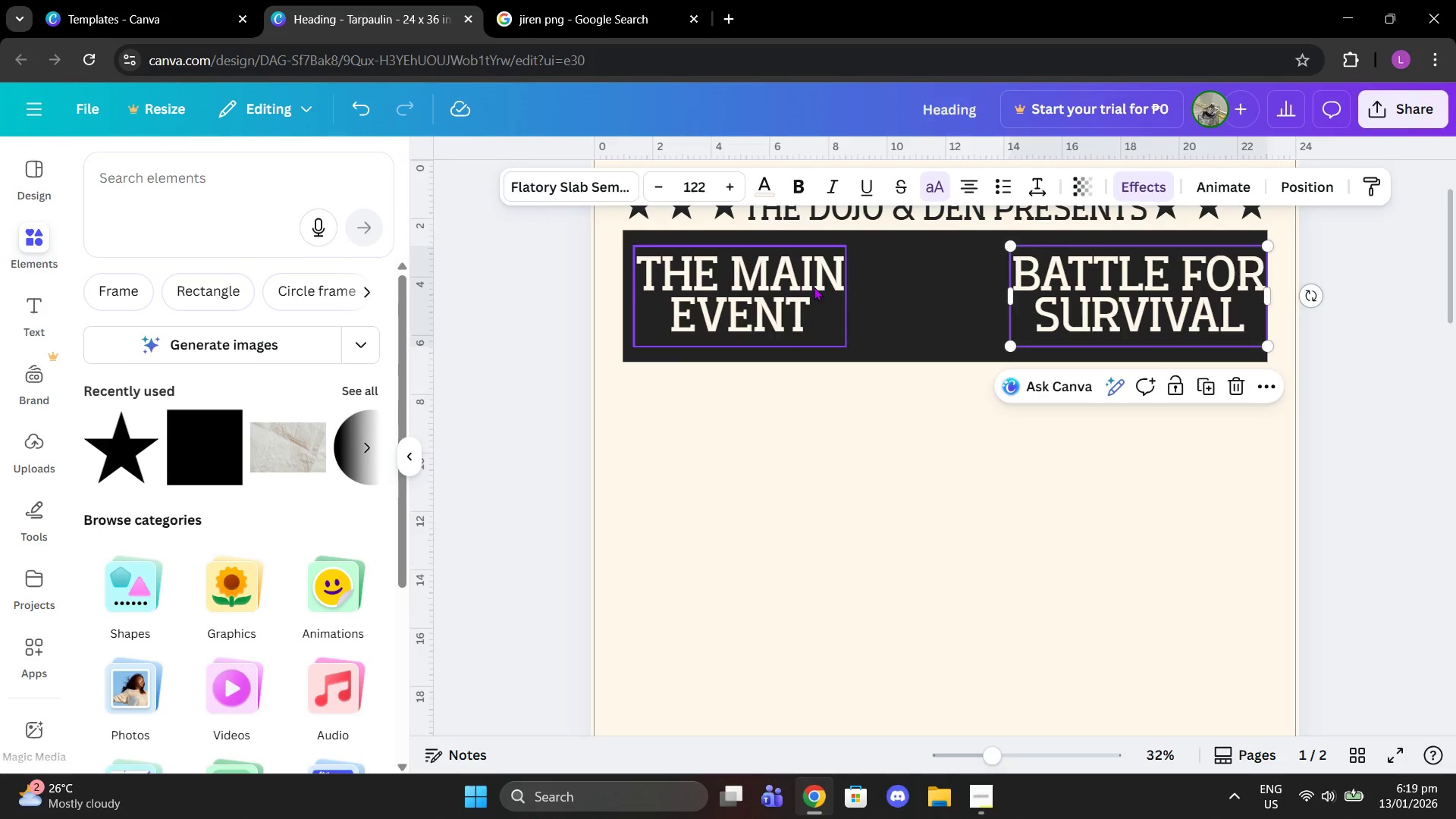 
left_click_drag(start_coordinate=[763, 287], to_coordinate=[750, 285])
 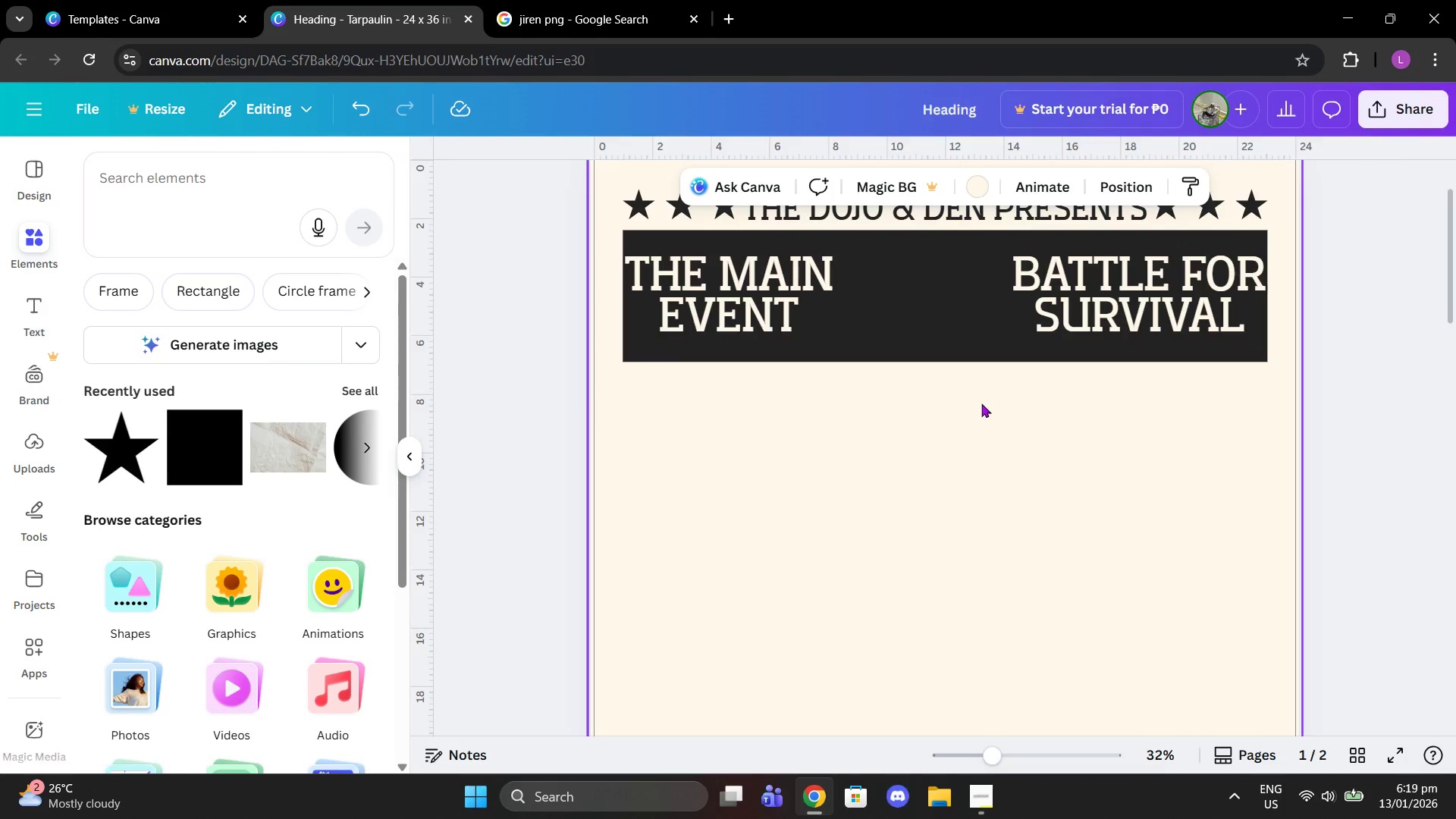 
scroll: coordinate [970, 392], scroll_direction: up, amount: 1.0
 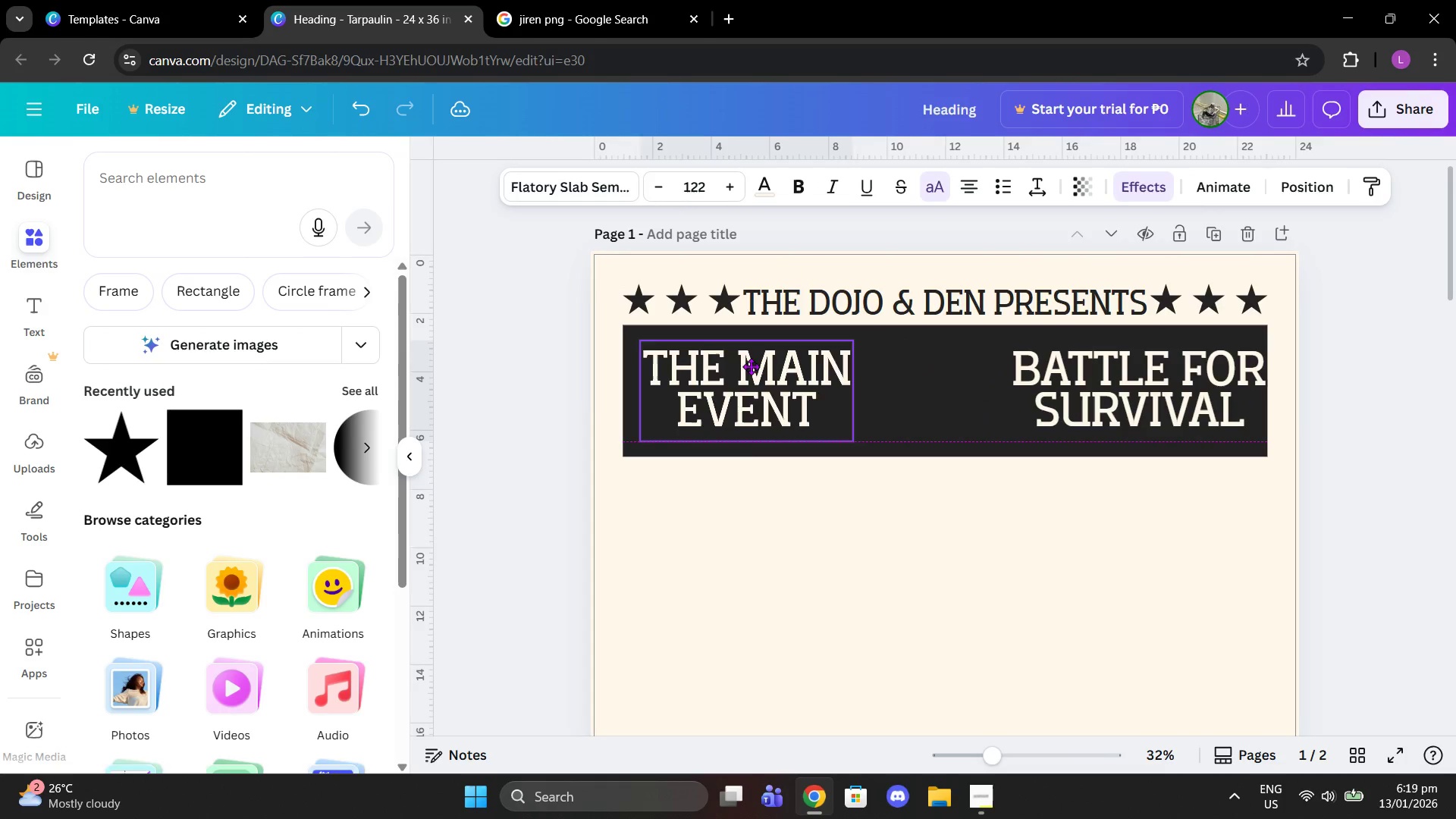 
wait(5.06)
 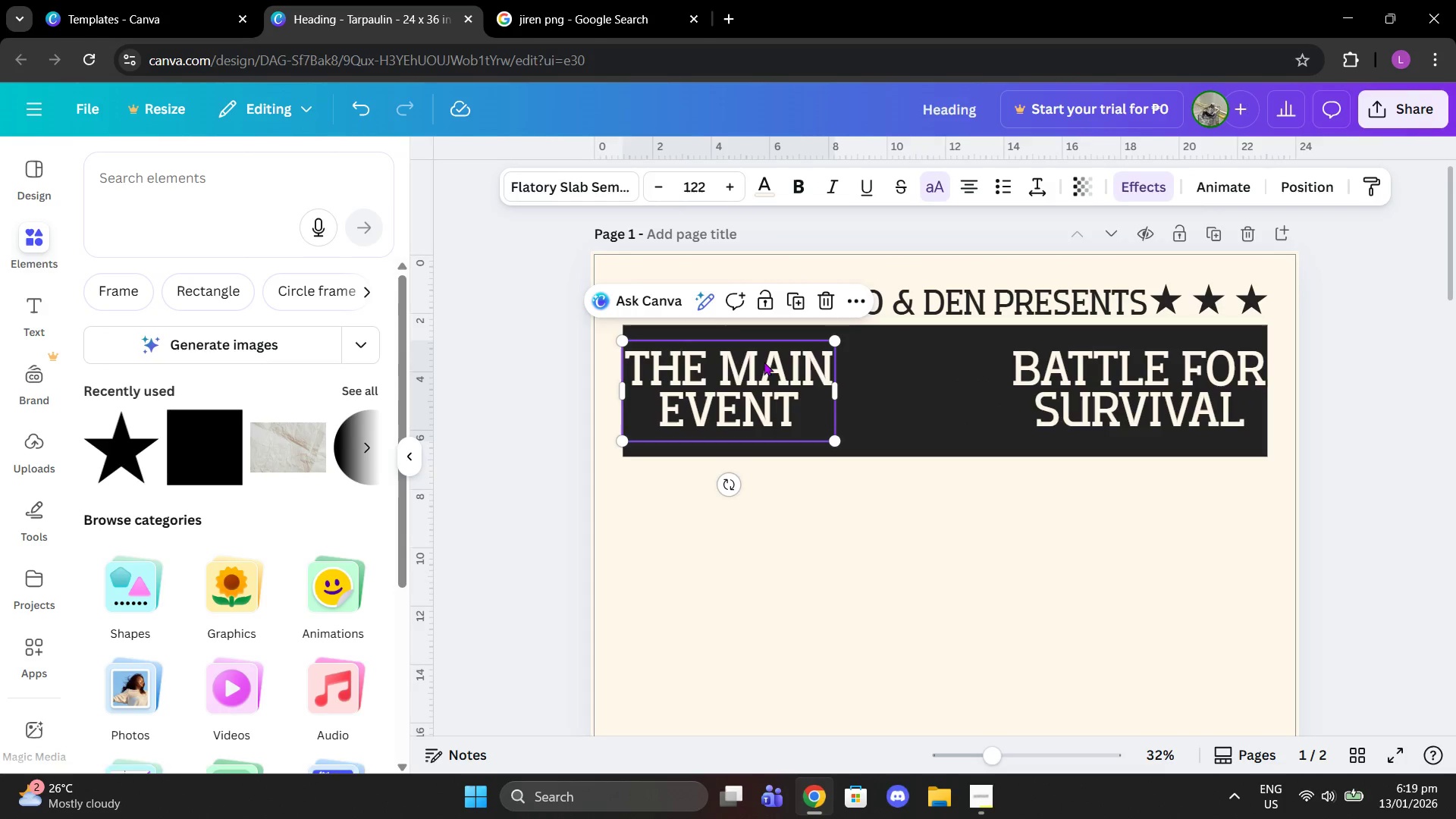 
double_click([1032, 387])
 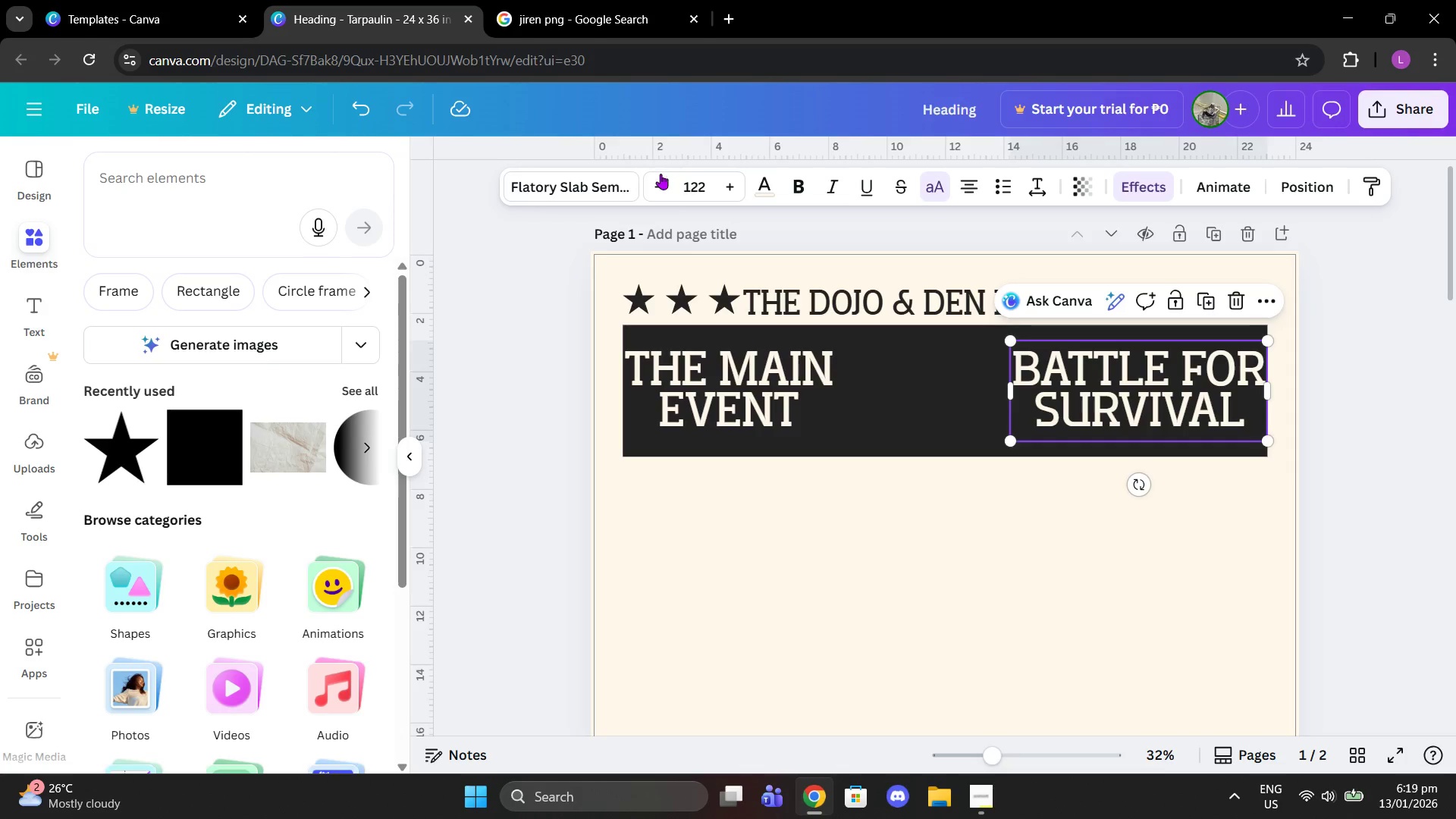 
double_click([661, 185])
 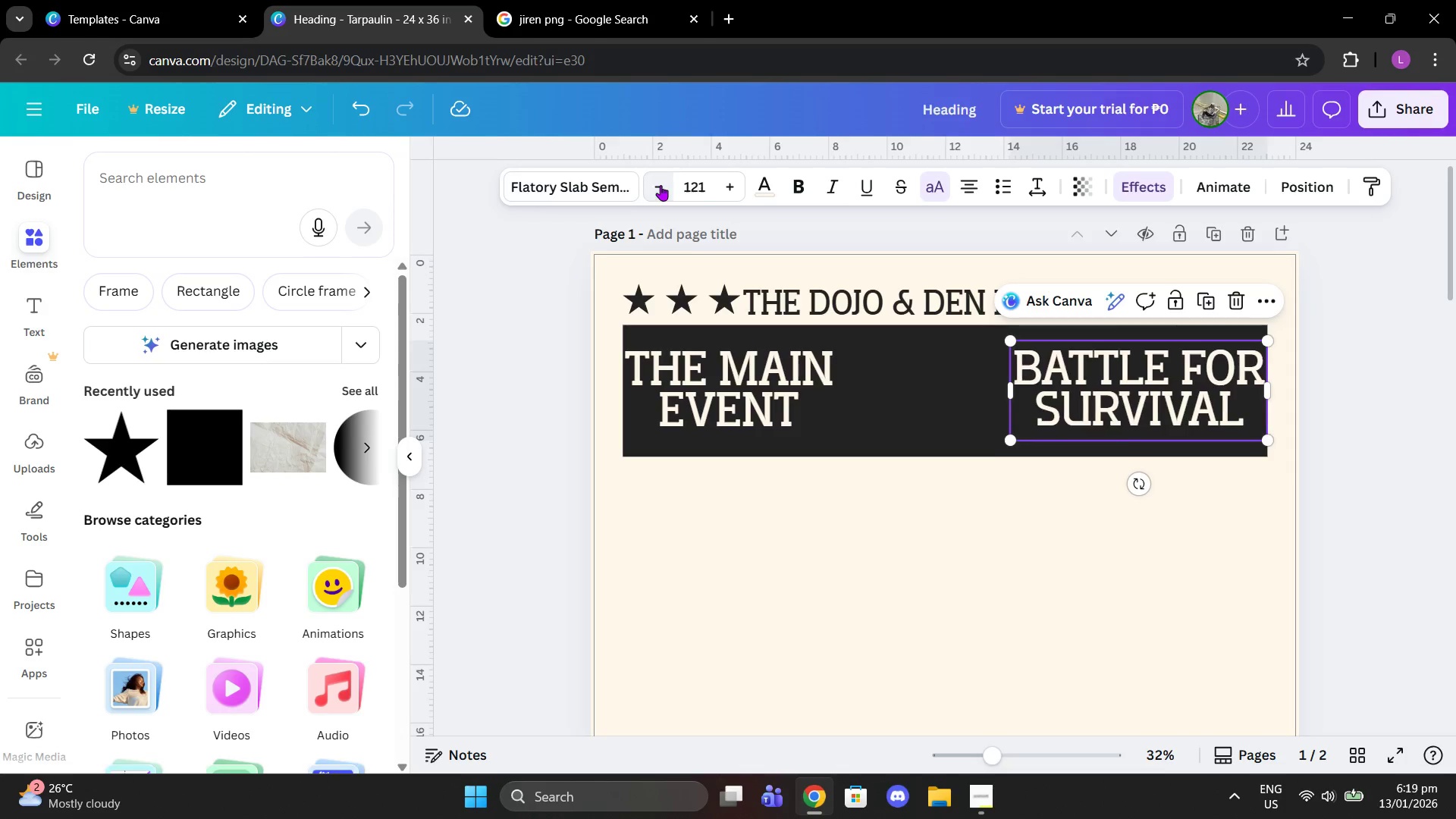 
triple_click([661, 185])
 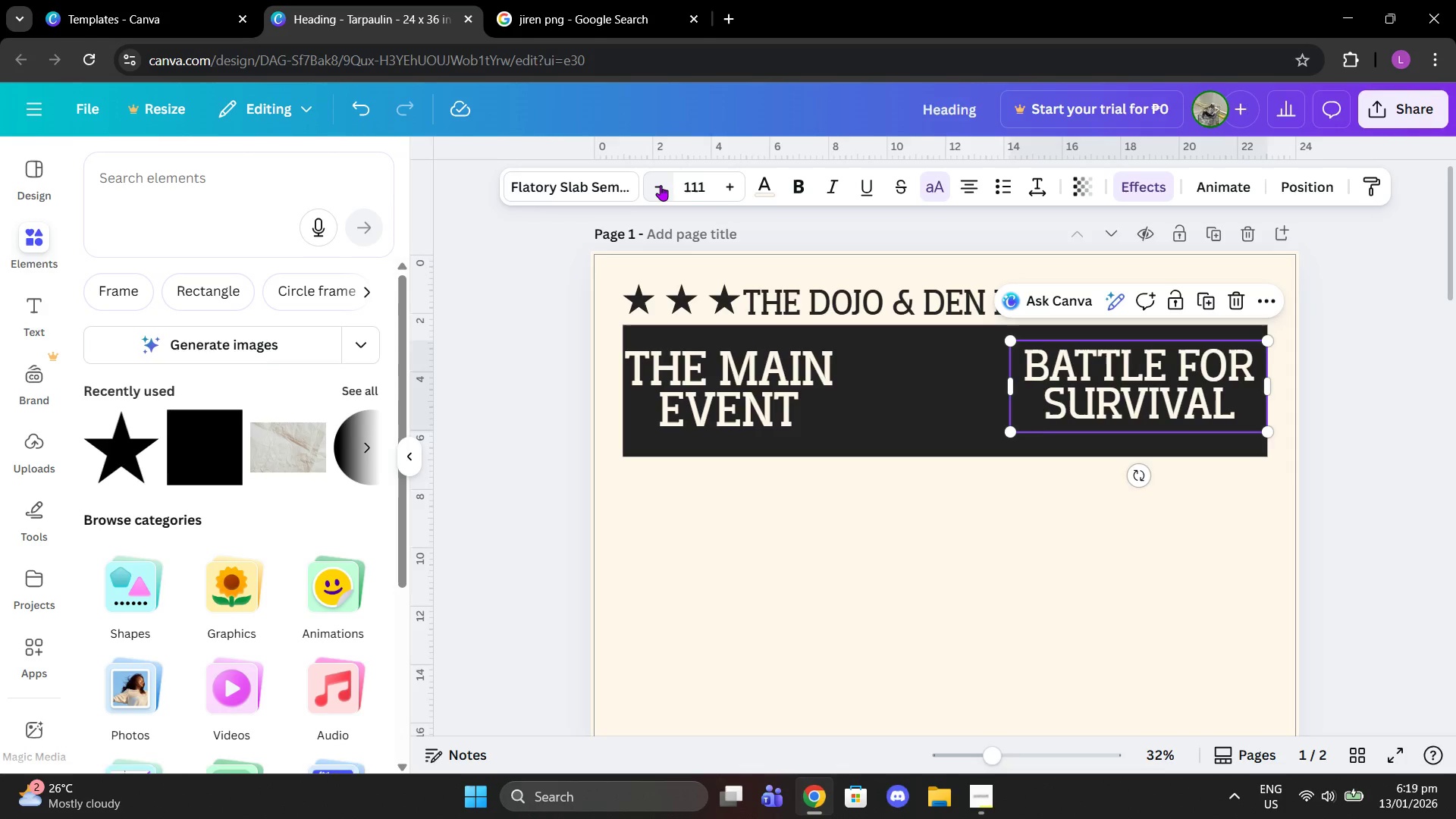 
triple_click([661, 185])
 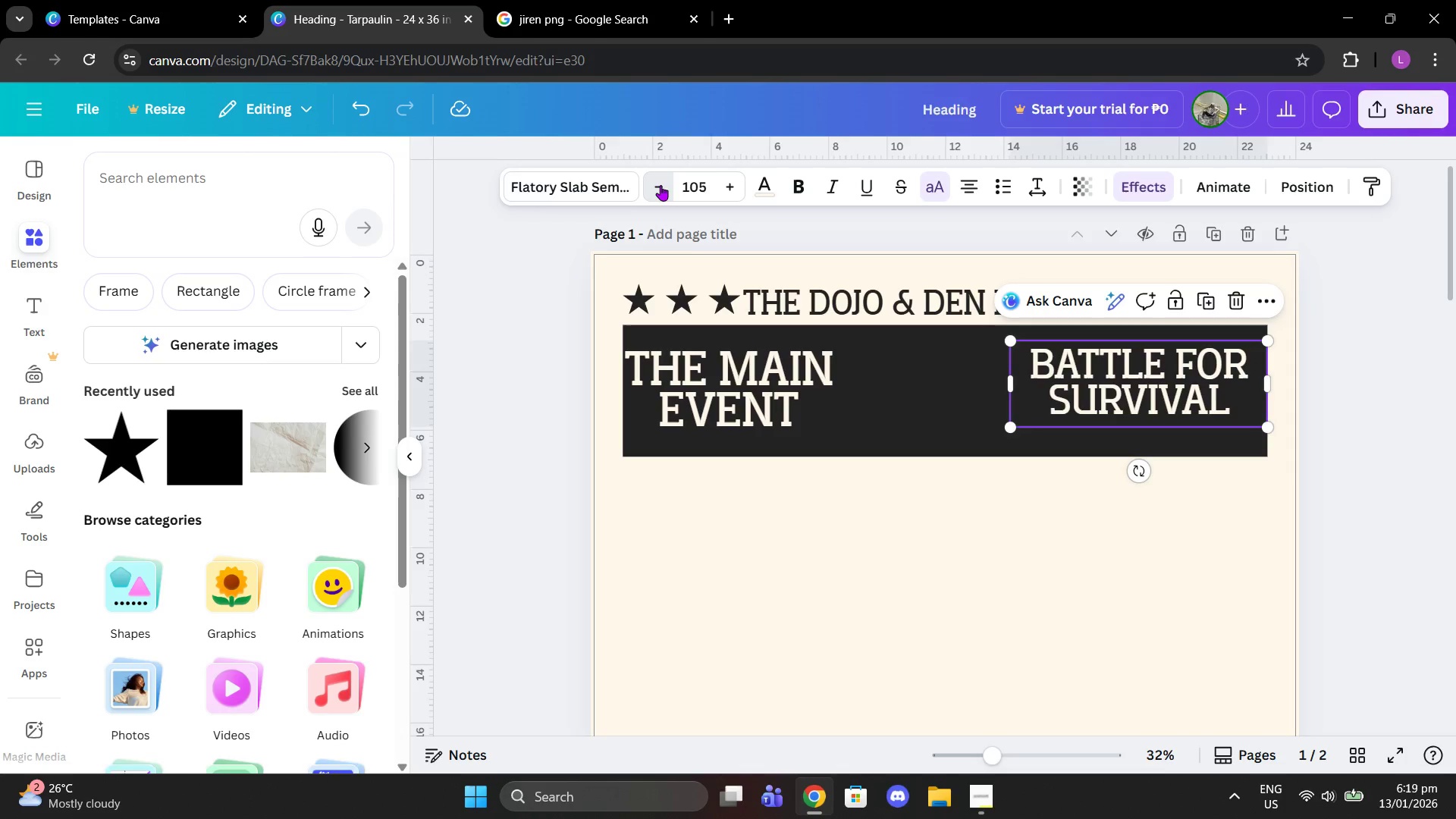 
double_click([661, 185])
 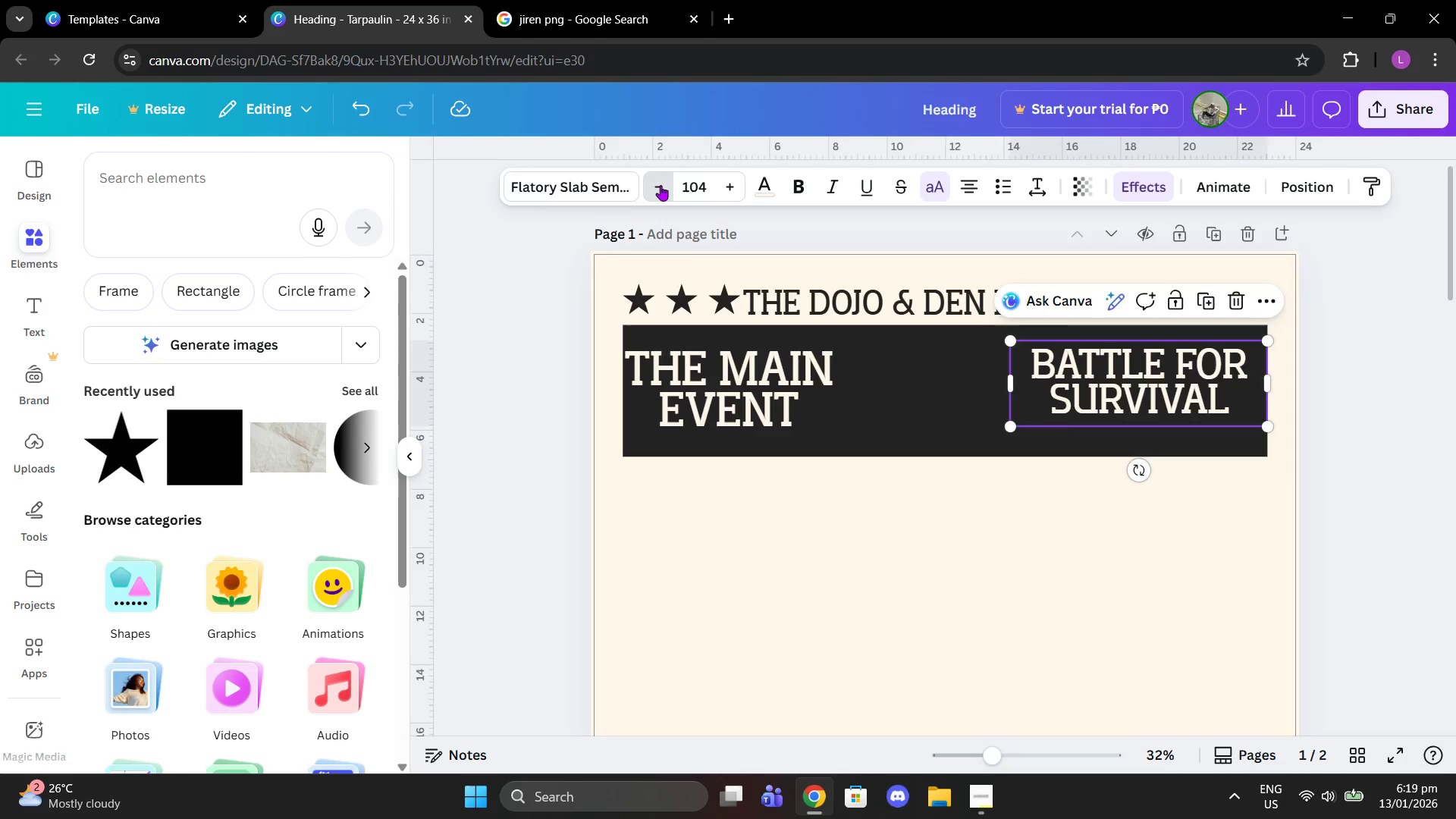 
triple_click([661, 185])
 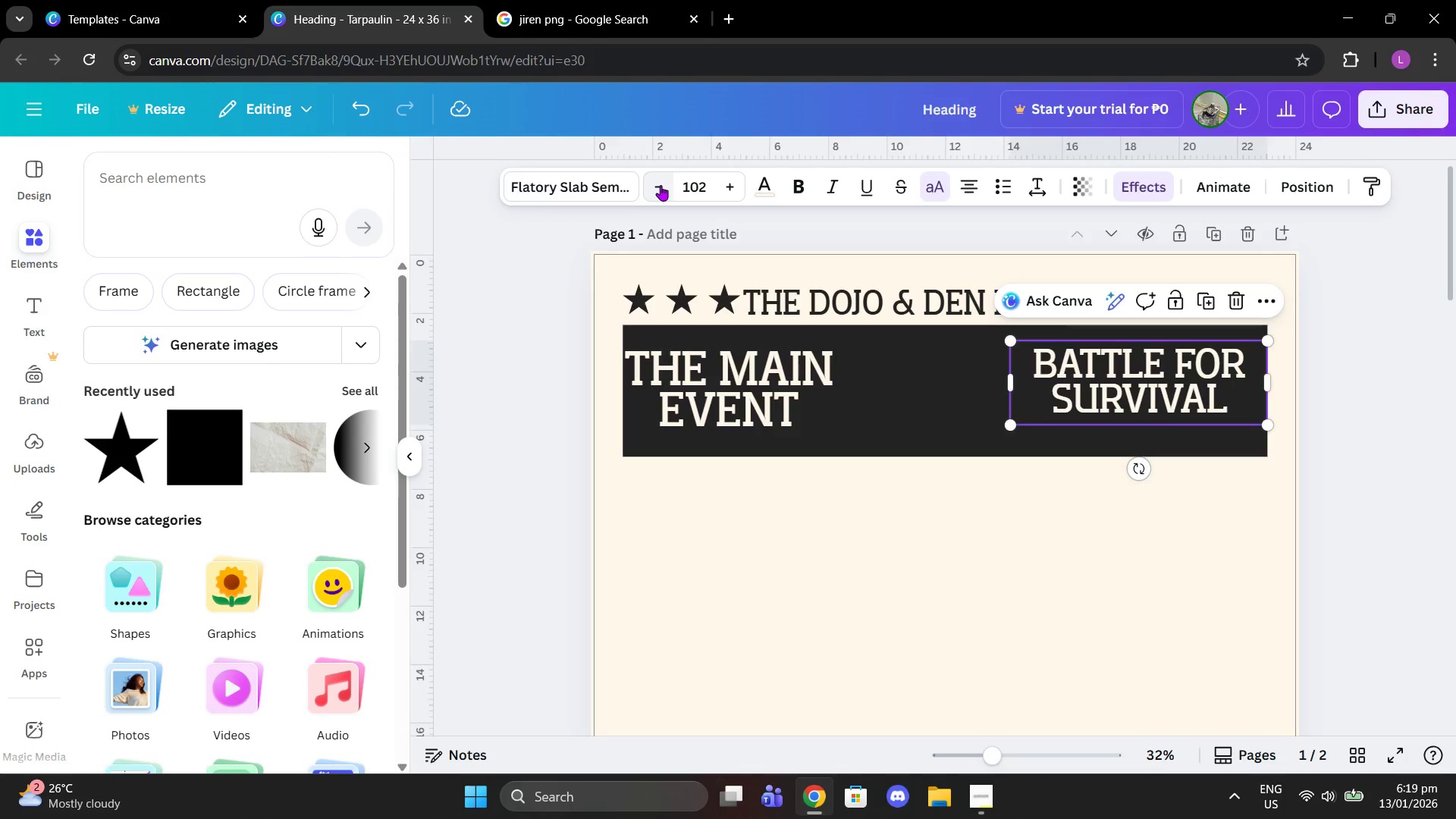 
triple_click([661, 185])
 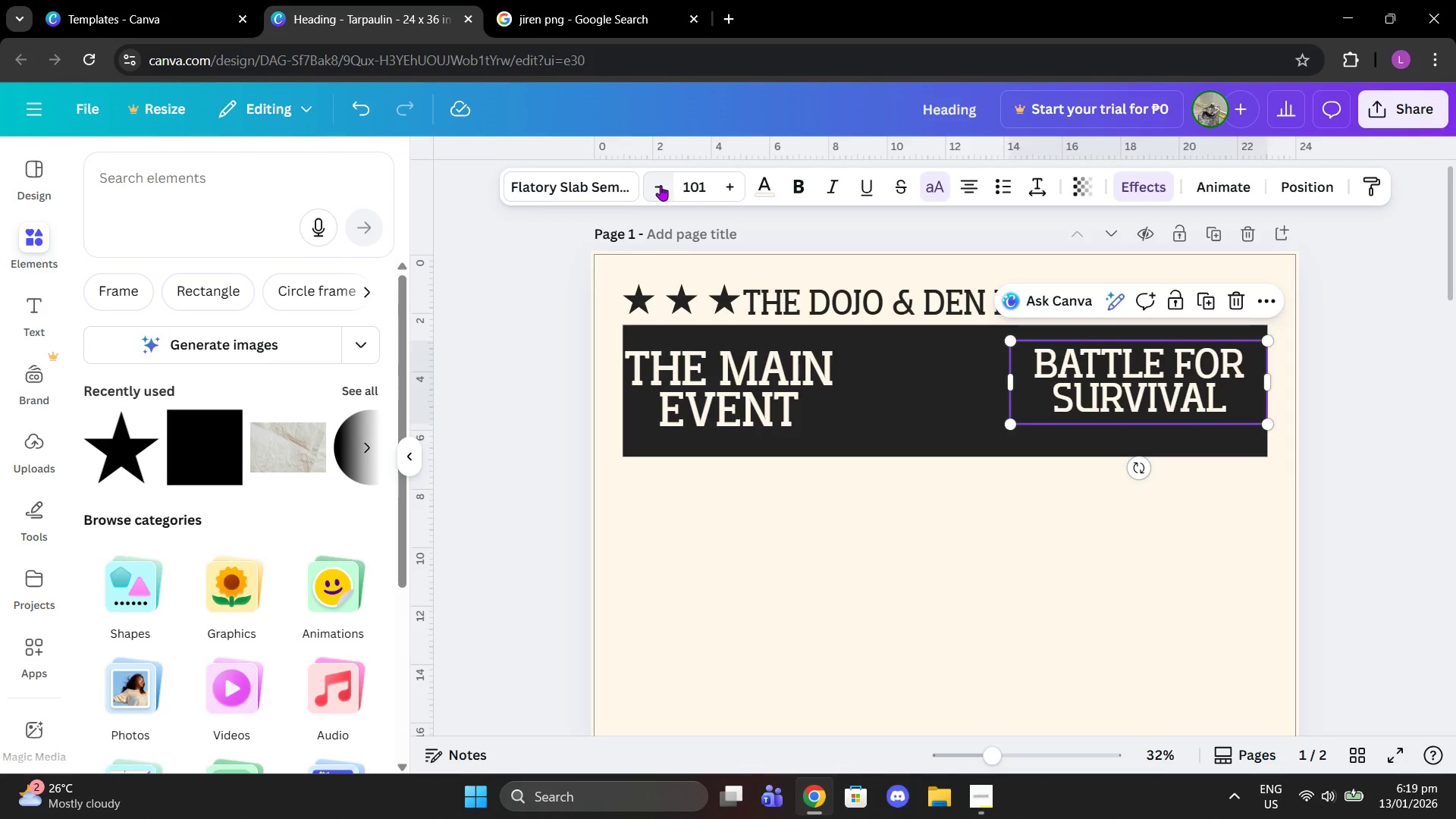 
left_click([661, 185])
 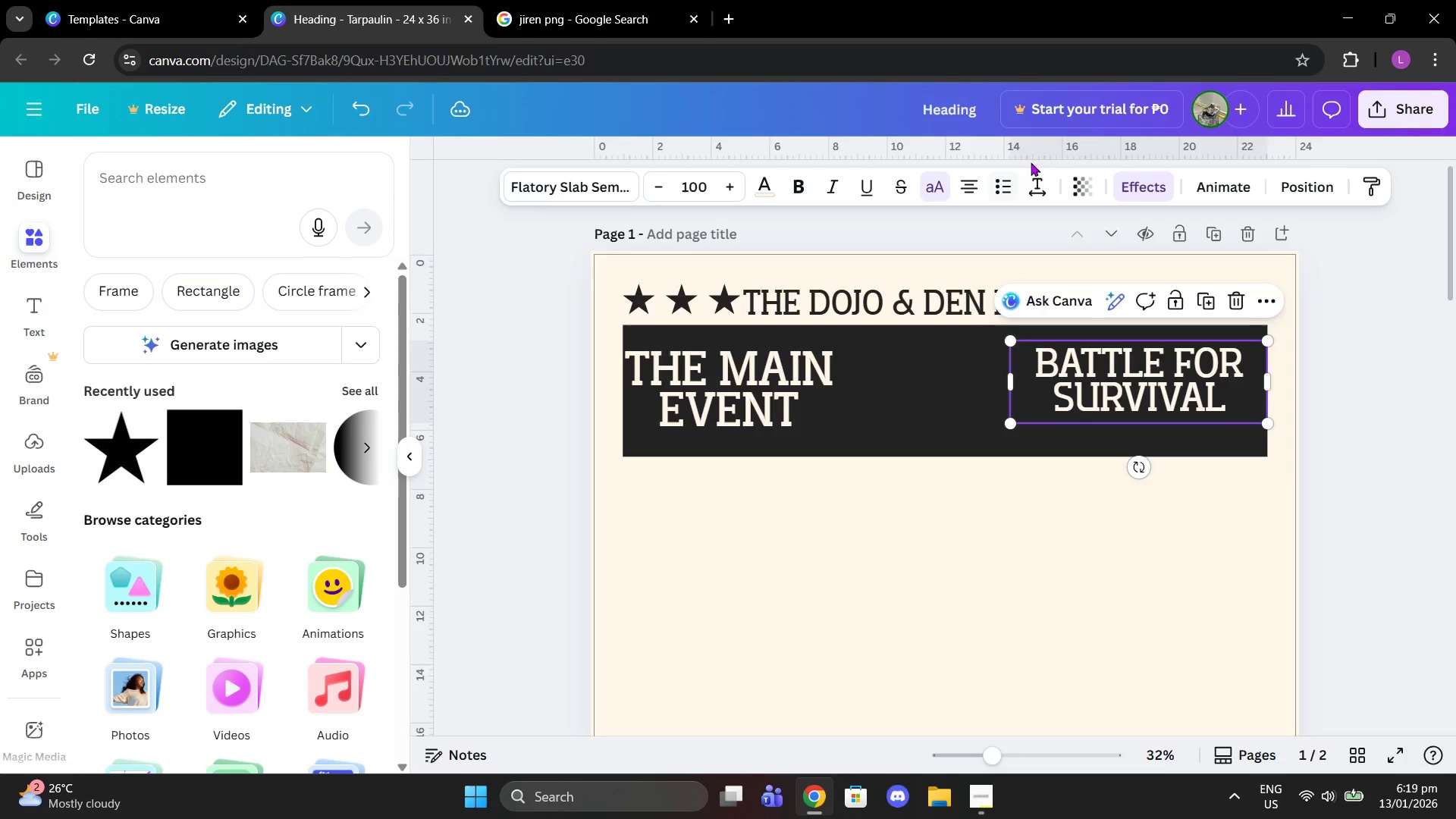 
left_click_drag(start_coordinate=[1043, 182], to_coordinate=[1043, 186])
 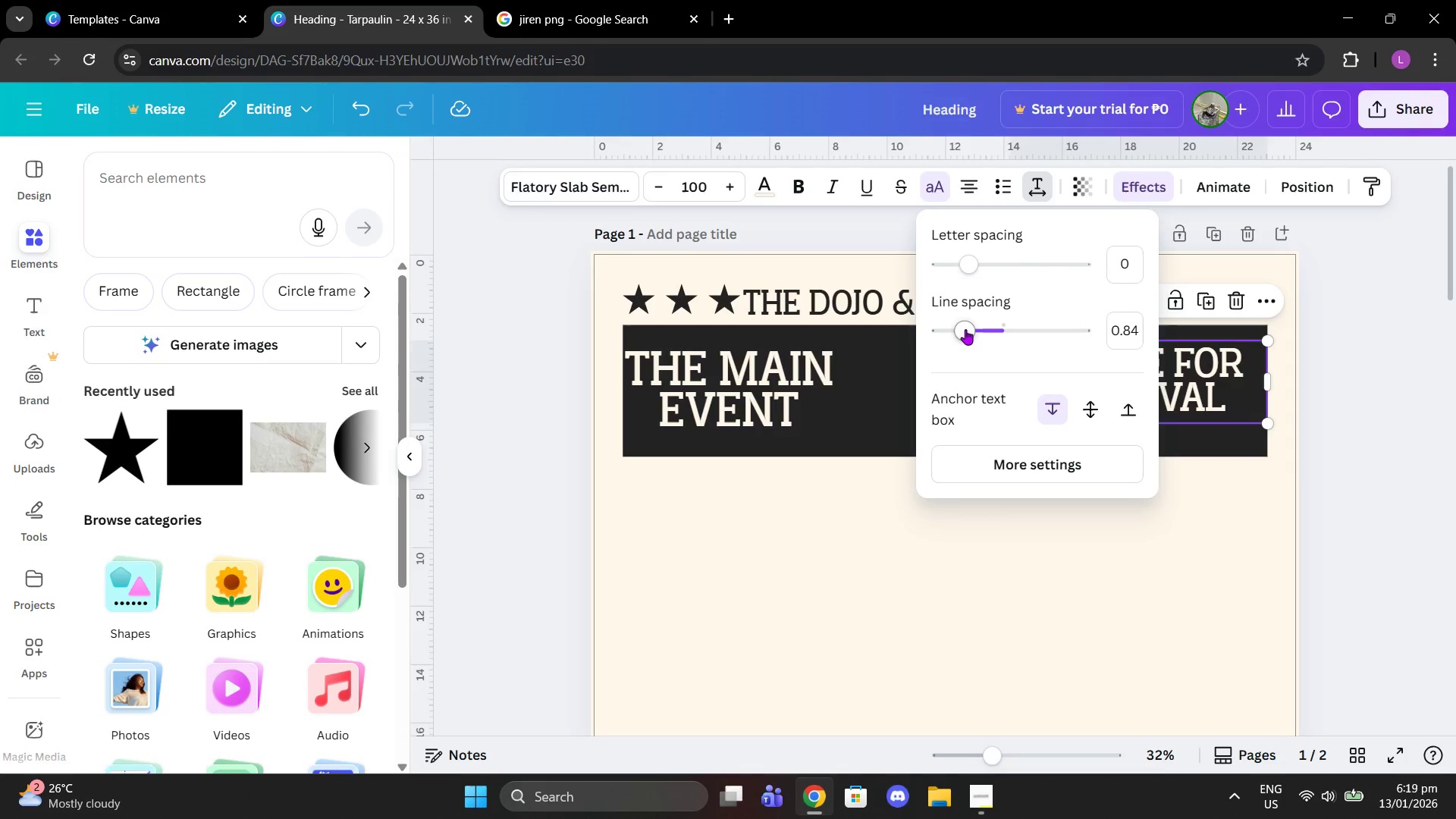 
left_click_drag(start_coordinate=[962, 331], to_coordinate=[978, 332])
 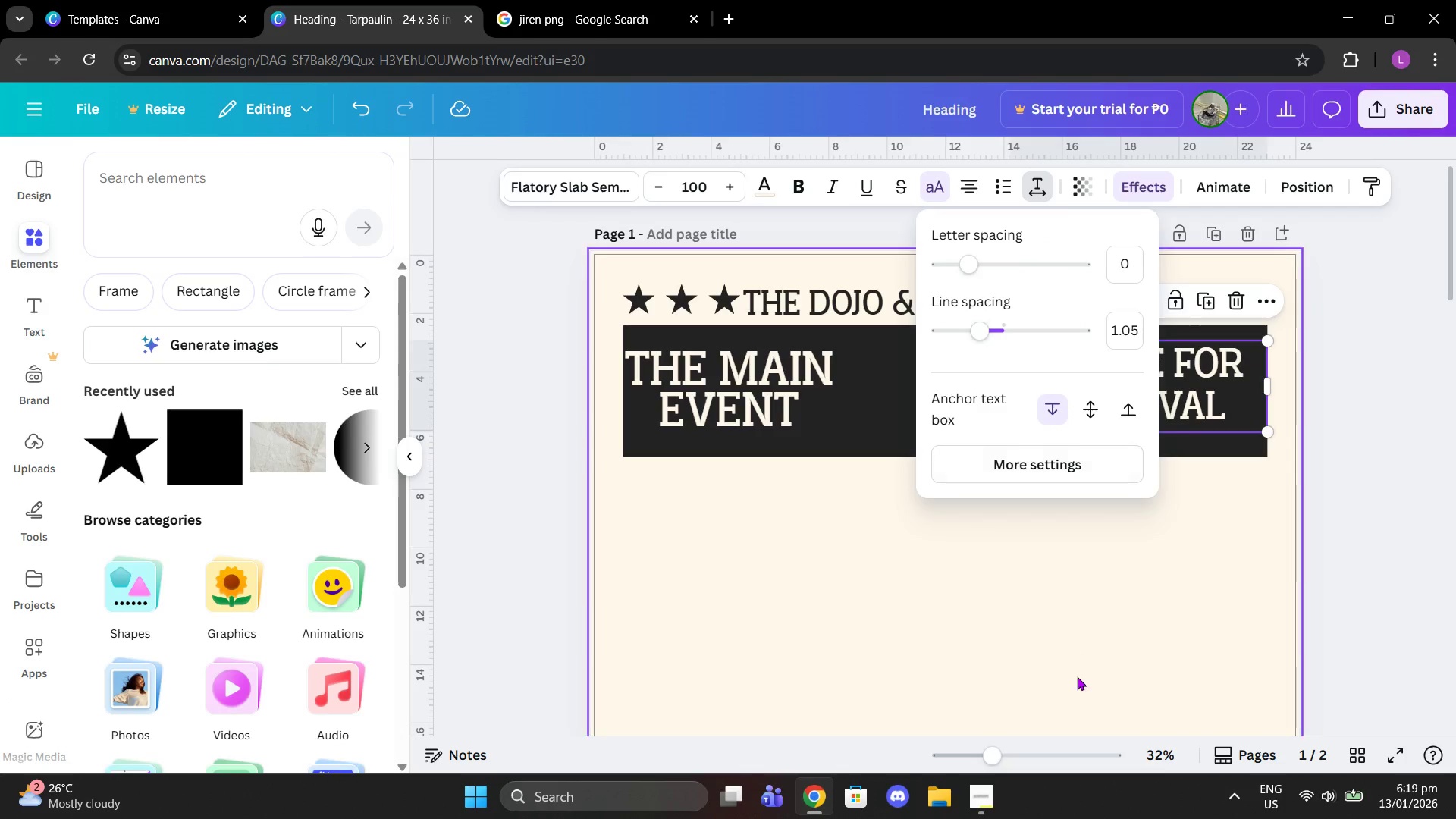 
left_click_drag(start_coordinate=[1077, 676], to_coordinate=[1073, 675])
 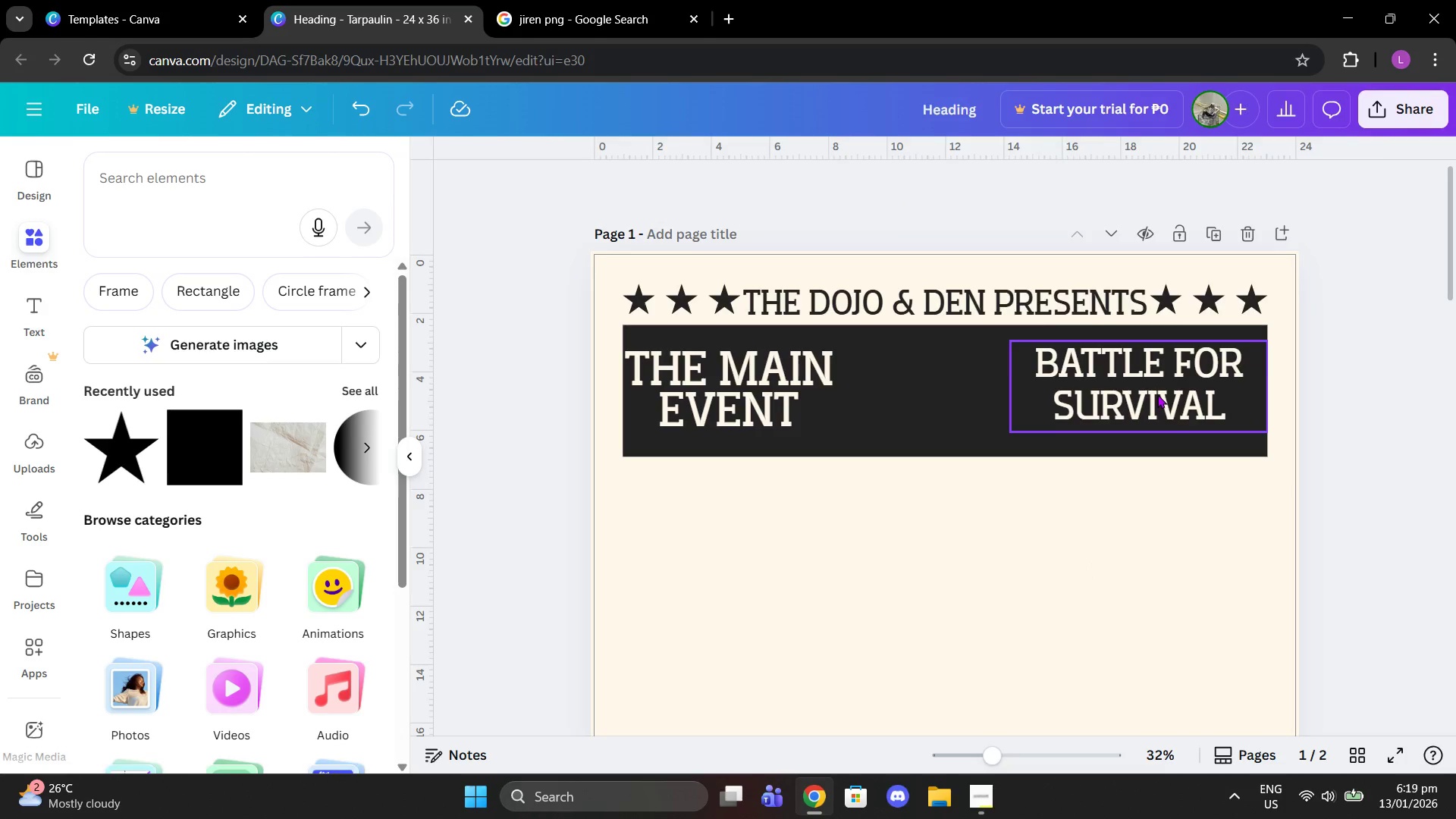 
left_click_drag(start_coordinate=[1157, 394], to_coordinate=[1157, 400])
 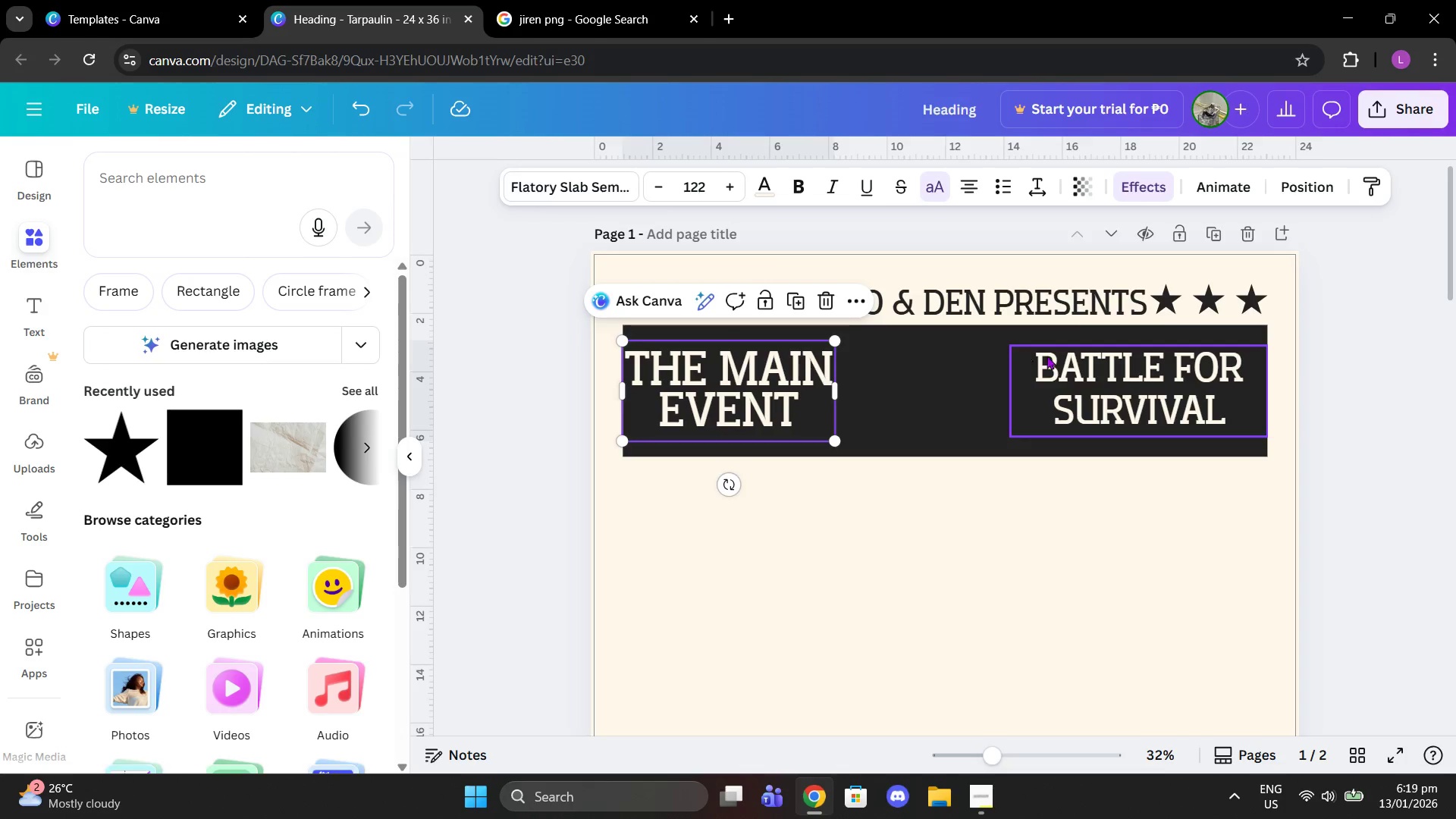 
left_click([774, 370])
 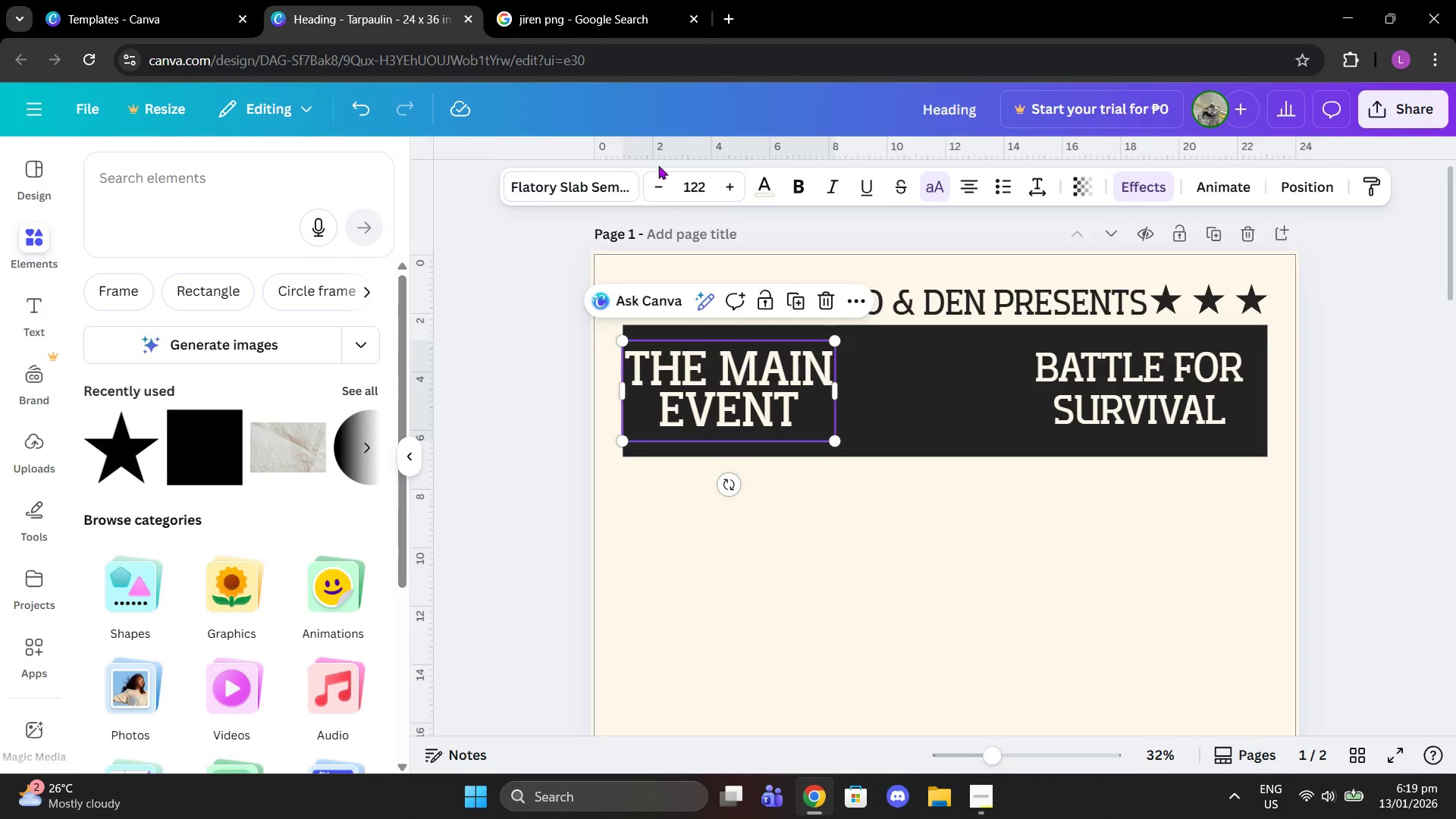 
left_click([720, 196])
 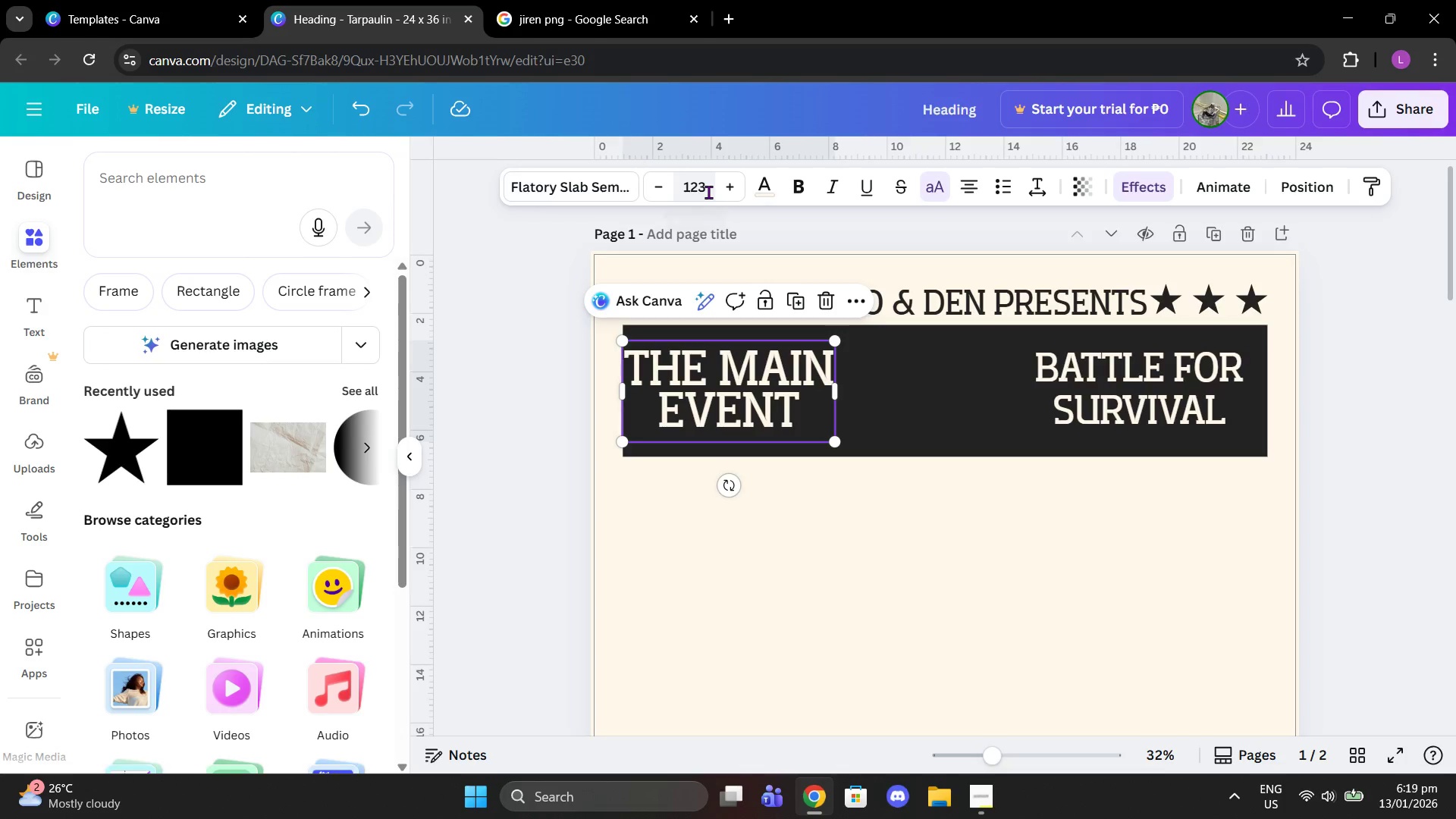 
left_click([704, 190])
 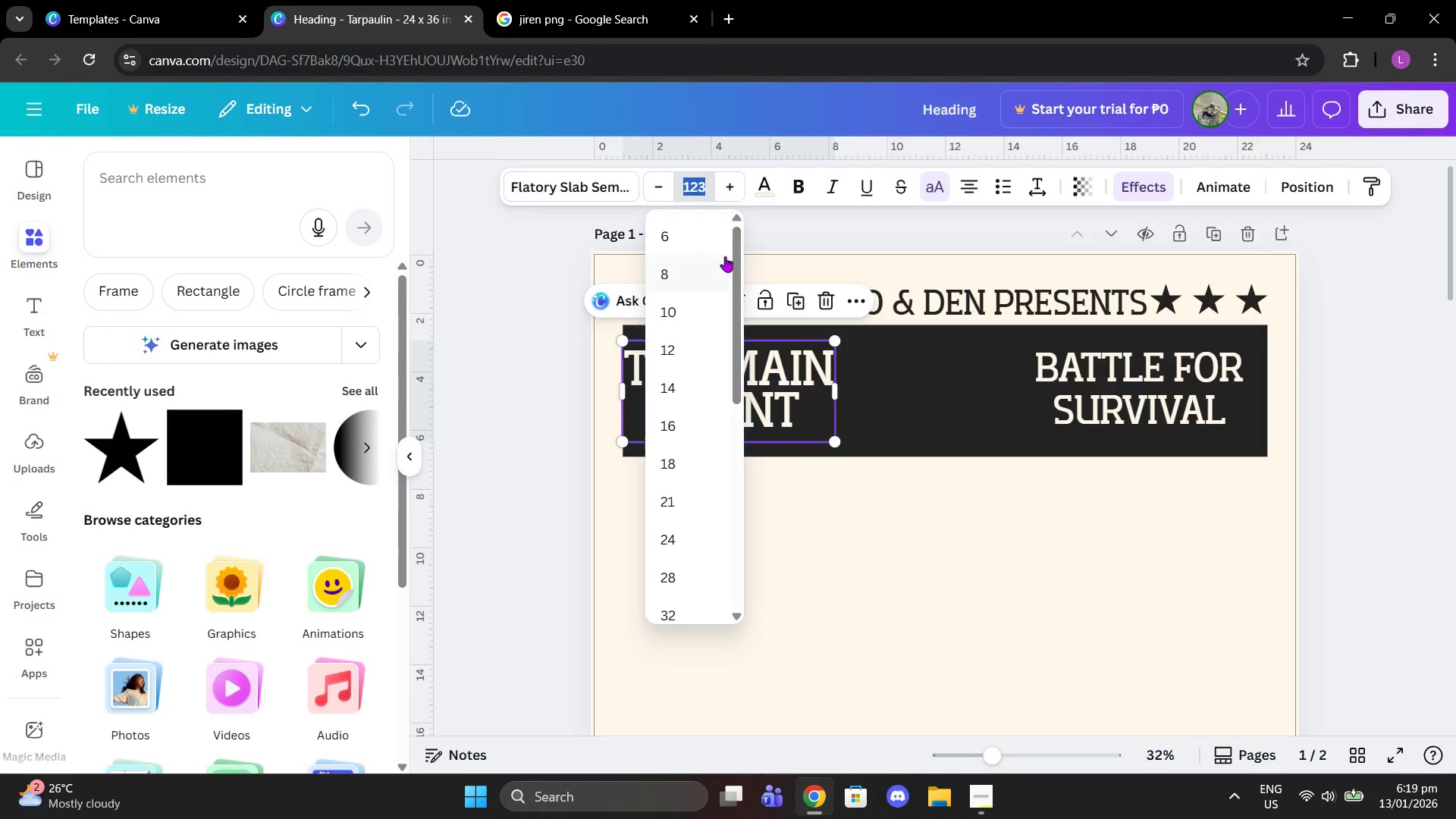 
type(10)
 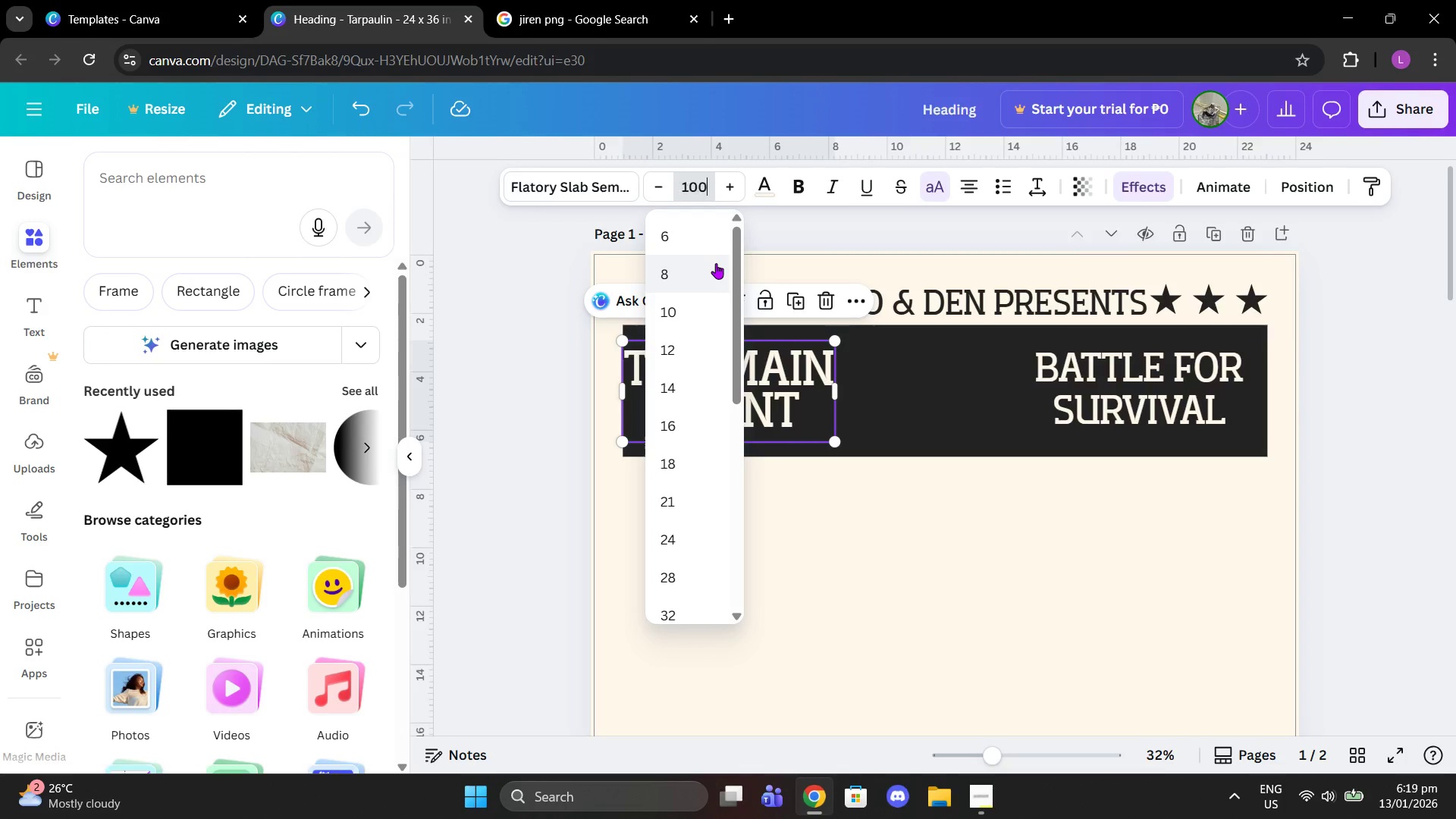 
key(0)
 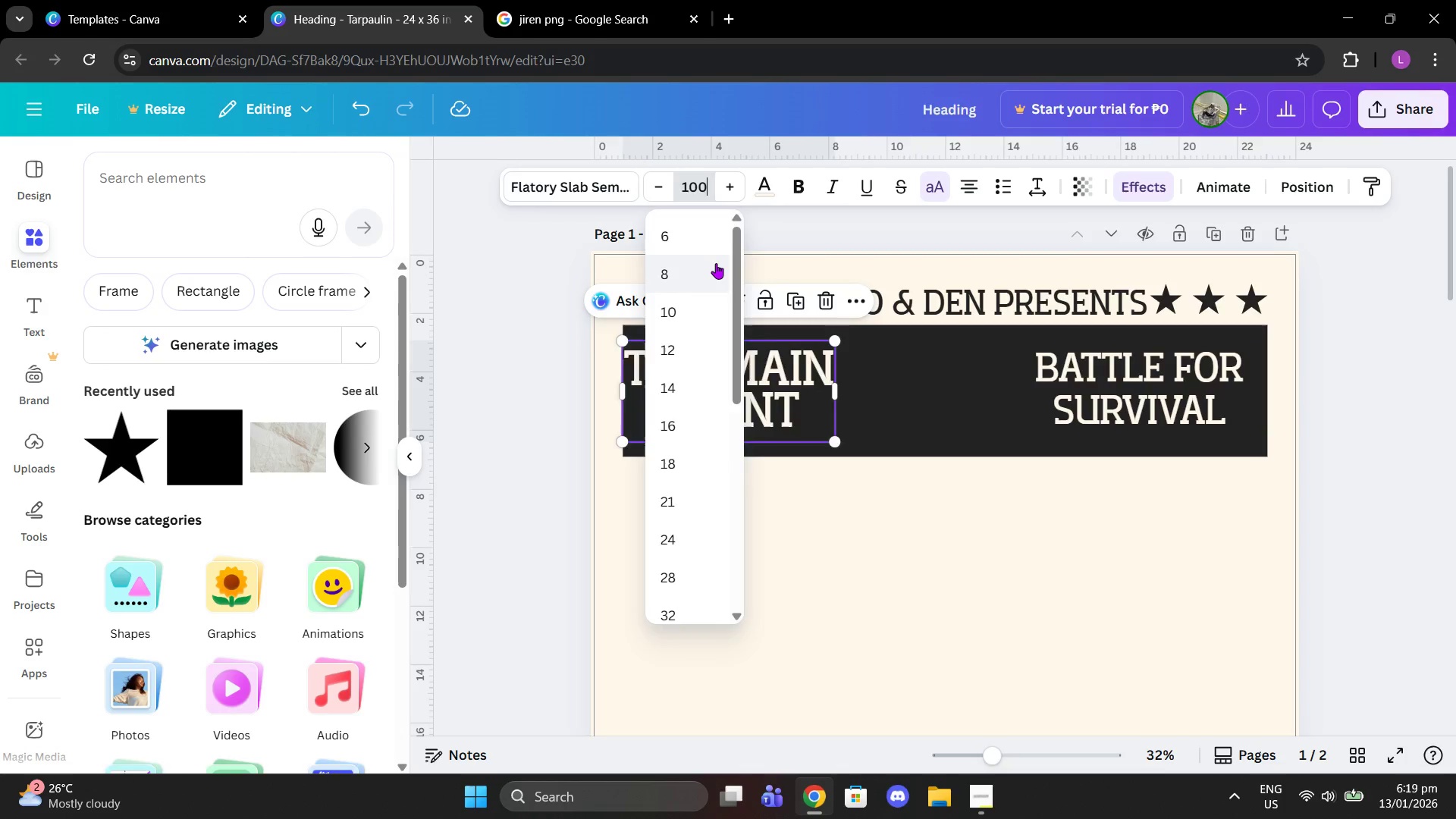 
key(Enter)
 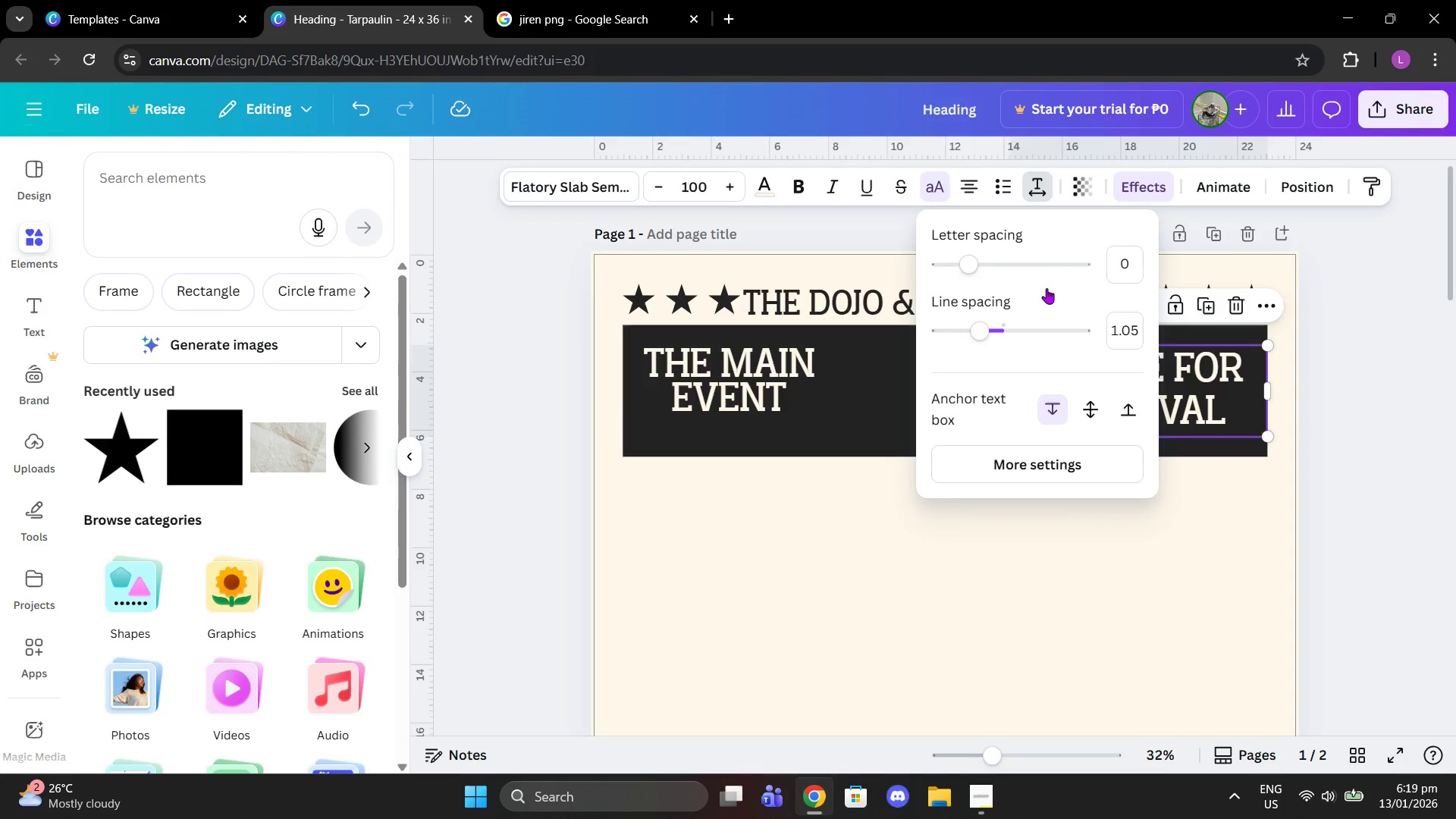 
double_click([726, 389])
 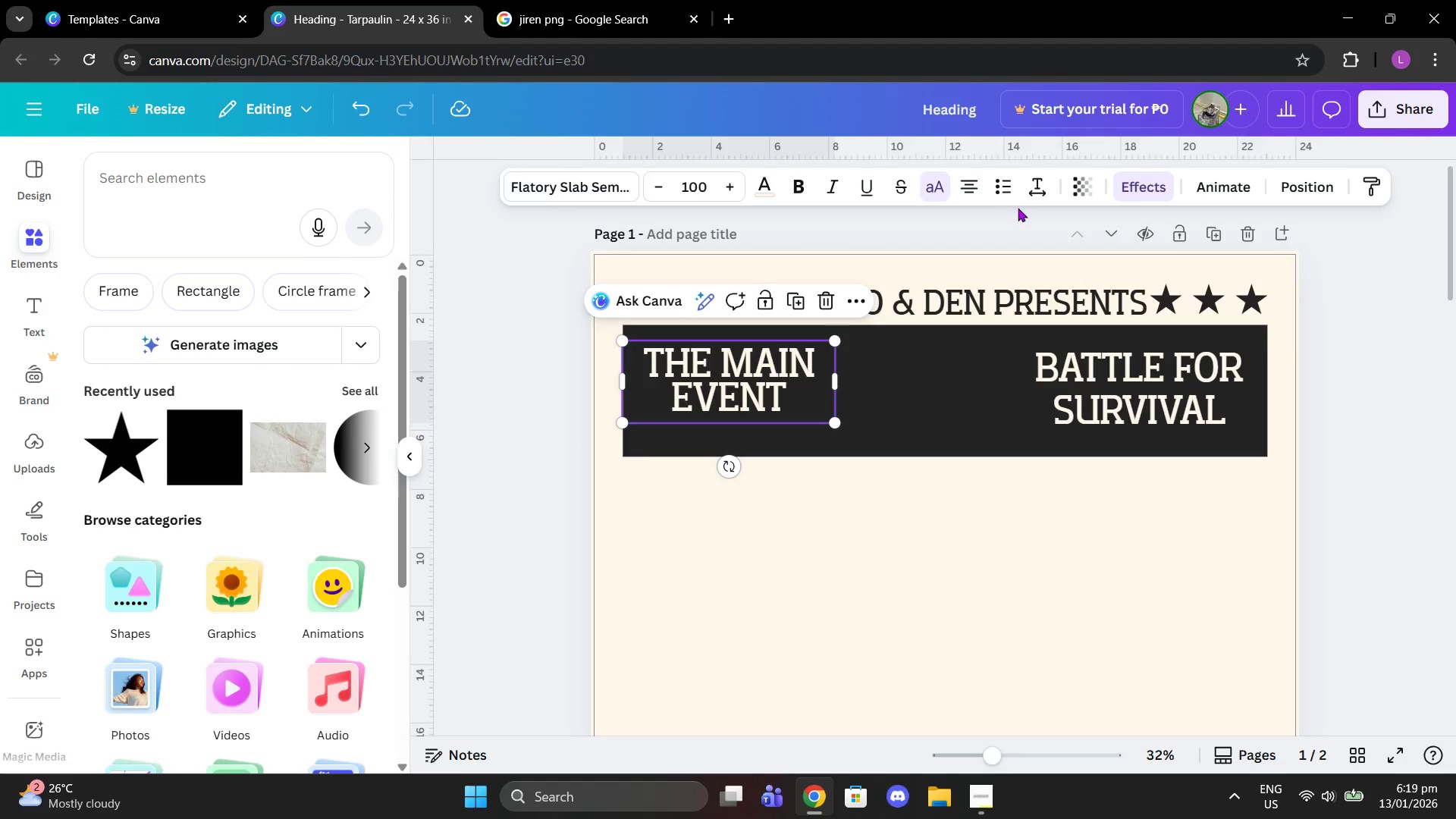 
left_click([1039, 194])
 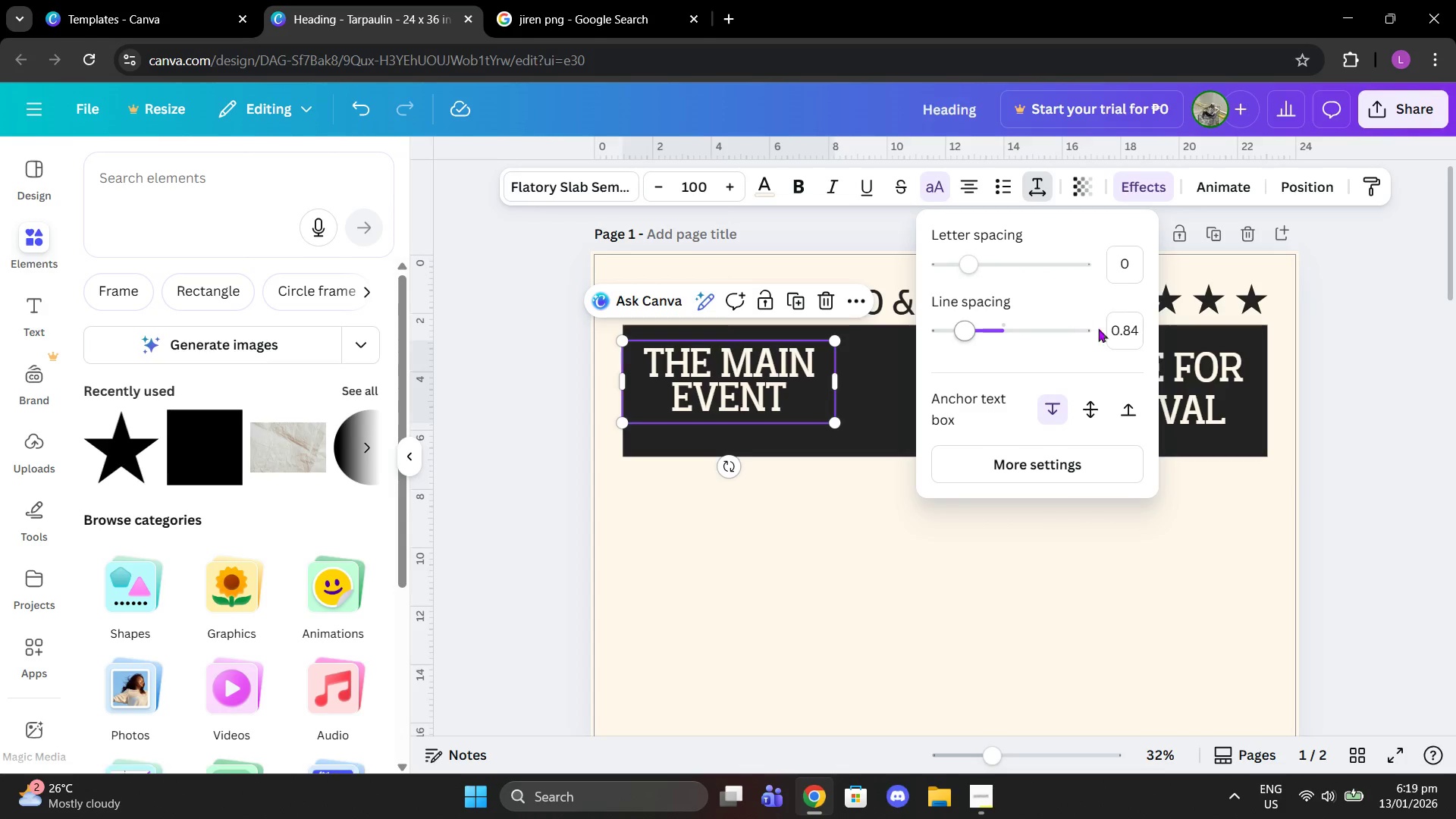 
left_click([1121, 333])
 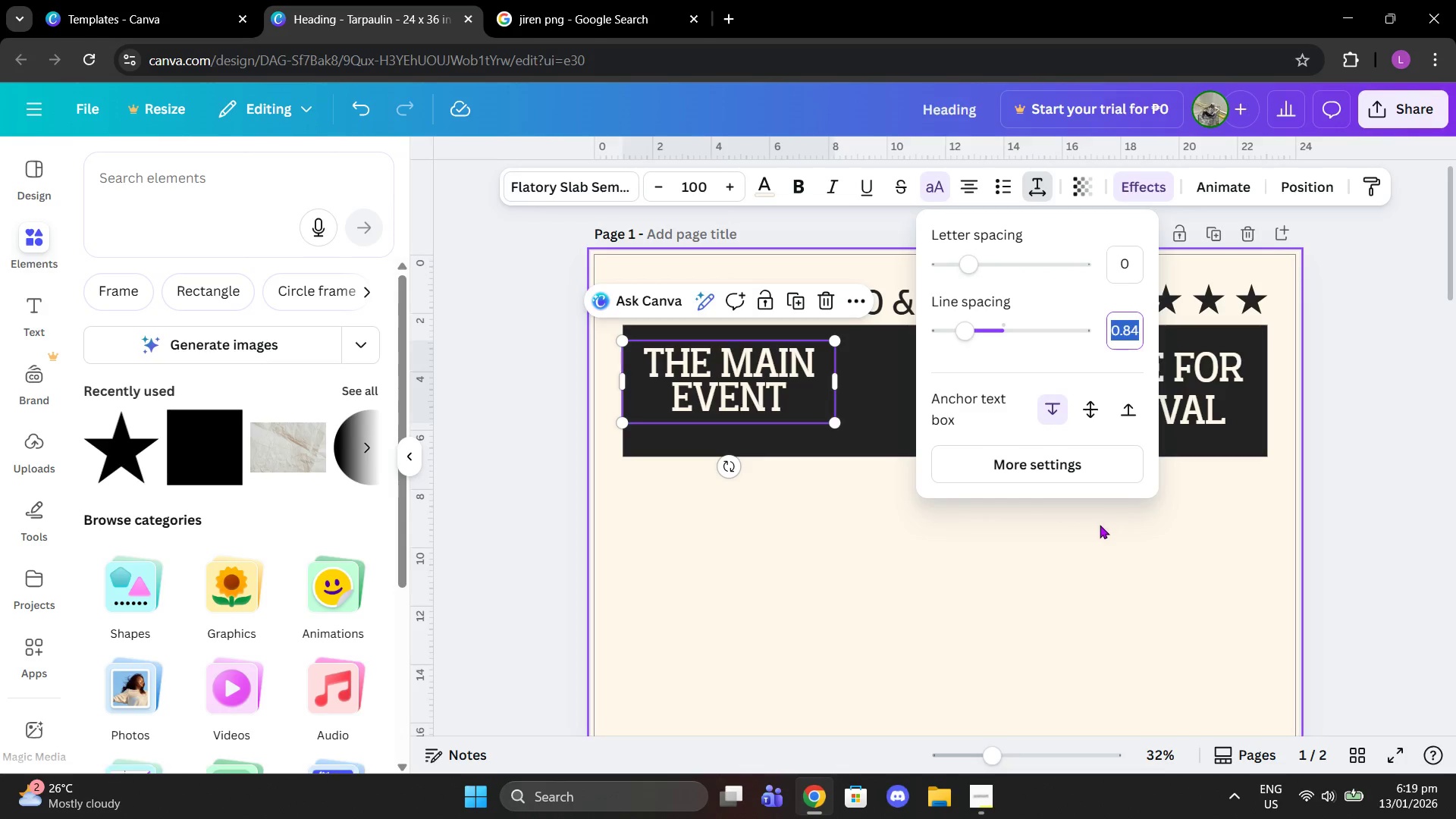 
type(1.05)
 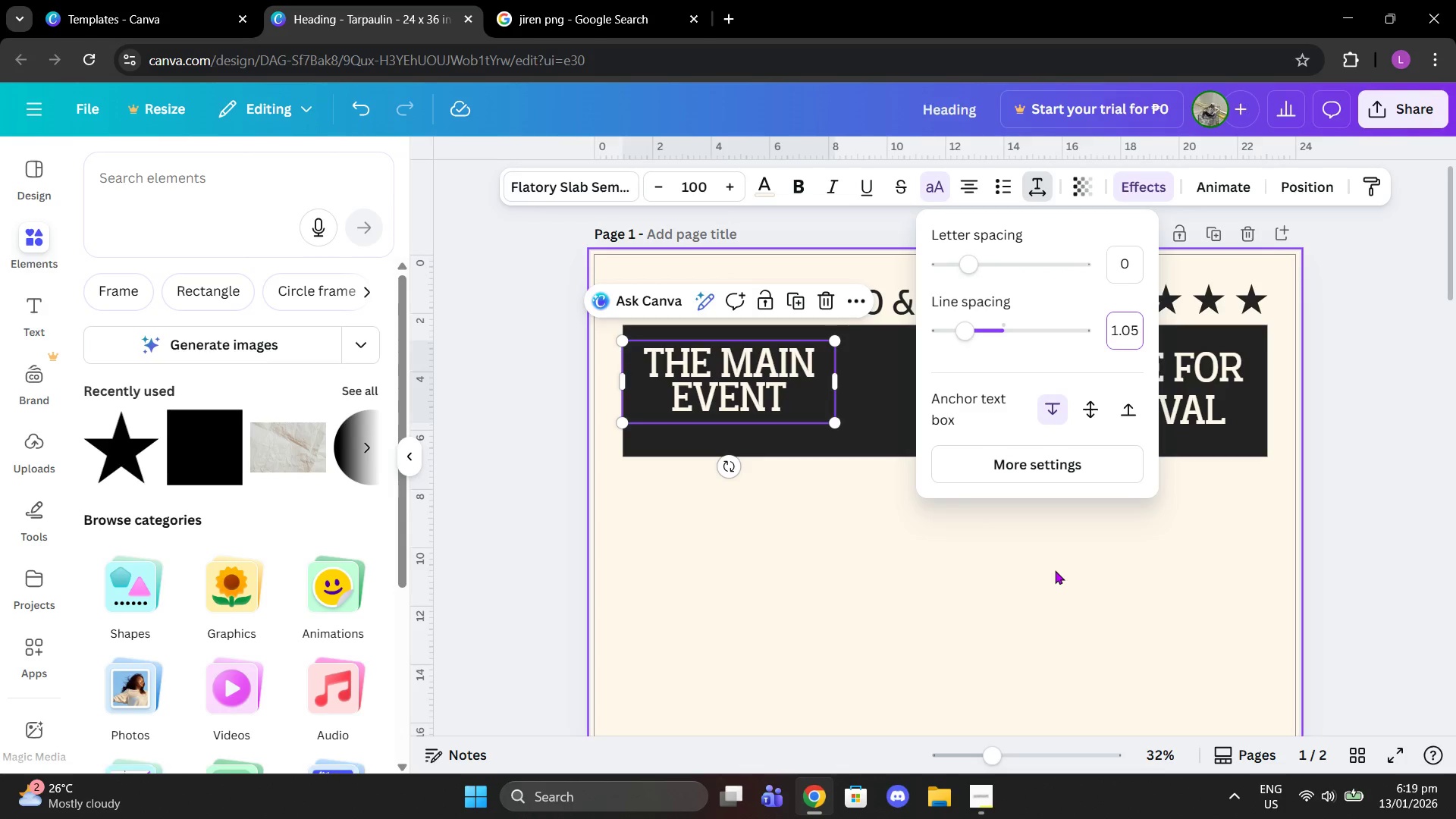 
key(Enter)
 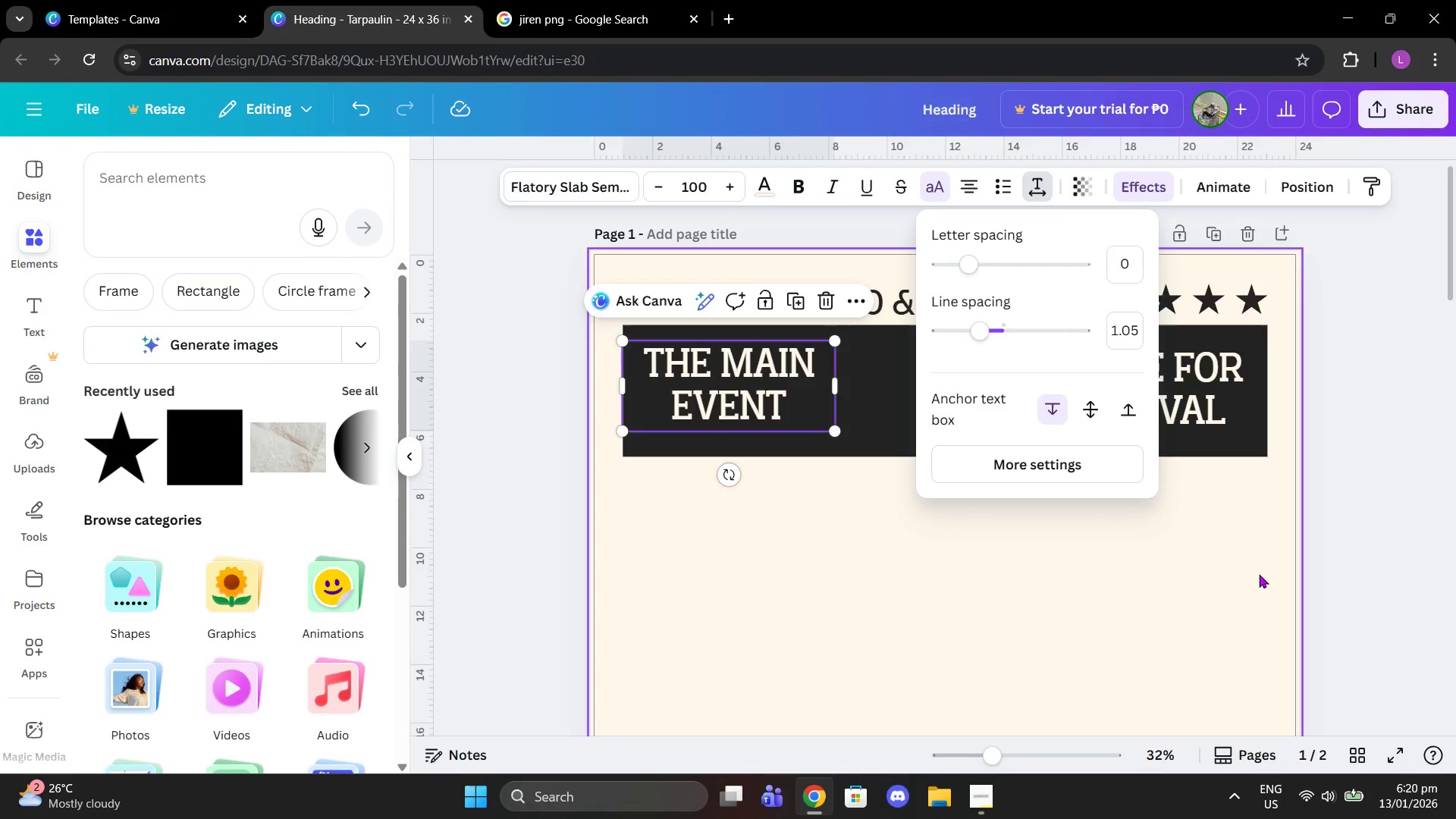 
left_click([1194, 563])
 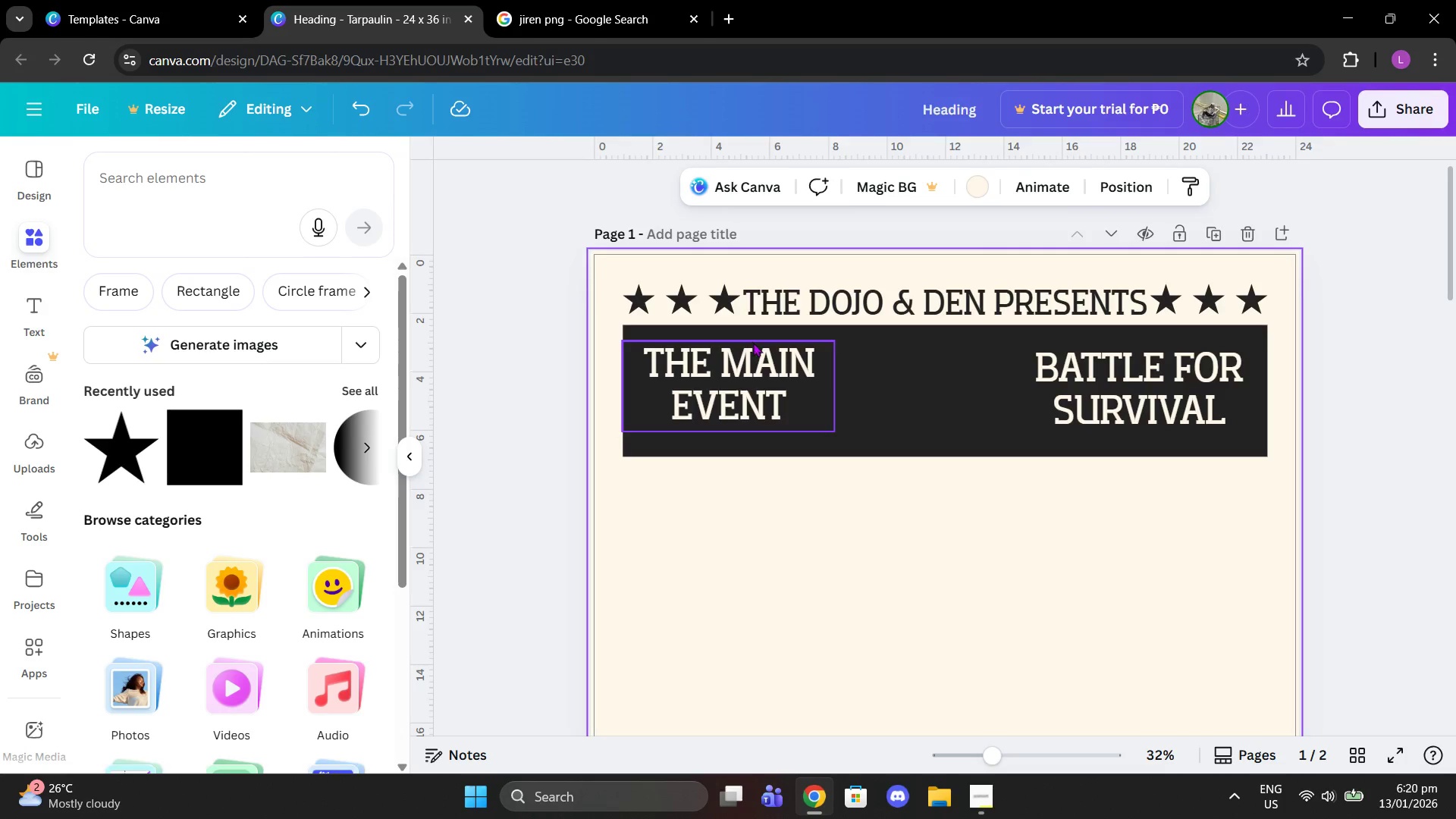 
left_click_drag(start_coordinate=[742, 352], to_coordinate=[745, 356])
 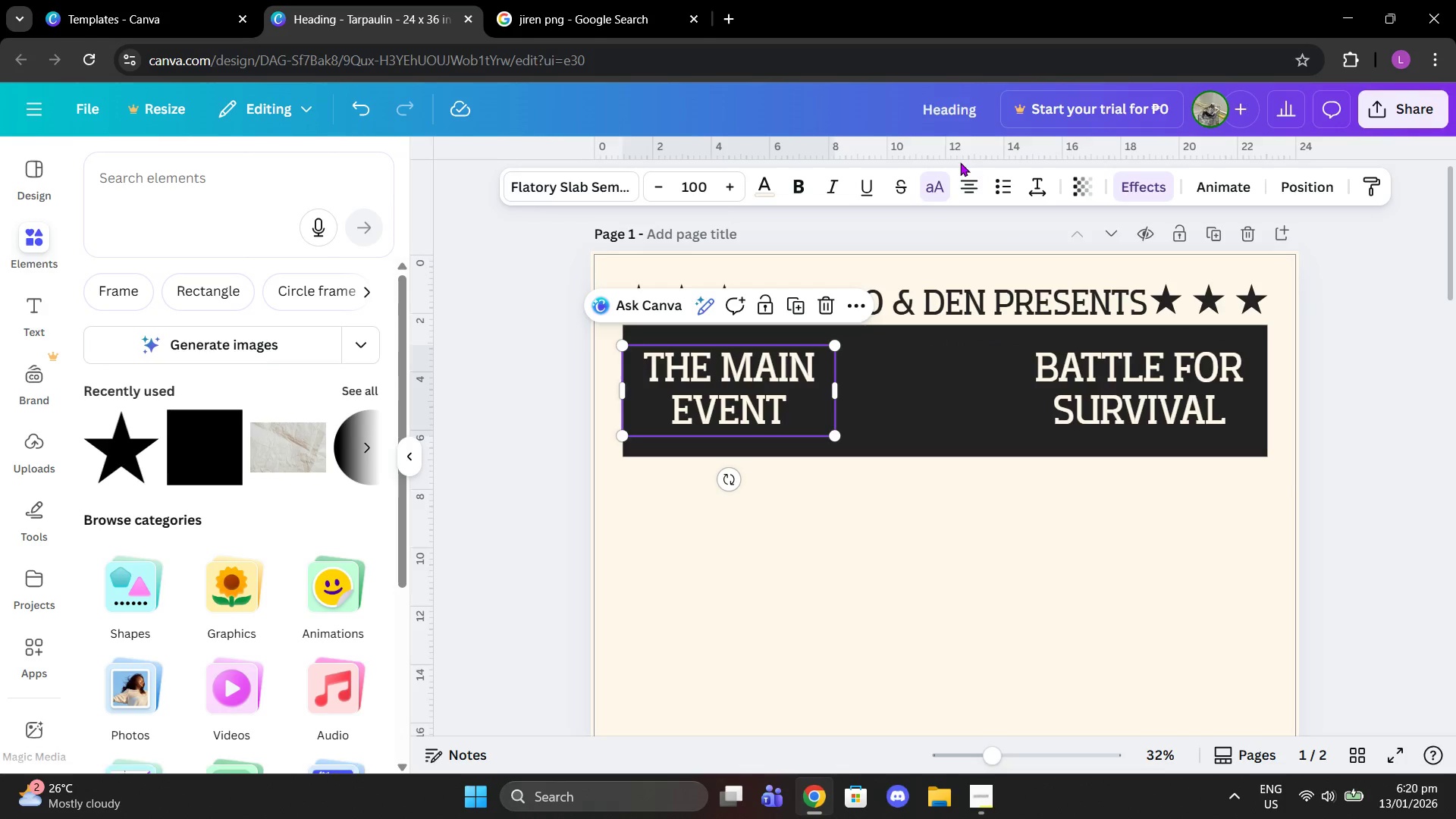 
left_click([970, 187])
 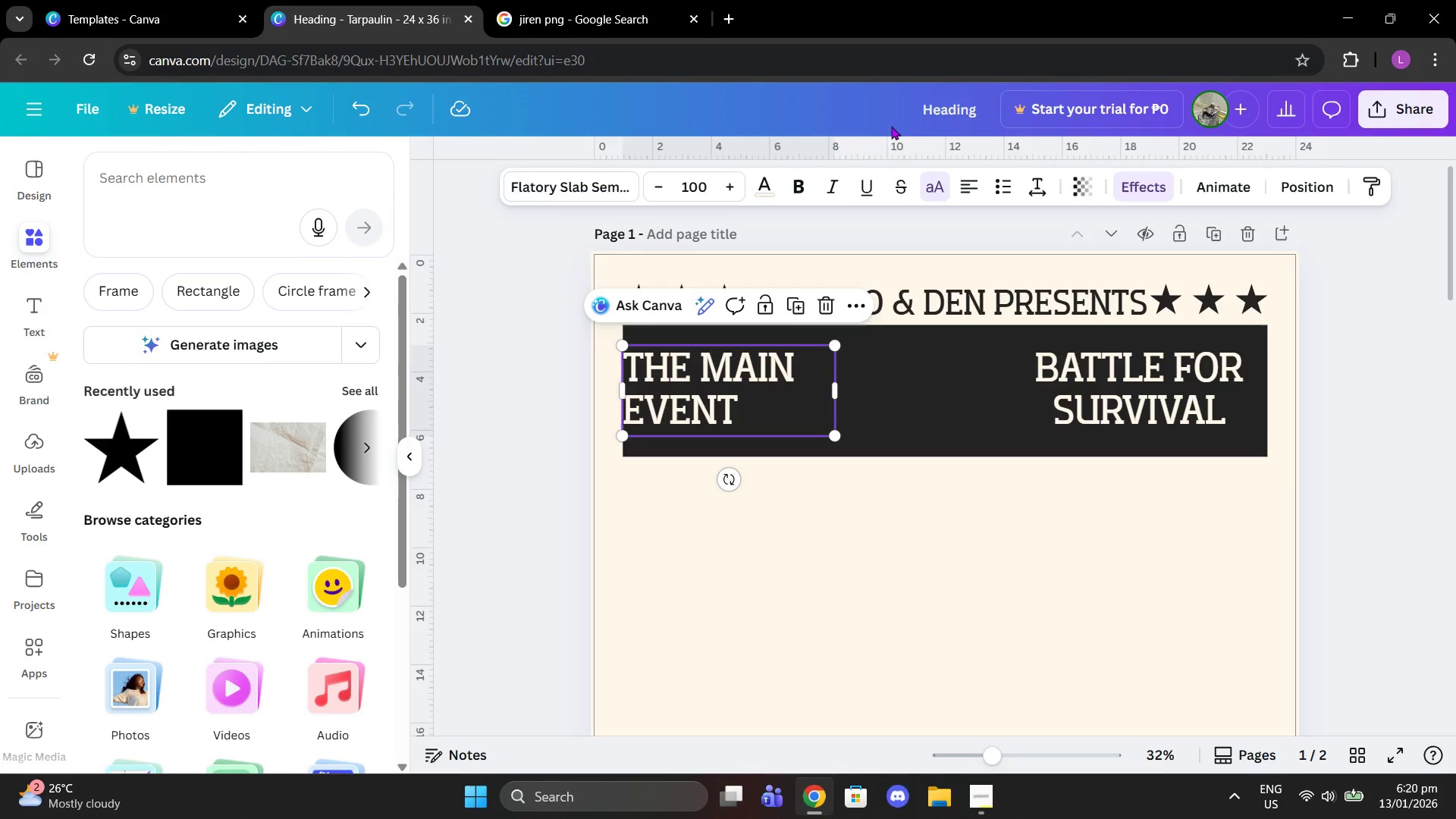 
left_click([971, 192])
 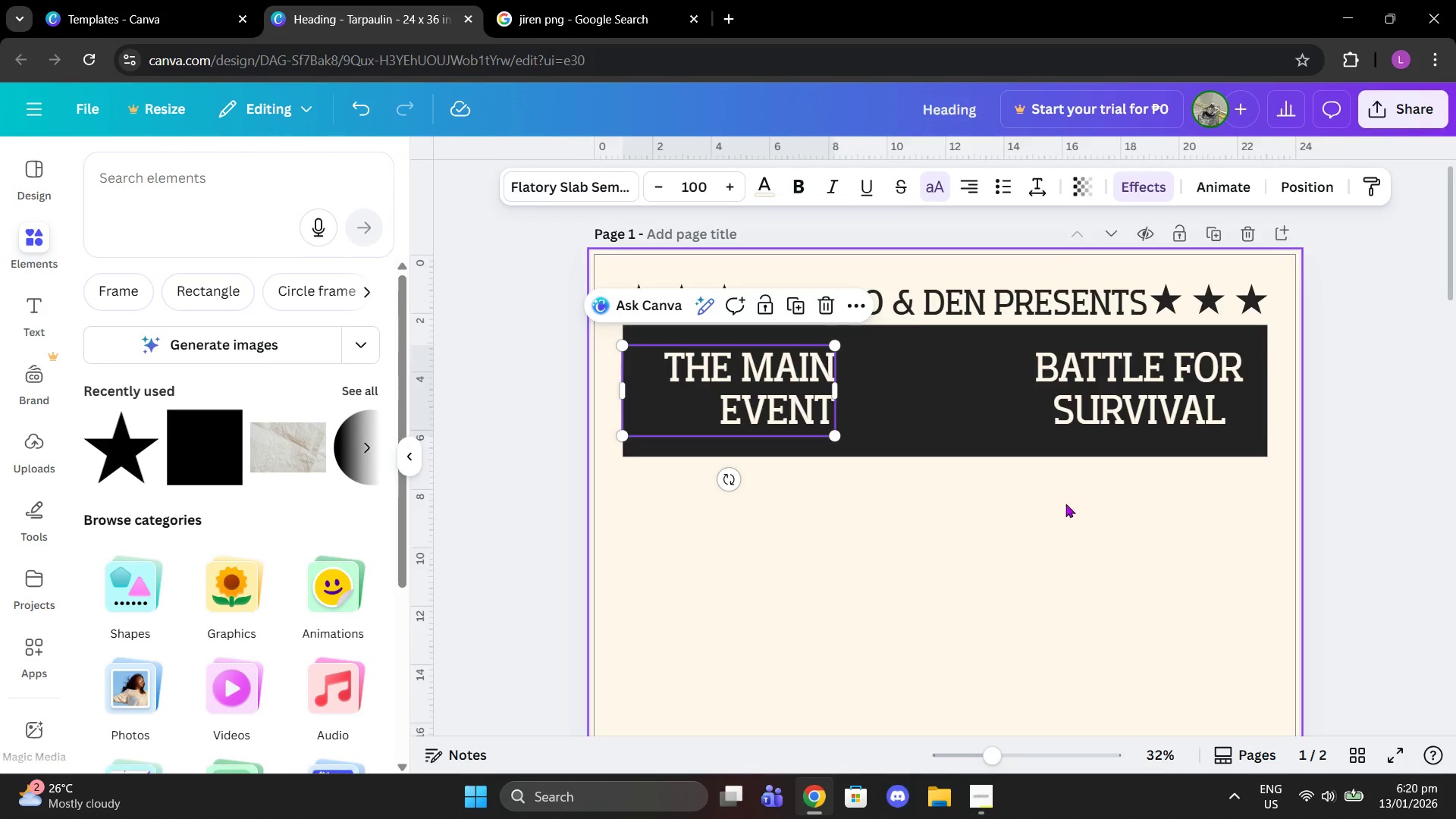 
left_click([977, 184])
 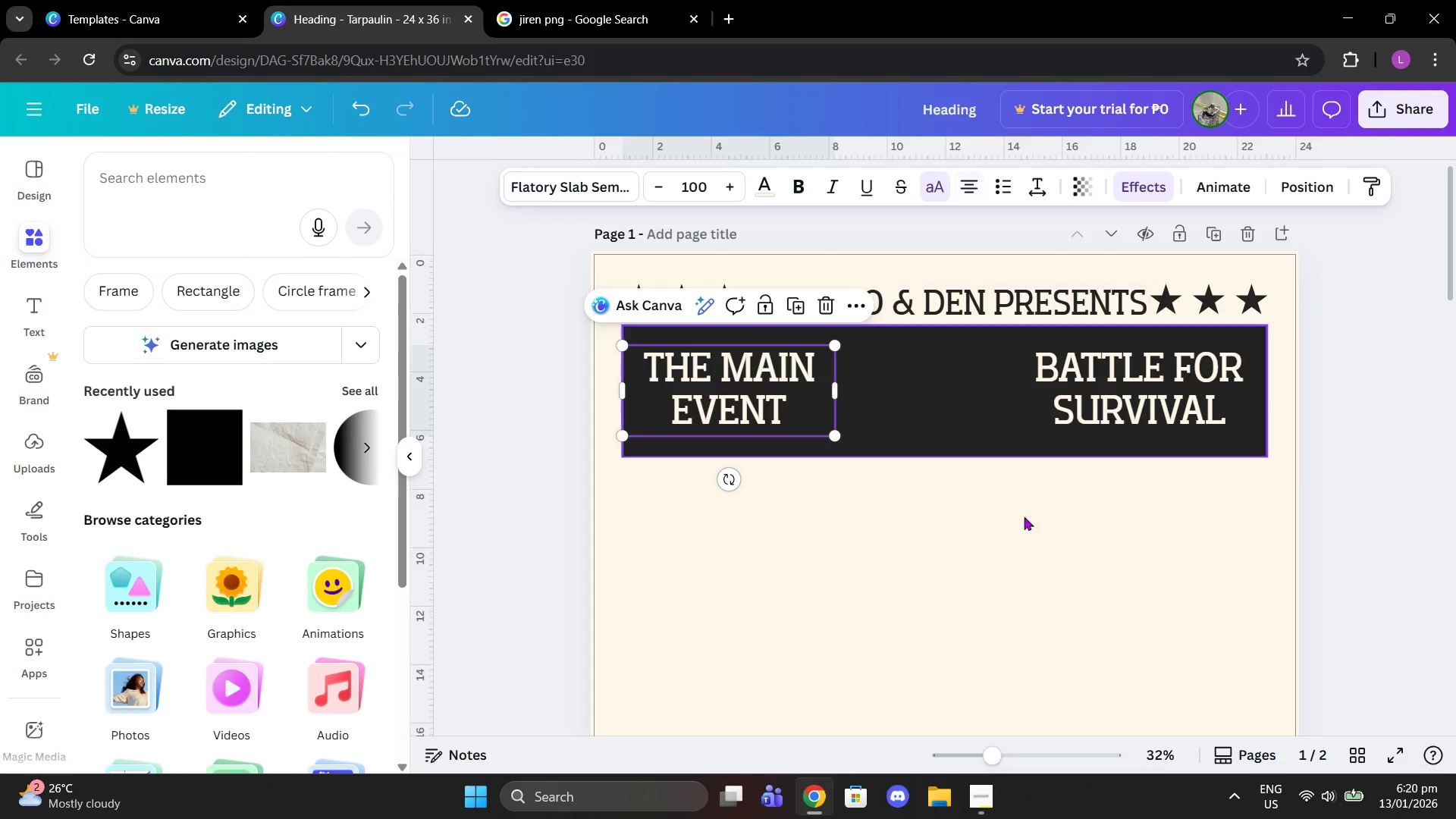 
left_click([1027, 539])
 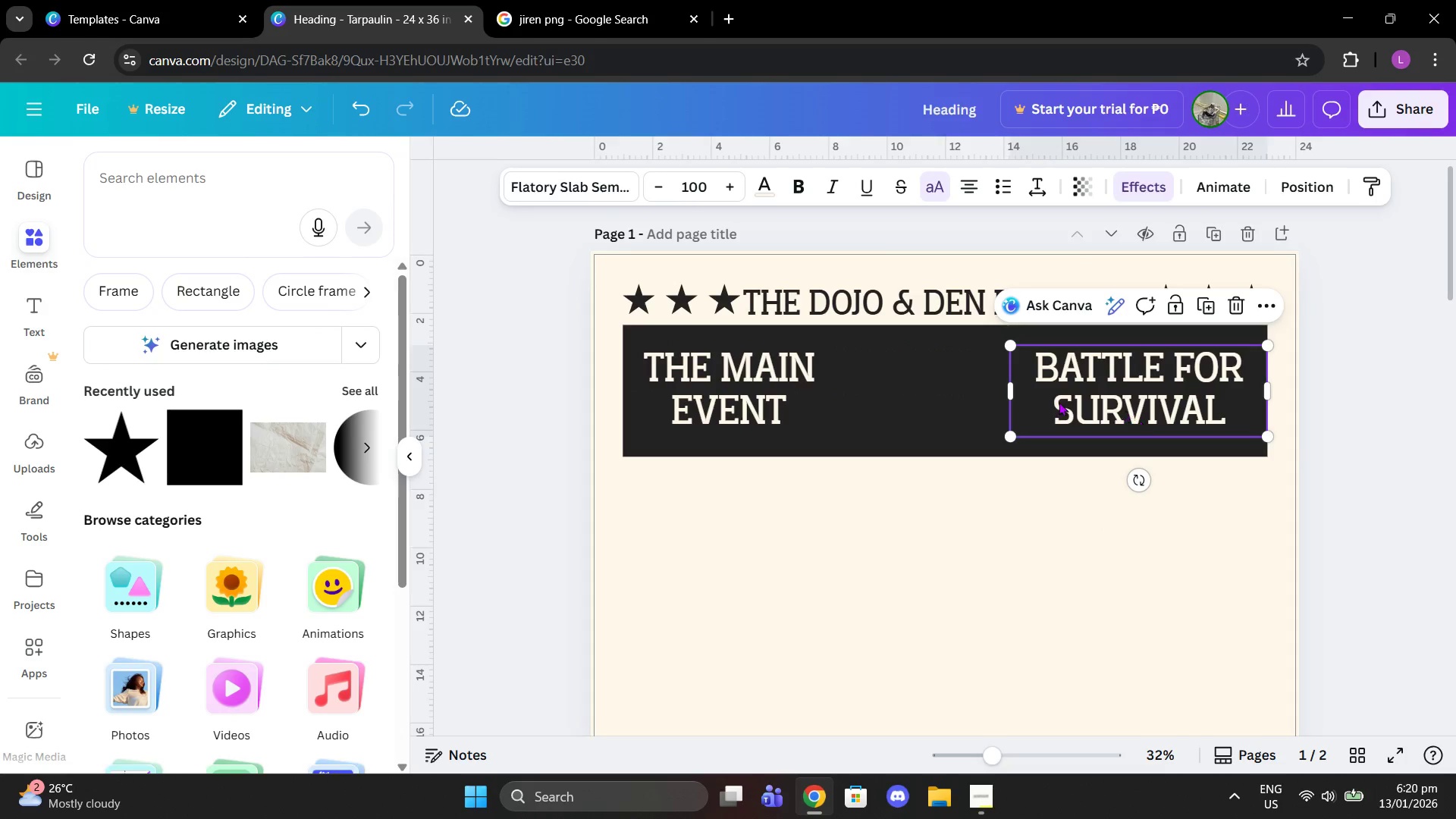 
left_click_drag(start_coordinate=[1003, 386], to_coordinate=[1050, 385])
 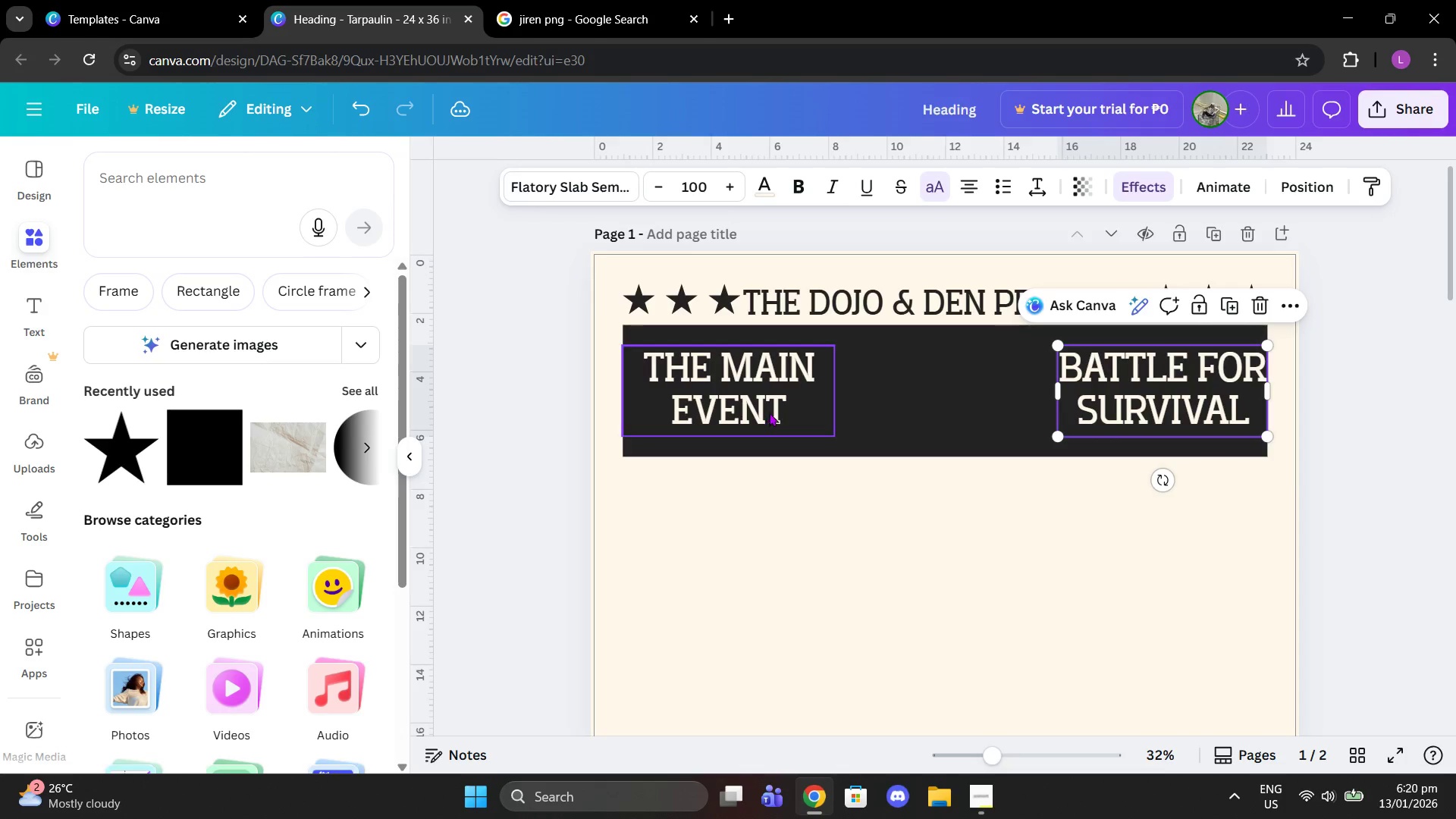 
left_click([769, 408])
 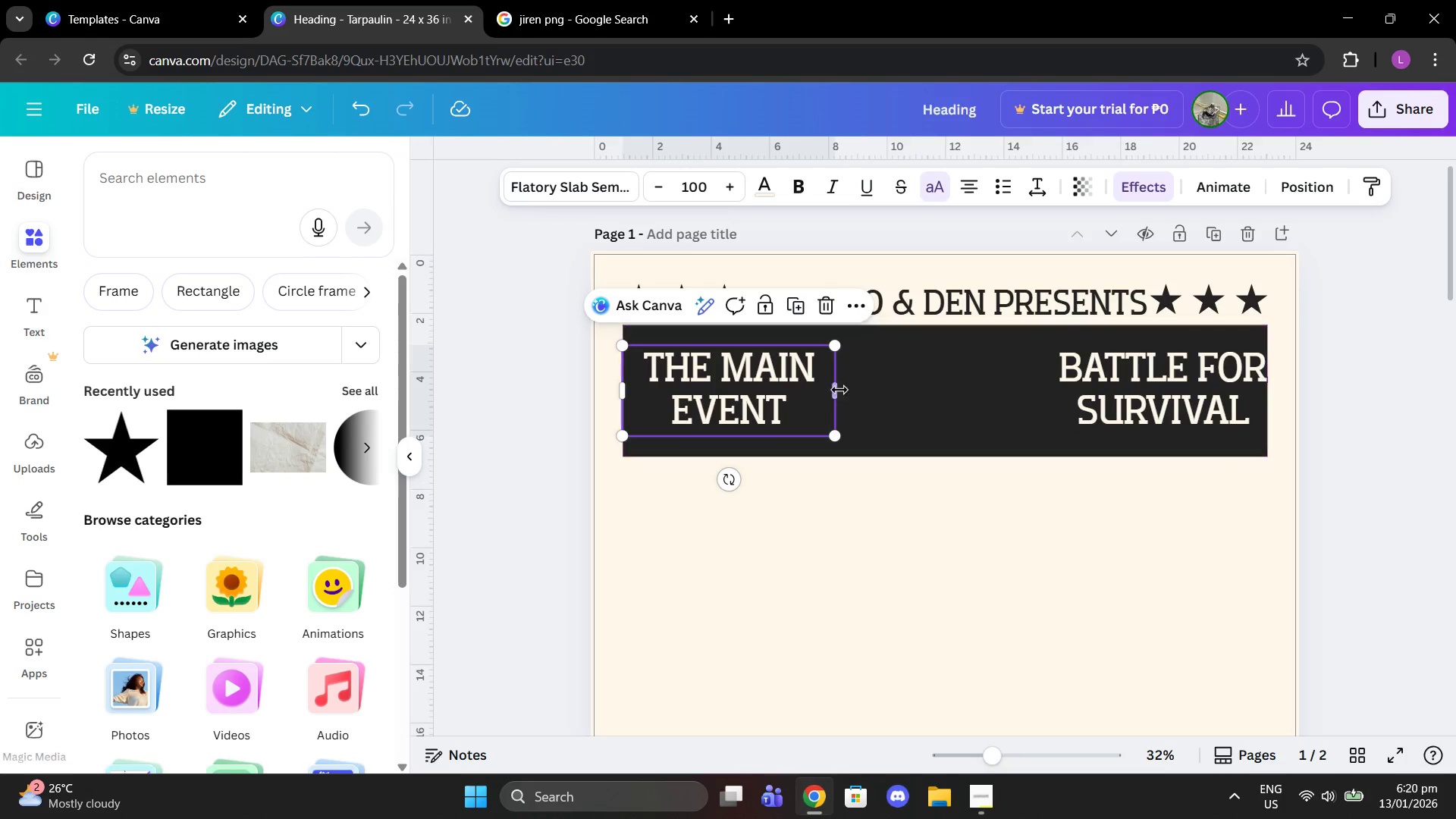 
left_click_drag(start_coordinate=[839, 390], to_coordinate=[802, 394])
 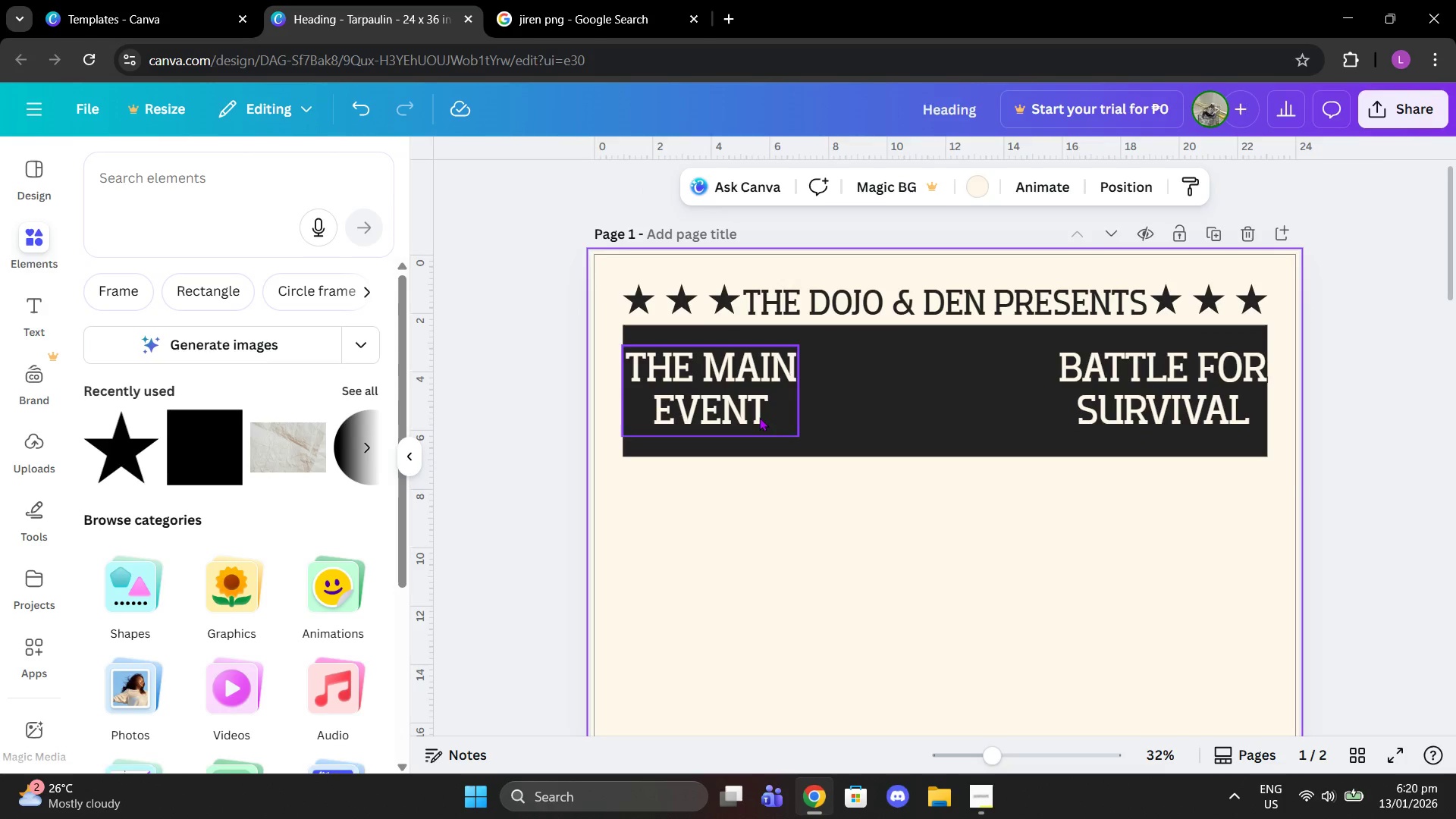 
left_click_drag(start_coordinate=[752, 410], to_coordinate=[756, 408])
 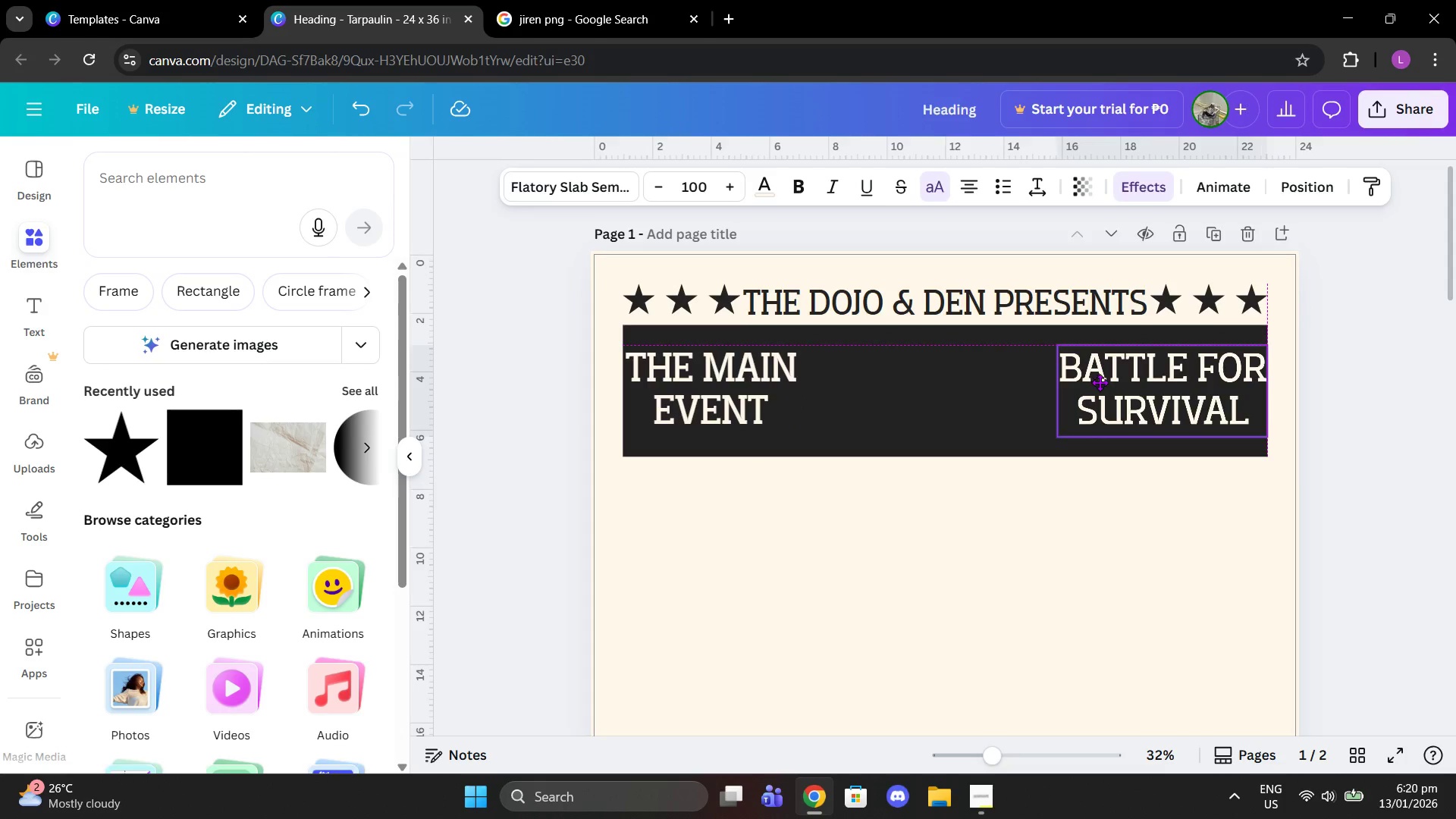 
left_click([1130, 551])
 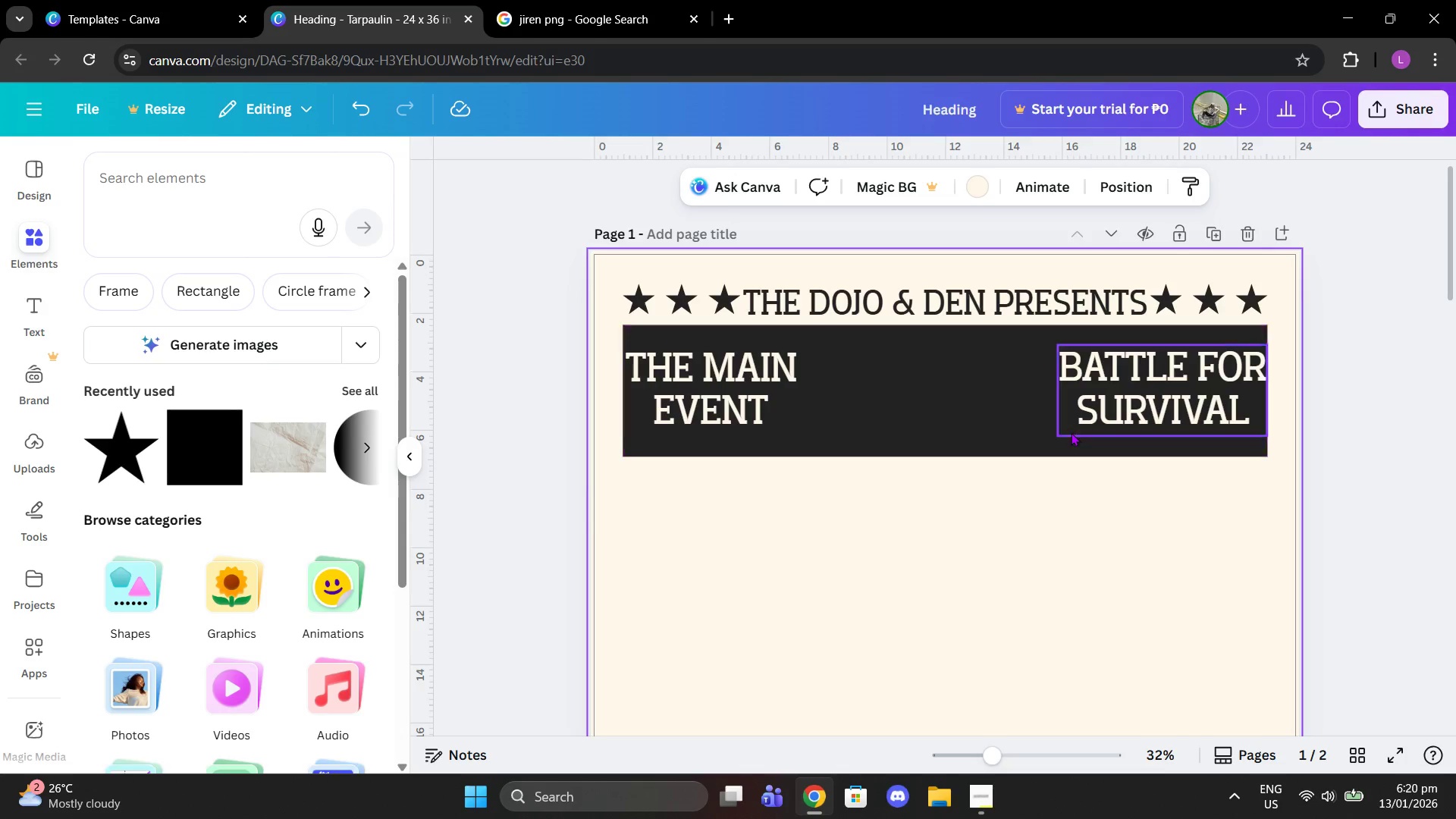 
 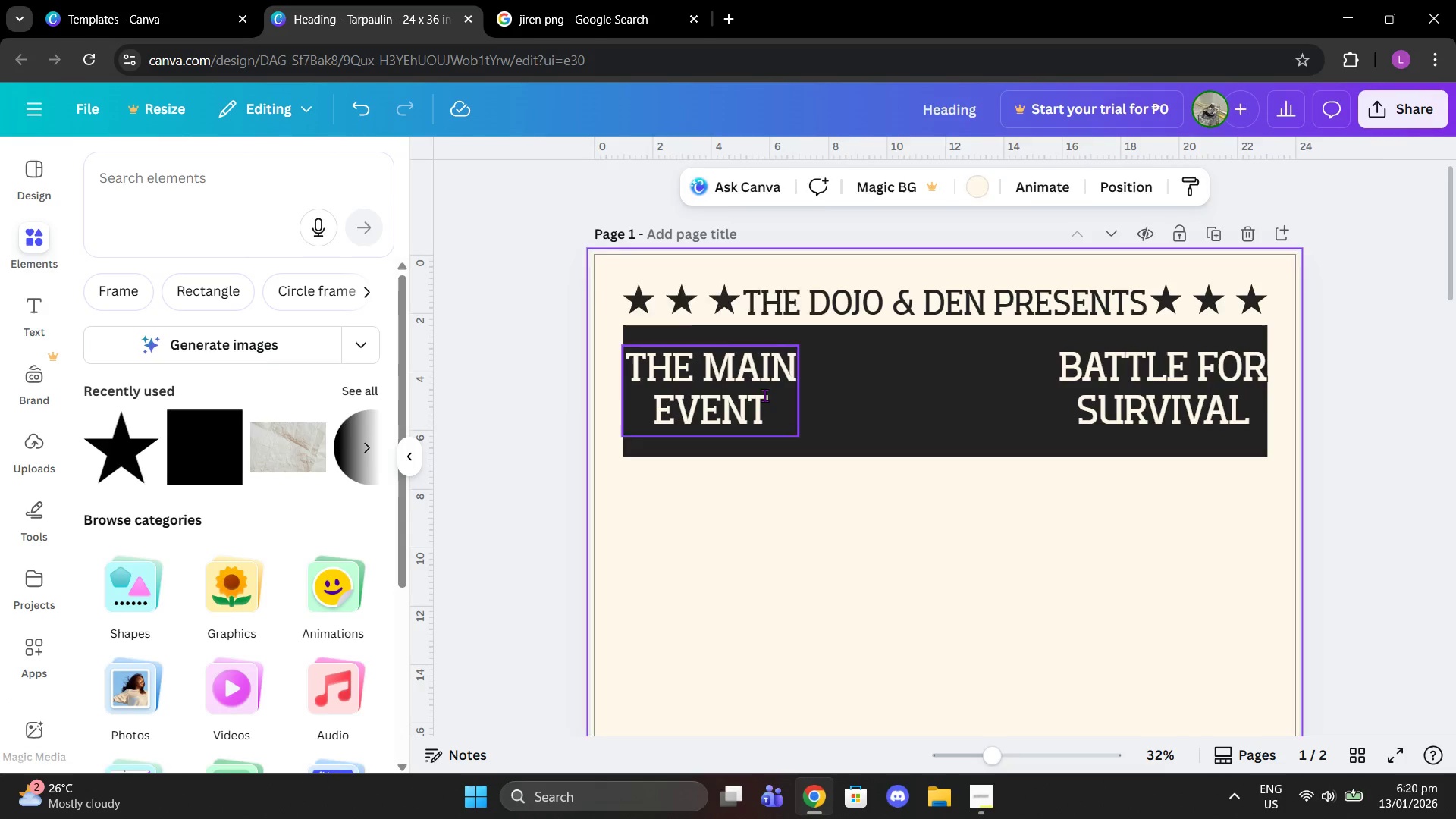 
left_click([764, 395])
 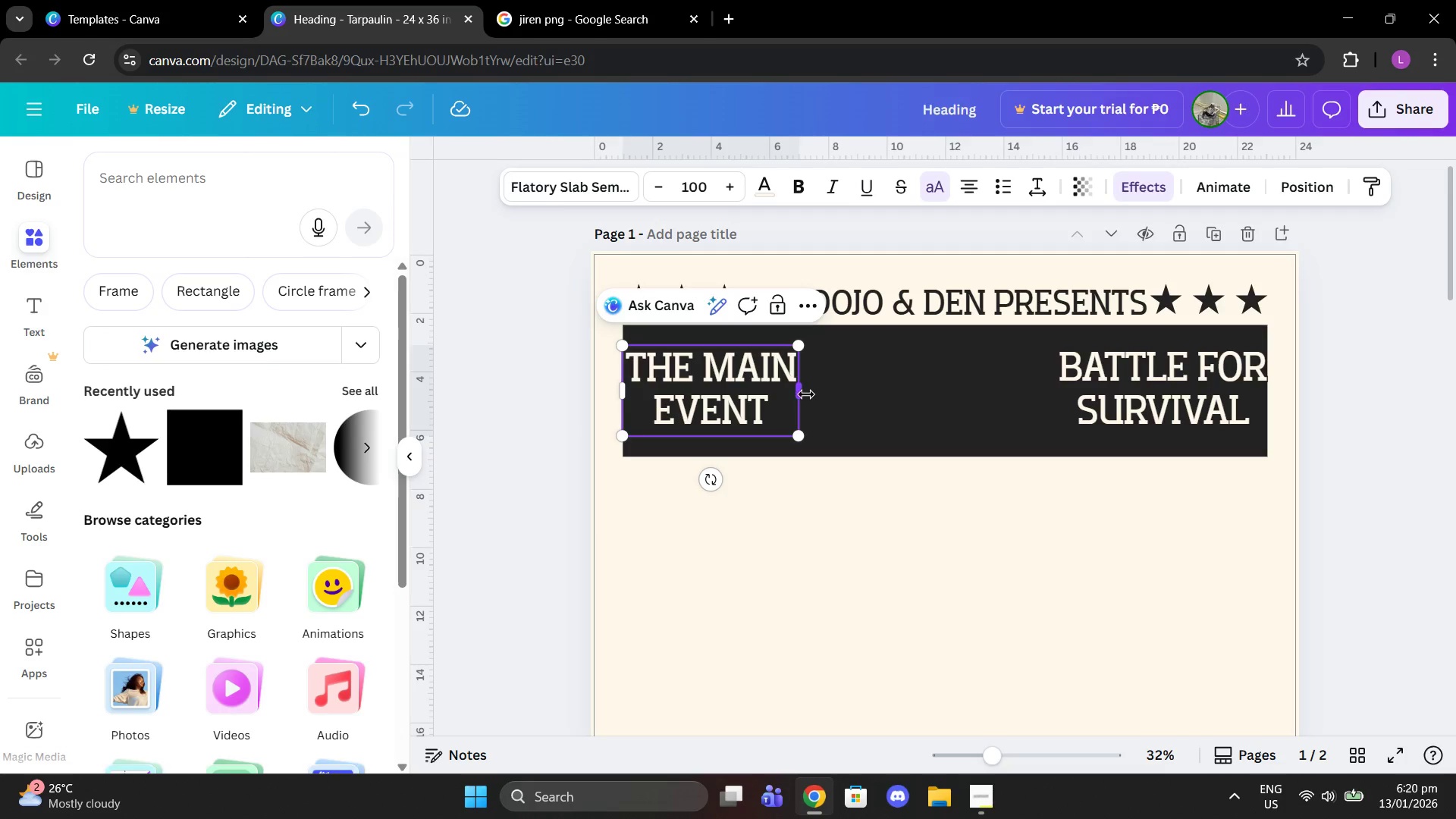 
left_click_drag(start_coordinate=[803, 394], to_coordinate=[809, 394])
 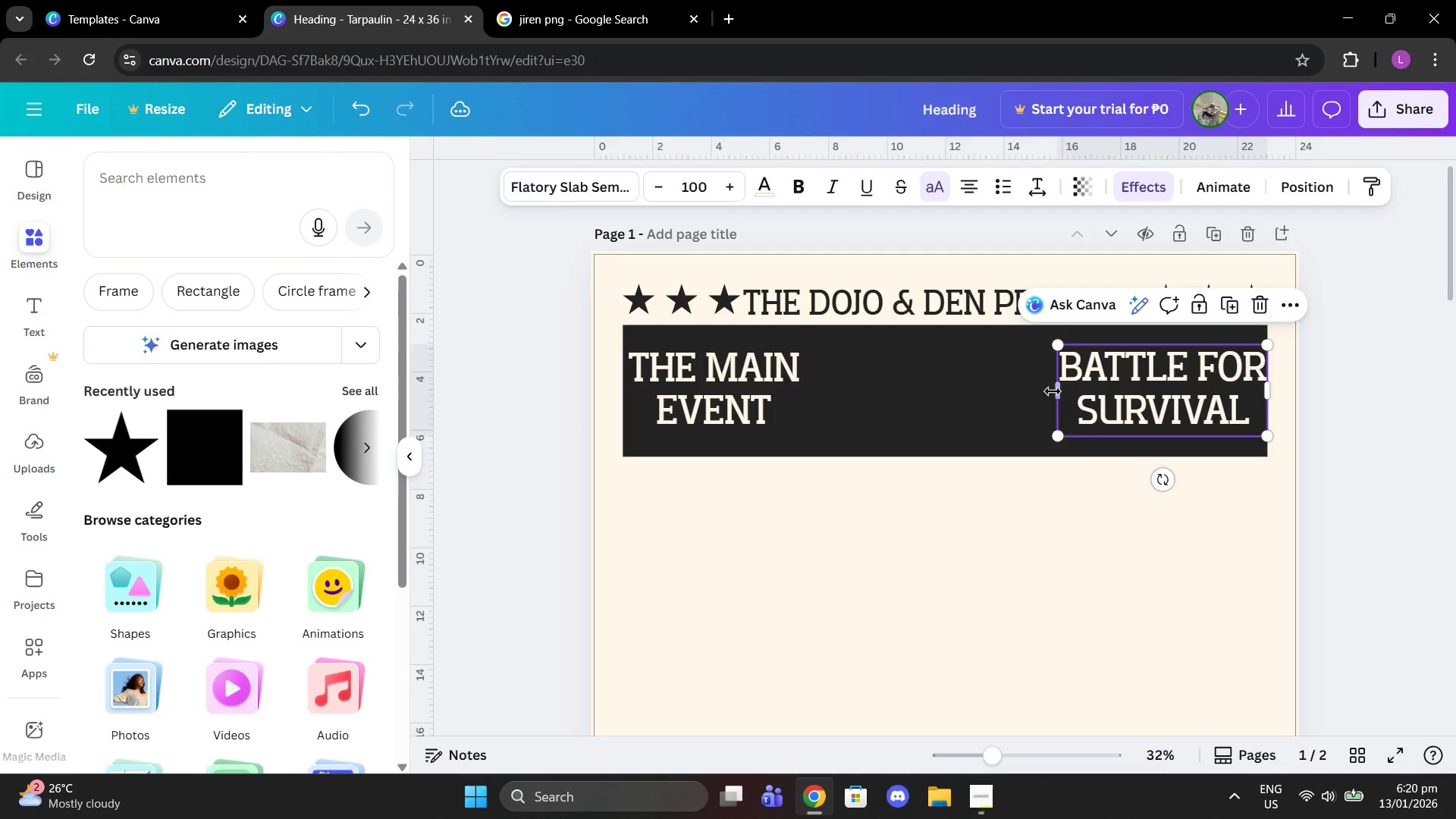 
left_click_drag(start_coordinate=[1051, 391], to_coordinate=[1041, 390])
 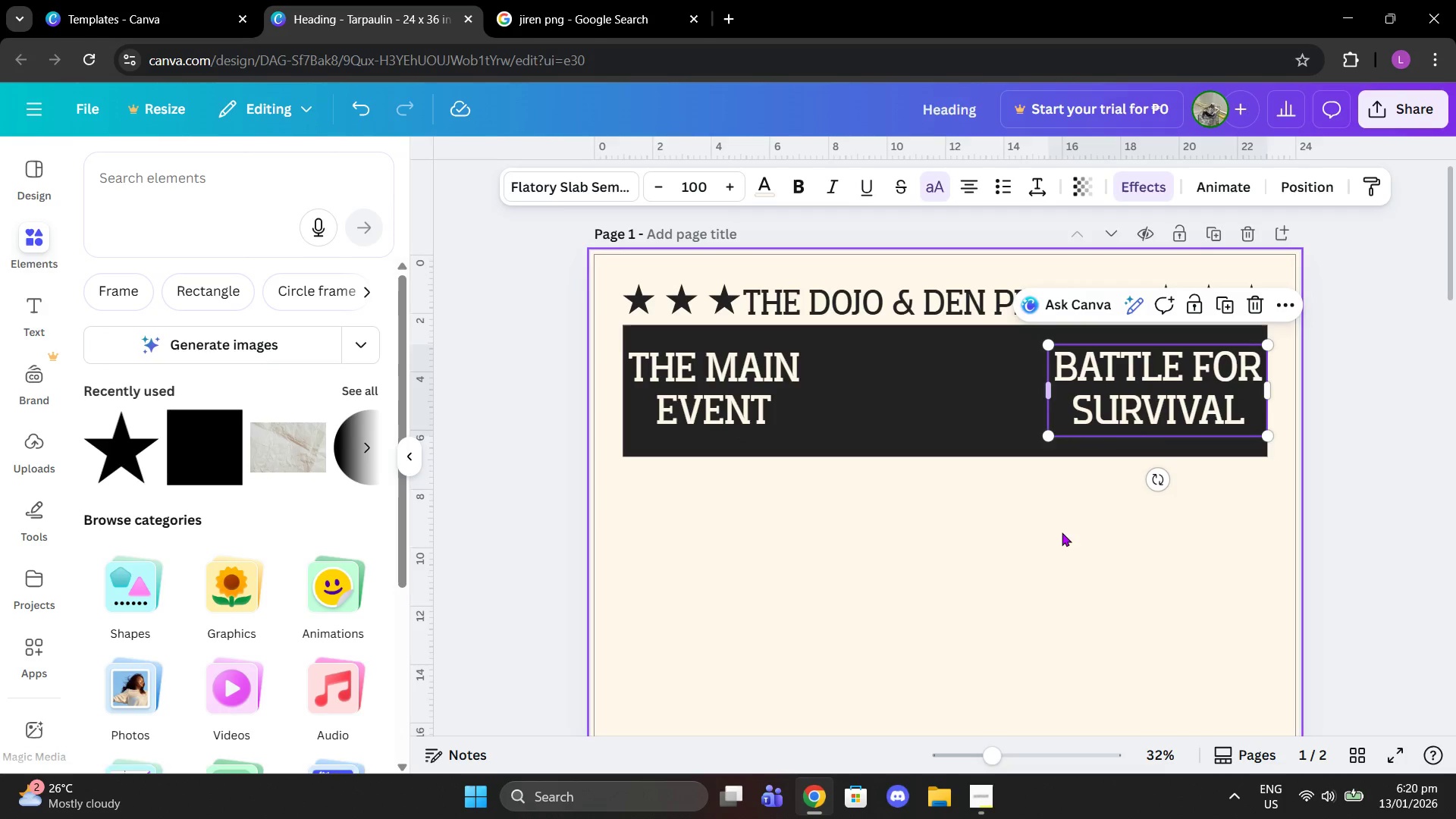 
left_click([1063, 536])
 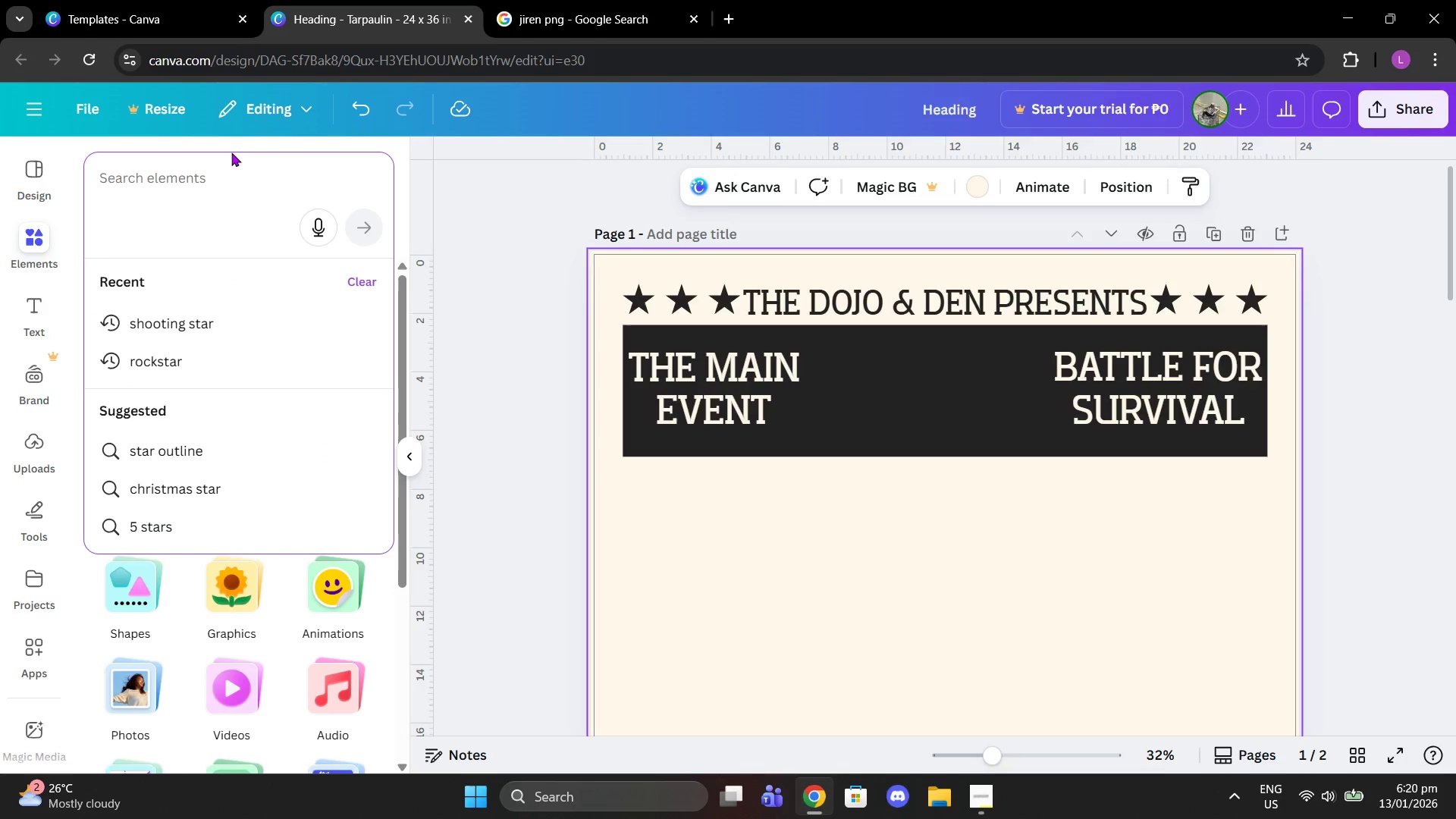 
wait(6.59)
 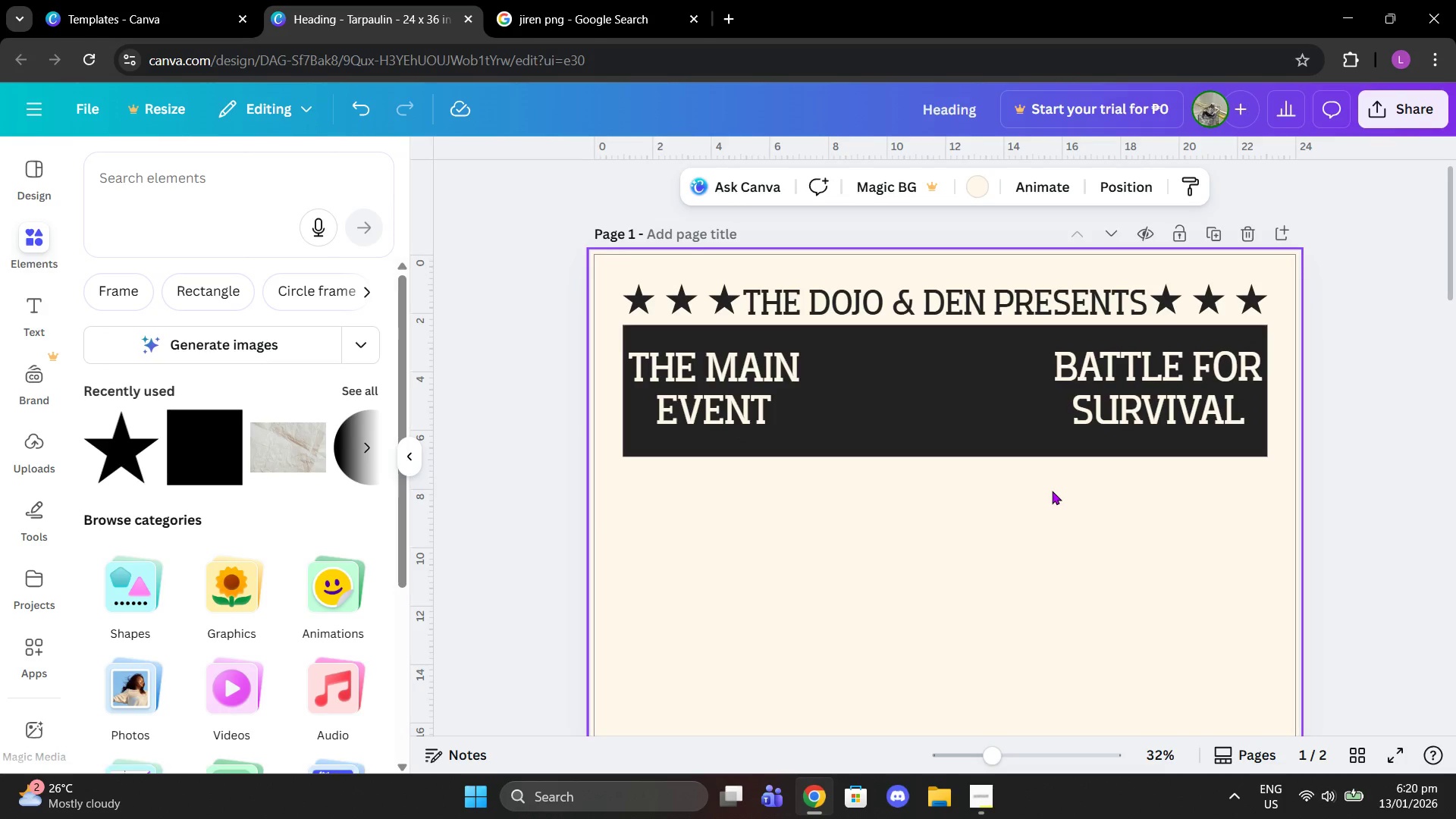 
left_click_drag(start_coordinate=[736, 402], to_coordinate=[737, 406])
 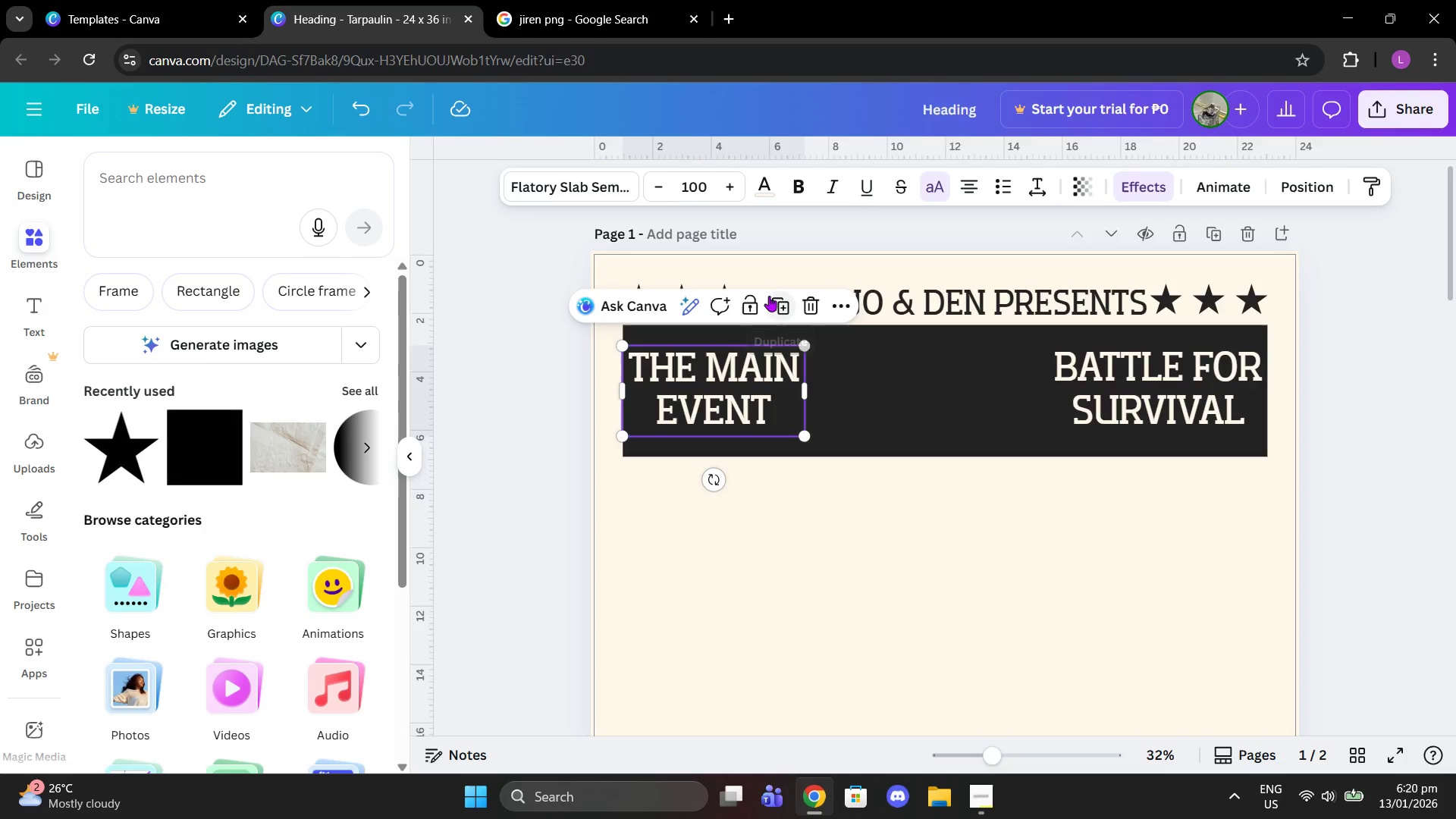 
left_click([784, 300])
 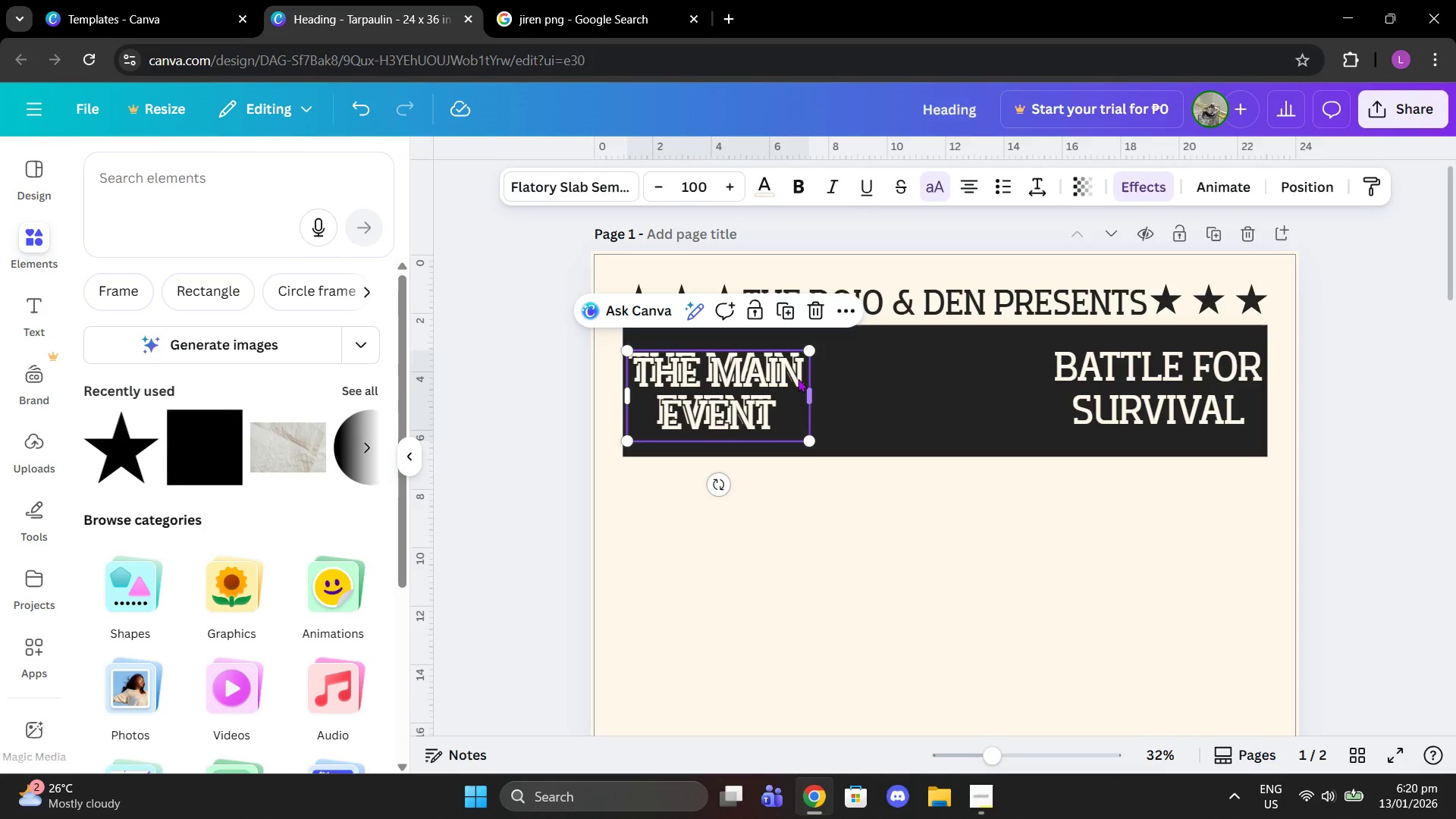 
left_click_drag(start_coordinate=[755, 394], to_coordinate=[972, 382])
 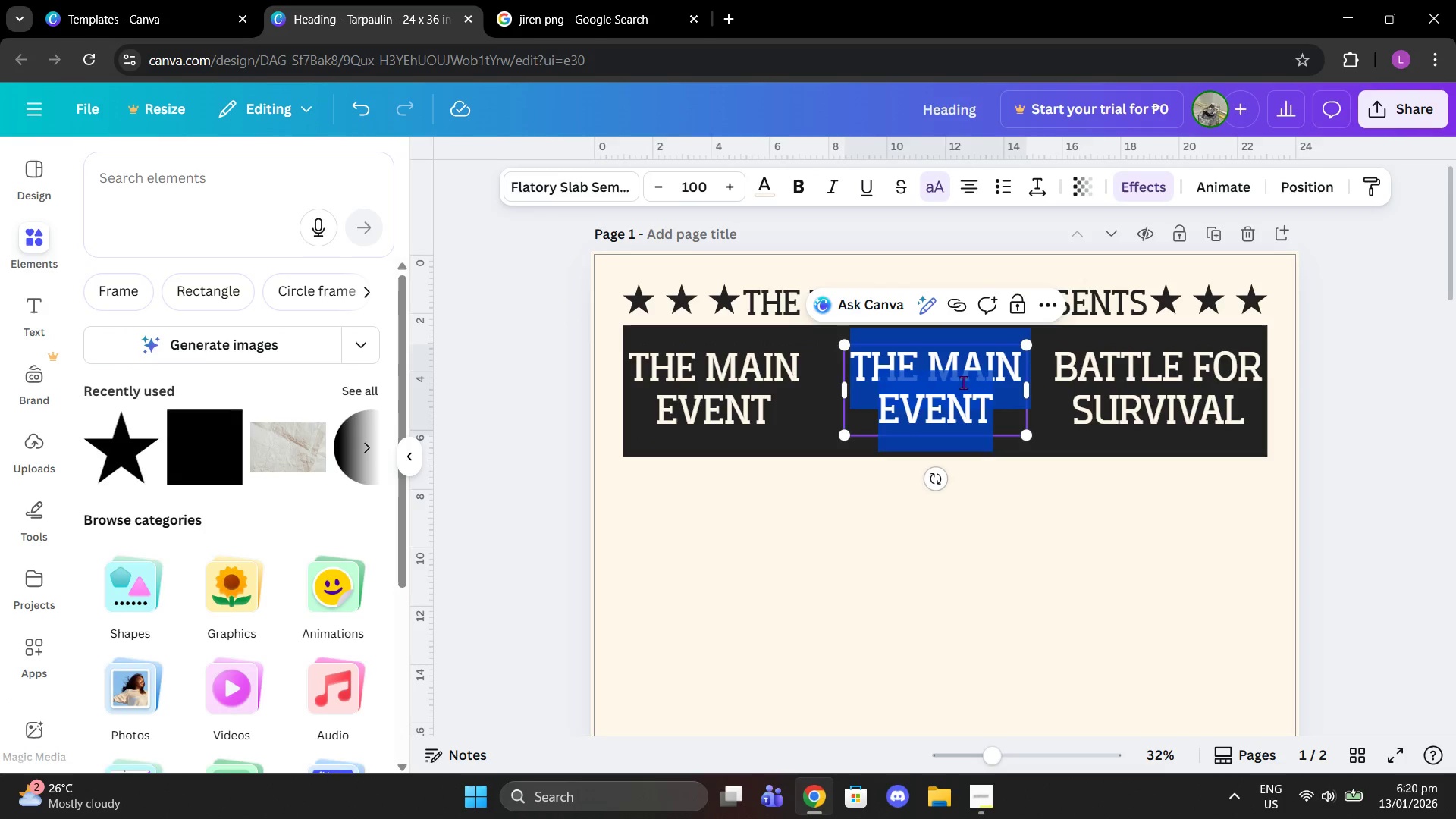 
type(TOP)
 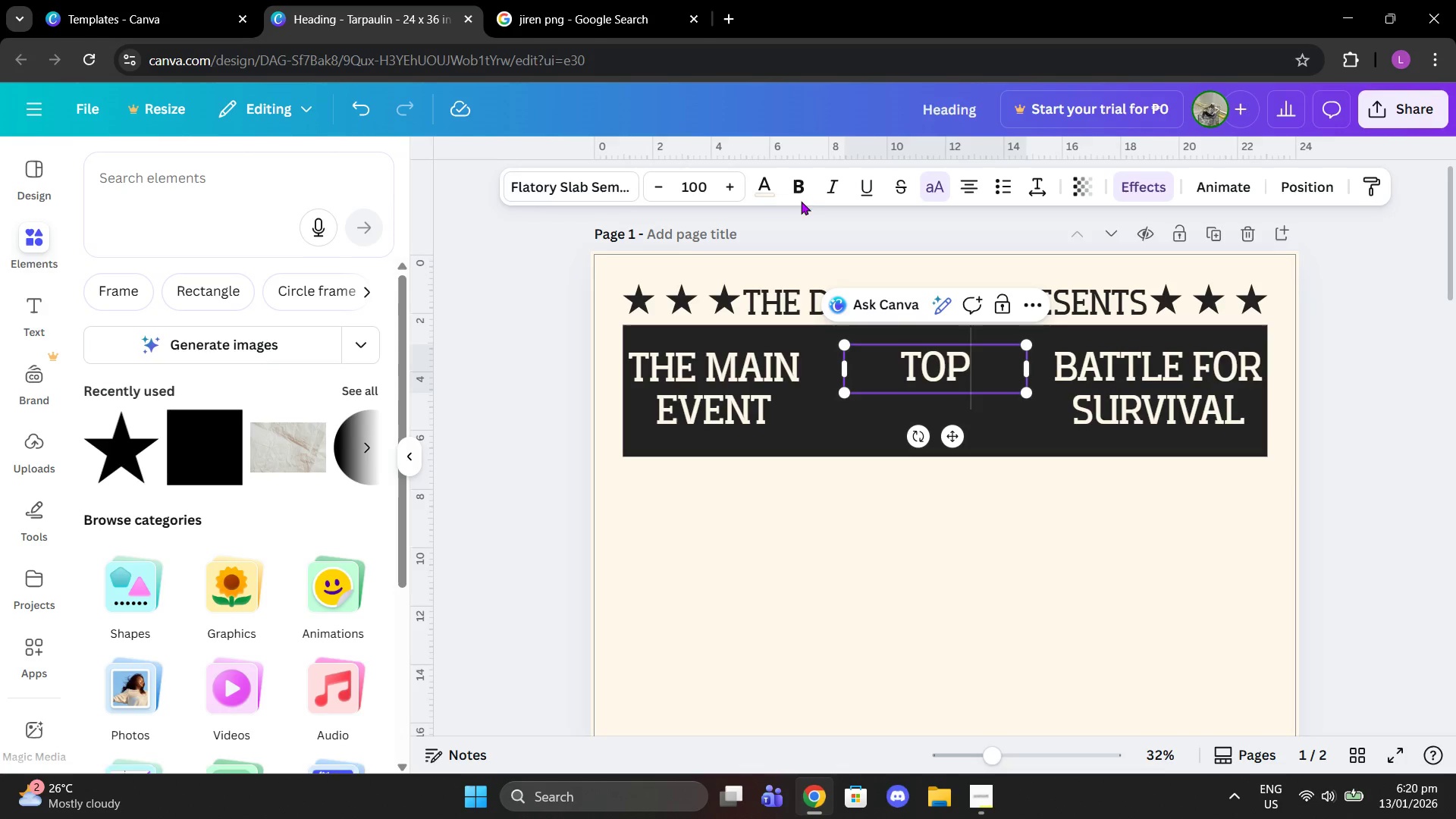 
double_click([730, 192])
 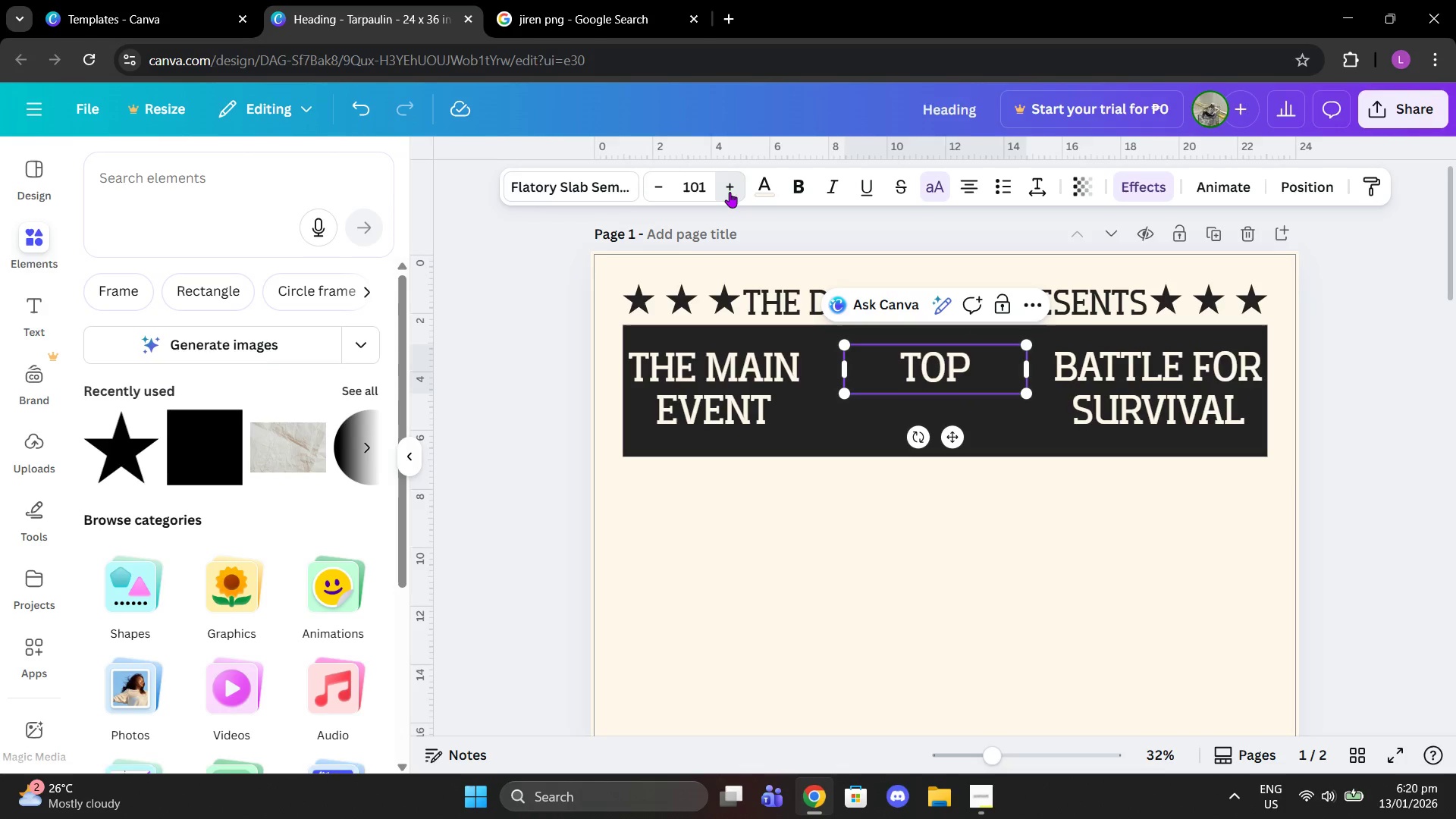 
left_click_drag(start_coordinate=[730, 192], to_coordinate=[717, 194])
 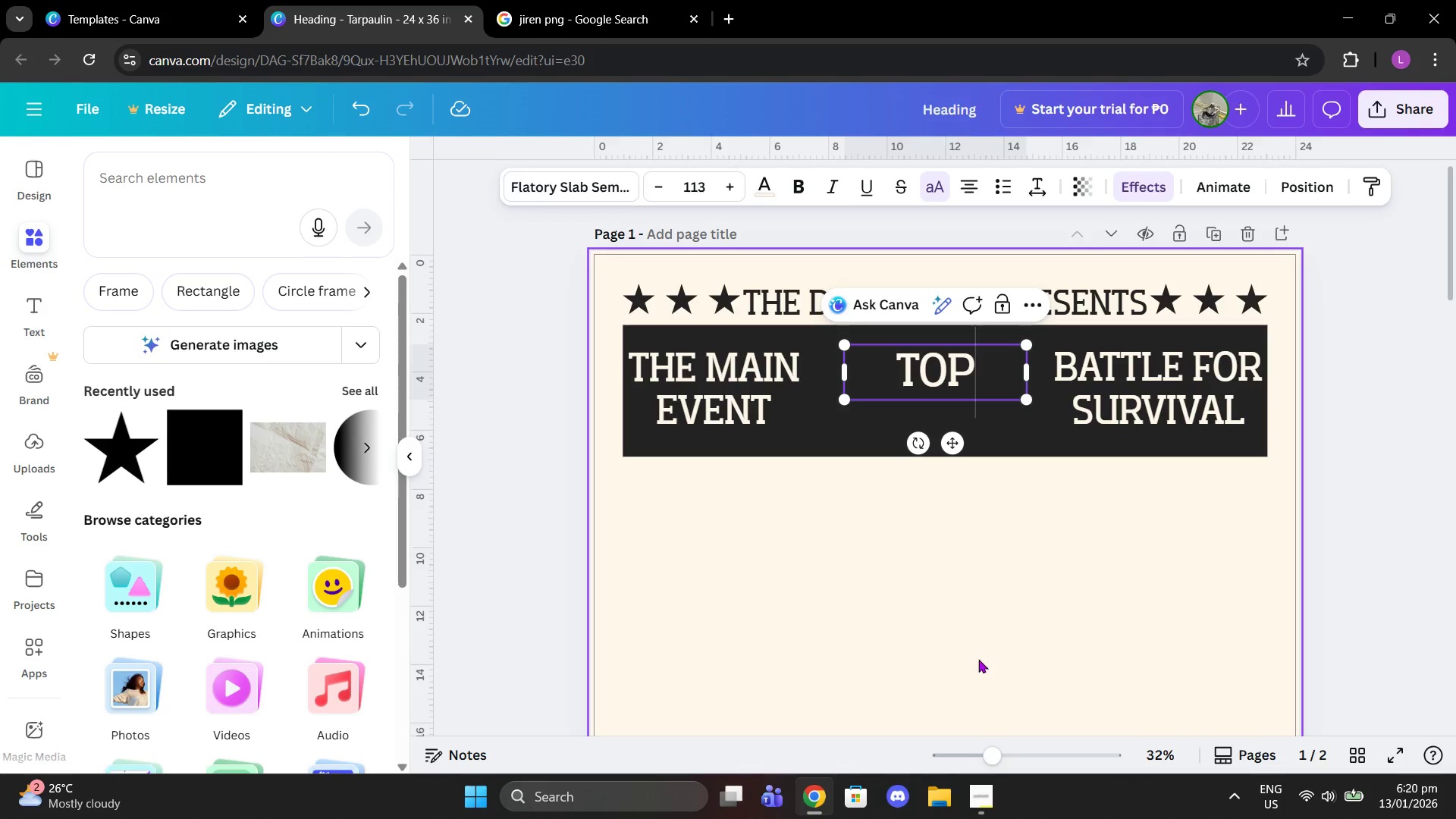 
left_click([987, 817])